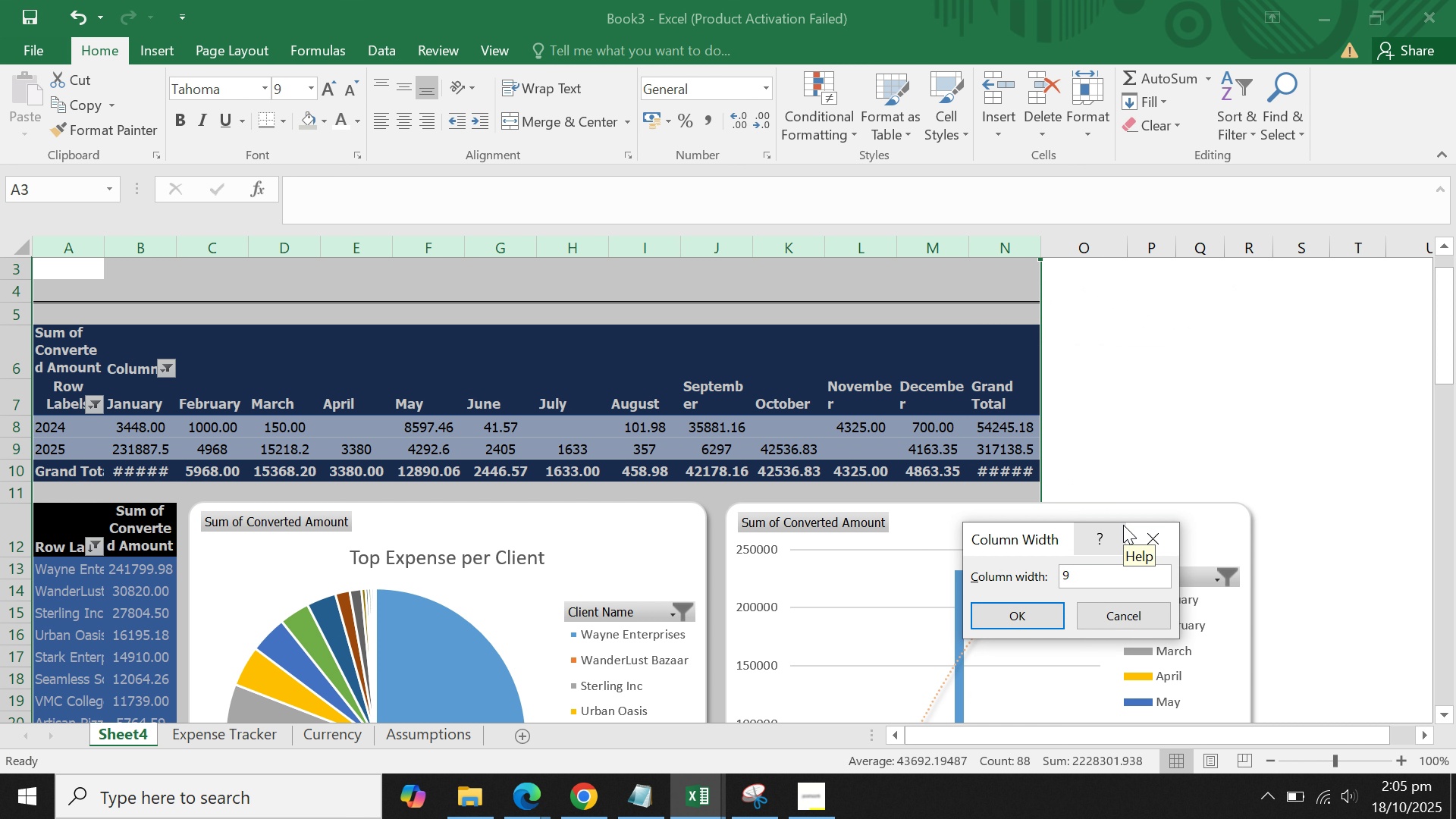 
key(Enter)
 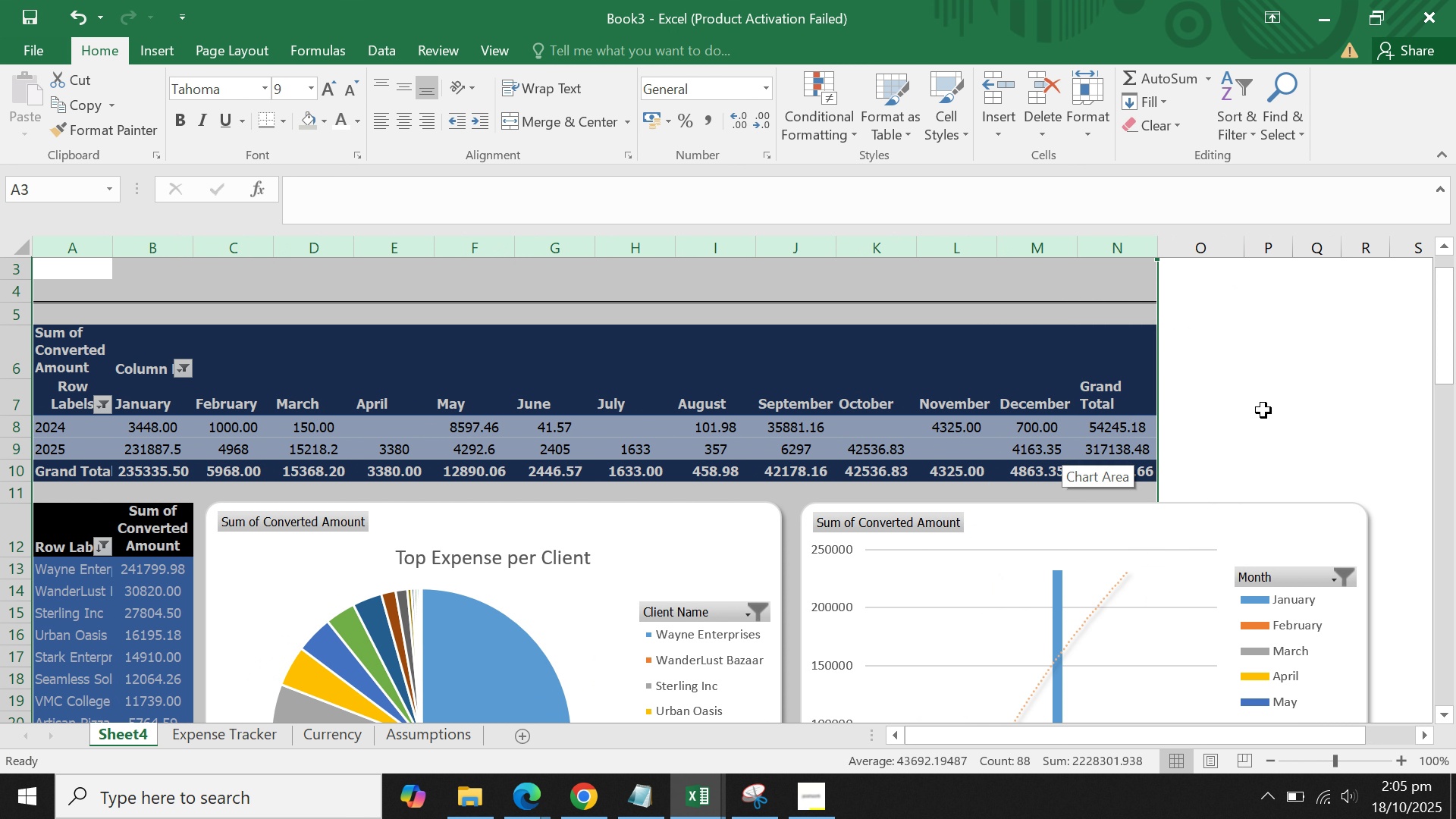 
left_click([1263, 410])
 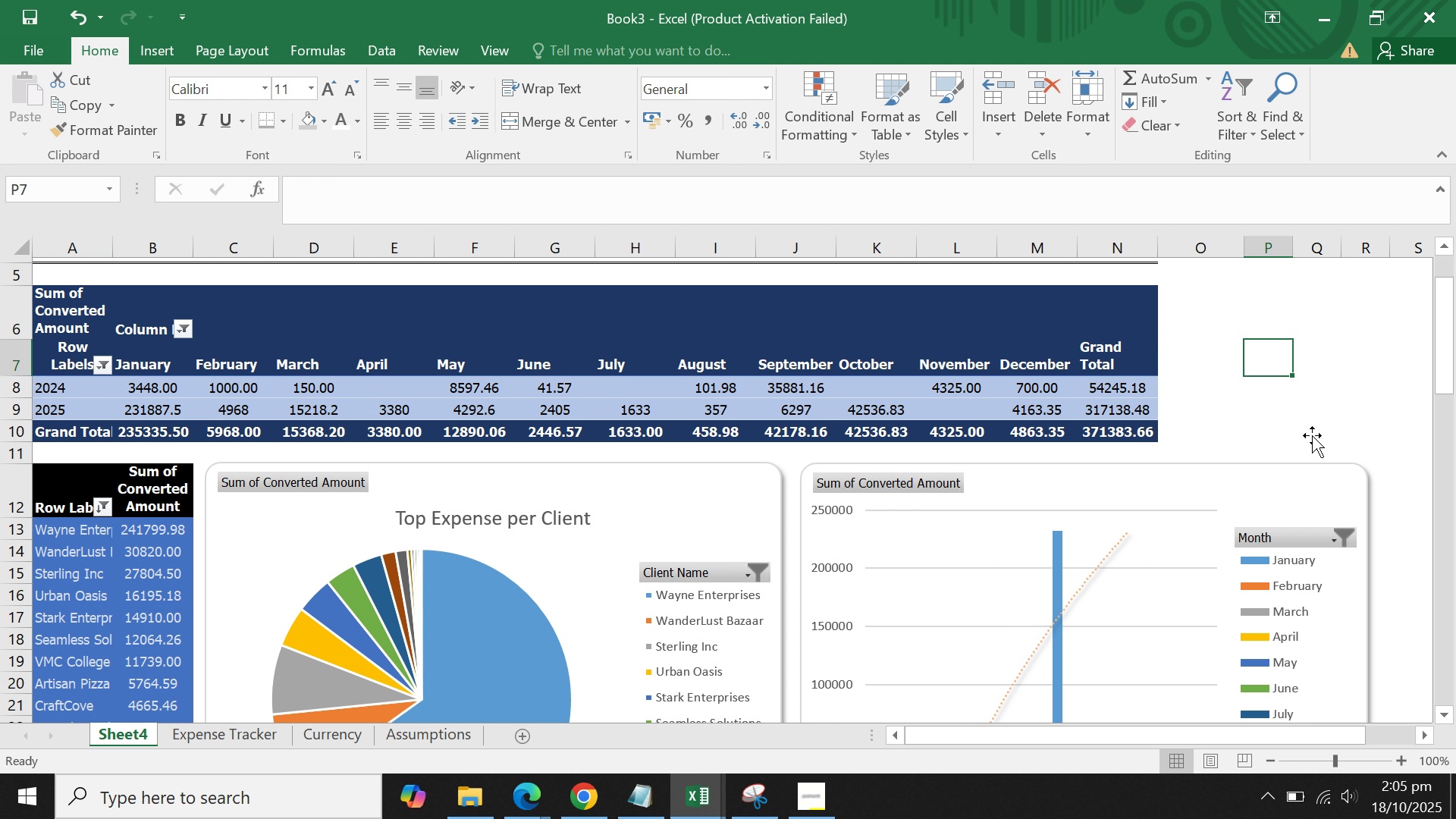 
scroll: coordinate [1315, 437], scroll_direction: down, amount: 3.0
 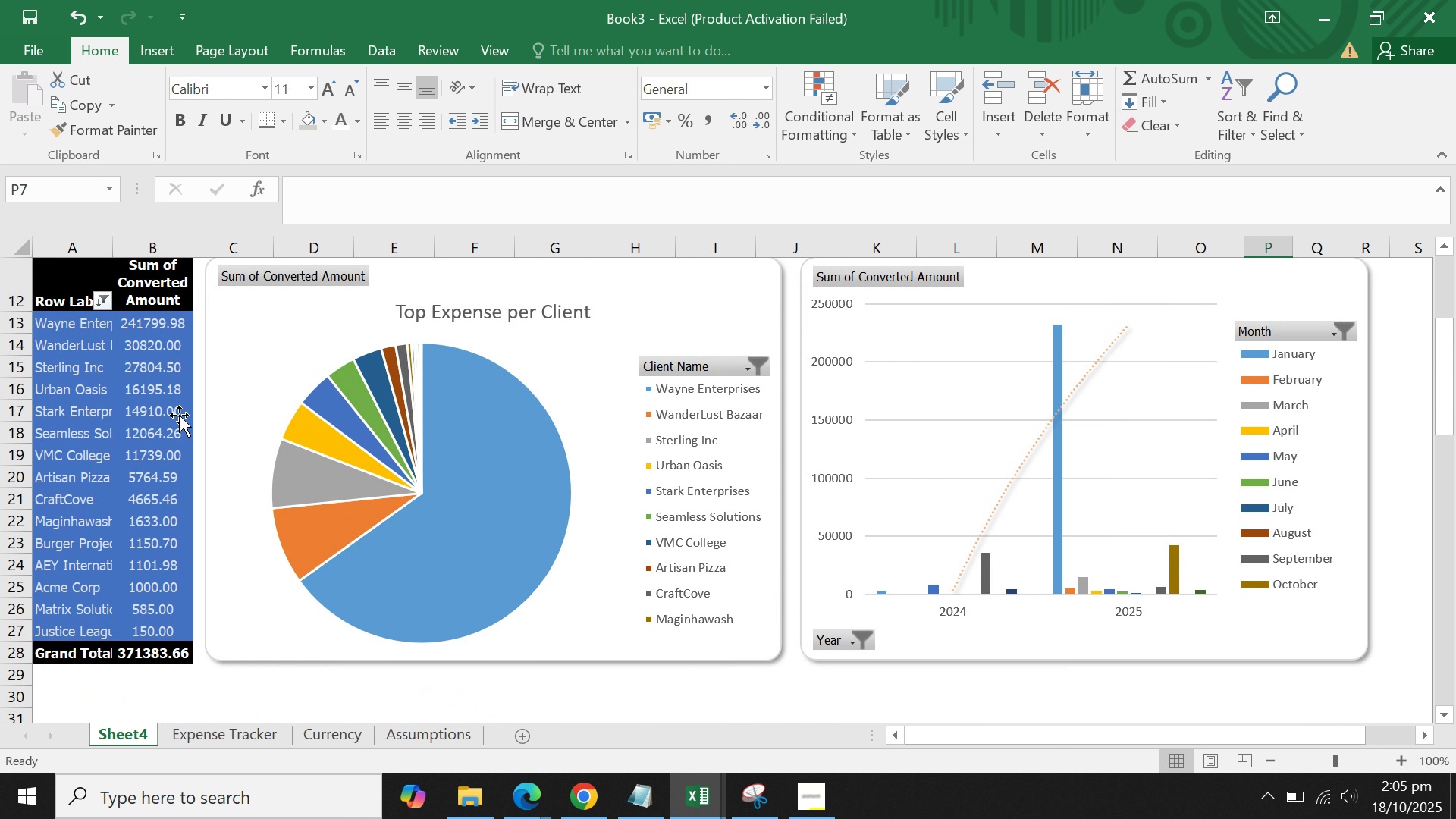 
left_click([168, 415])
 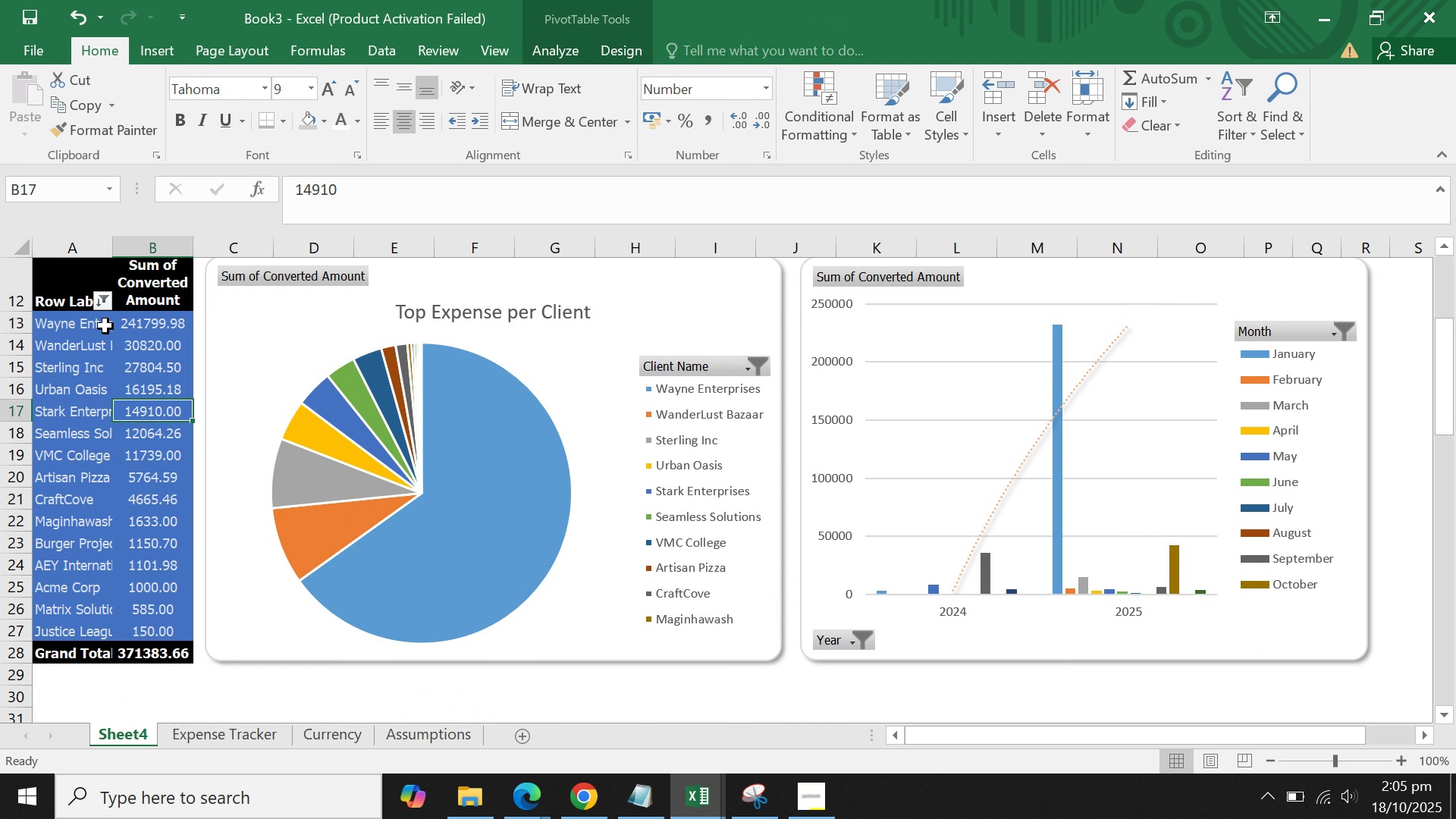 
scroll: coordinate [105, 325], scroll_direction: up, amount: 2.0
 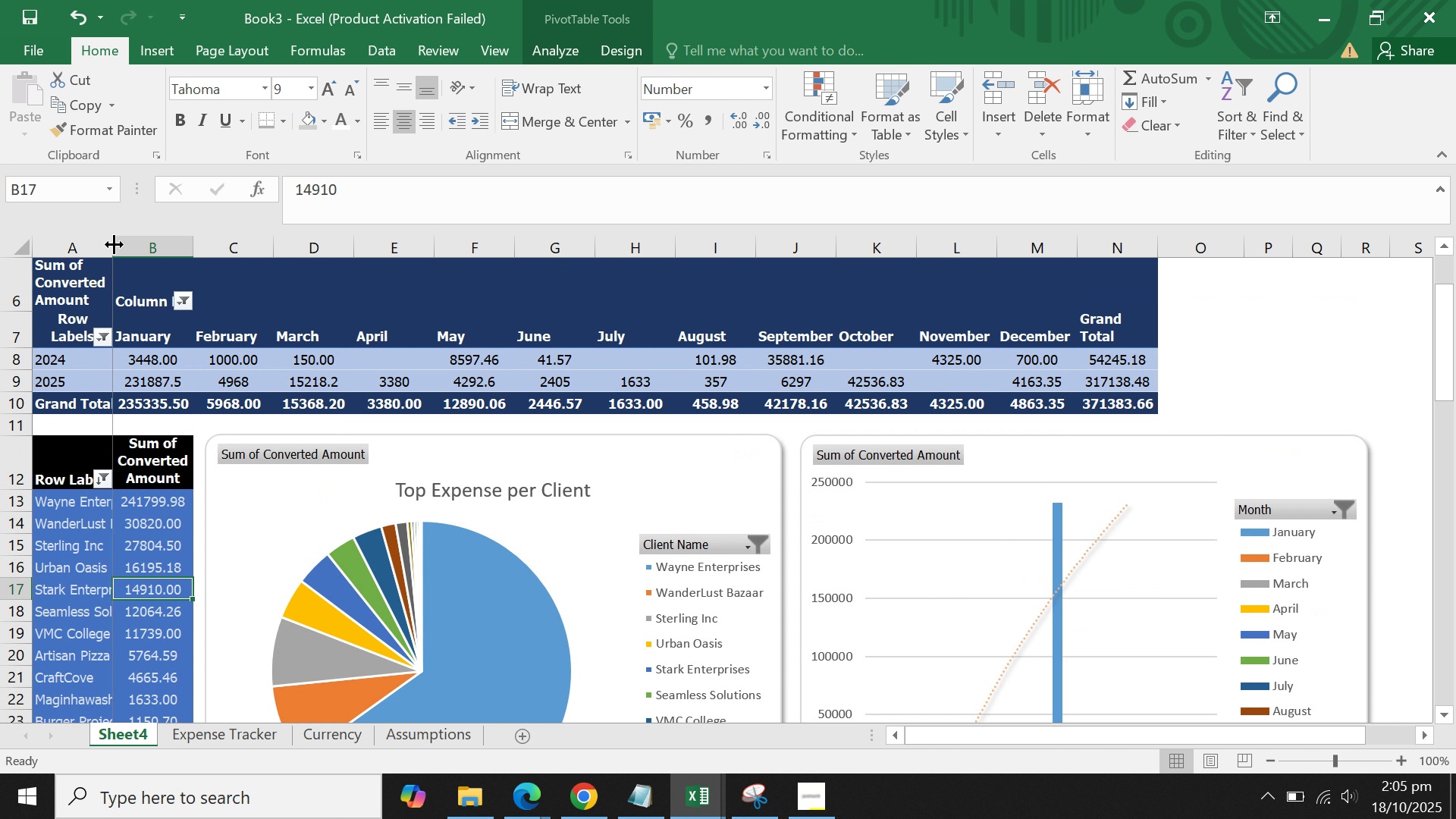 
double_click([114, 244])
 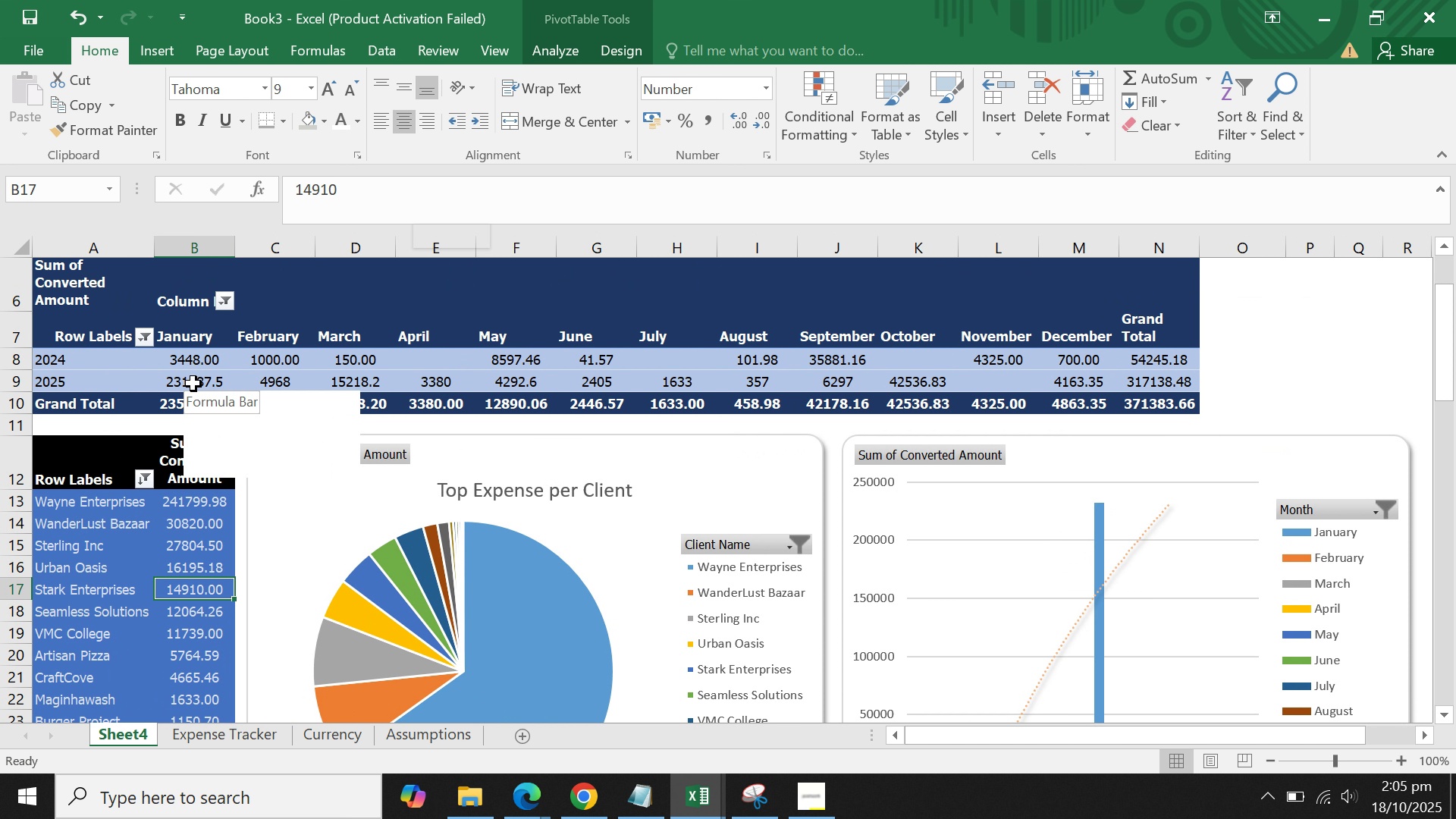 
scroll: coordinate [193, 384], scroll_direction: down, amount: 1.0
 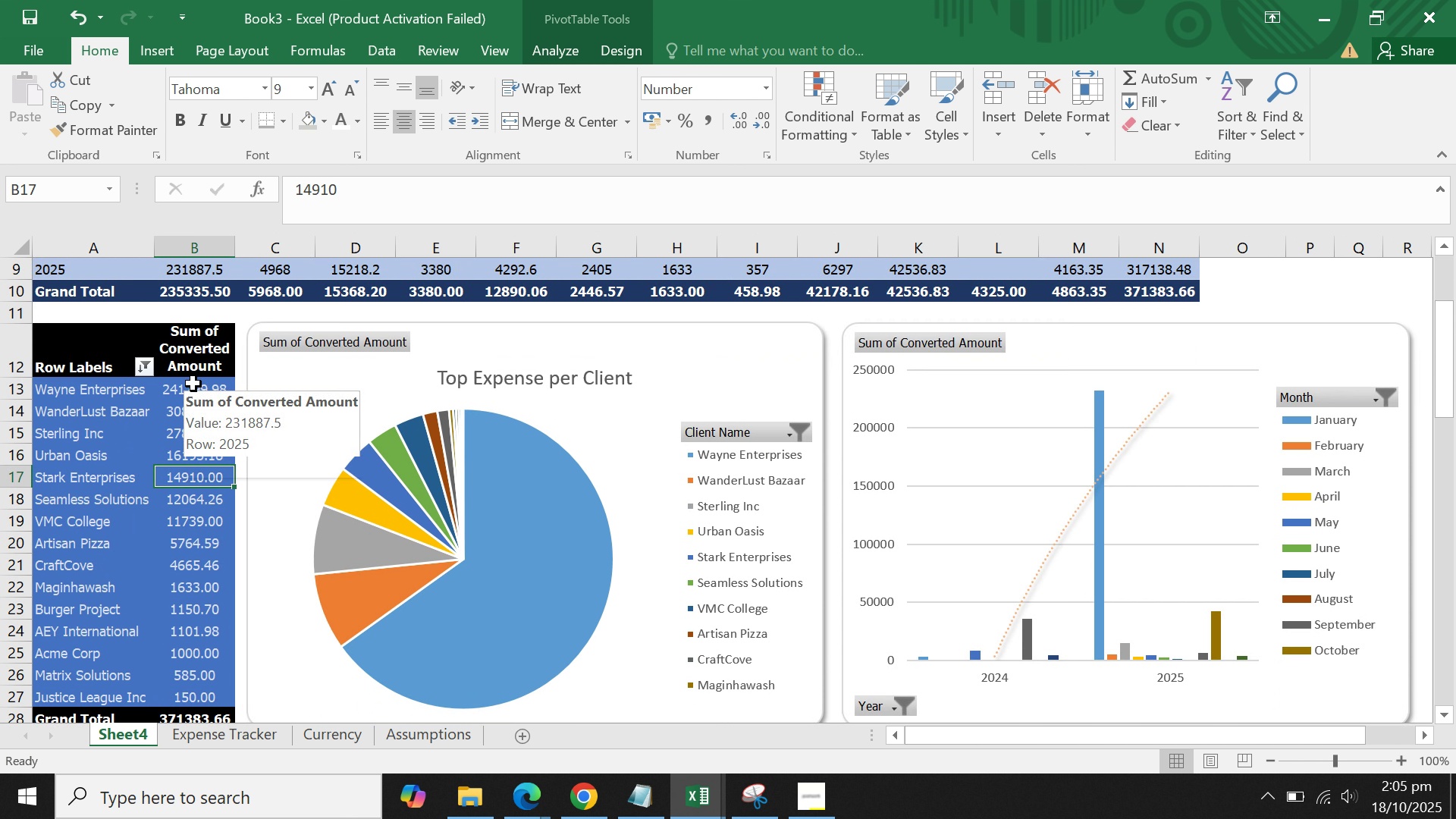 
scroll: coordinate [193, 384], scroll_direction: up, amount: 3.0
 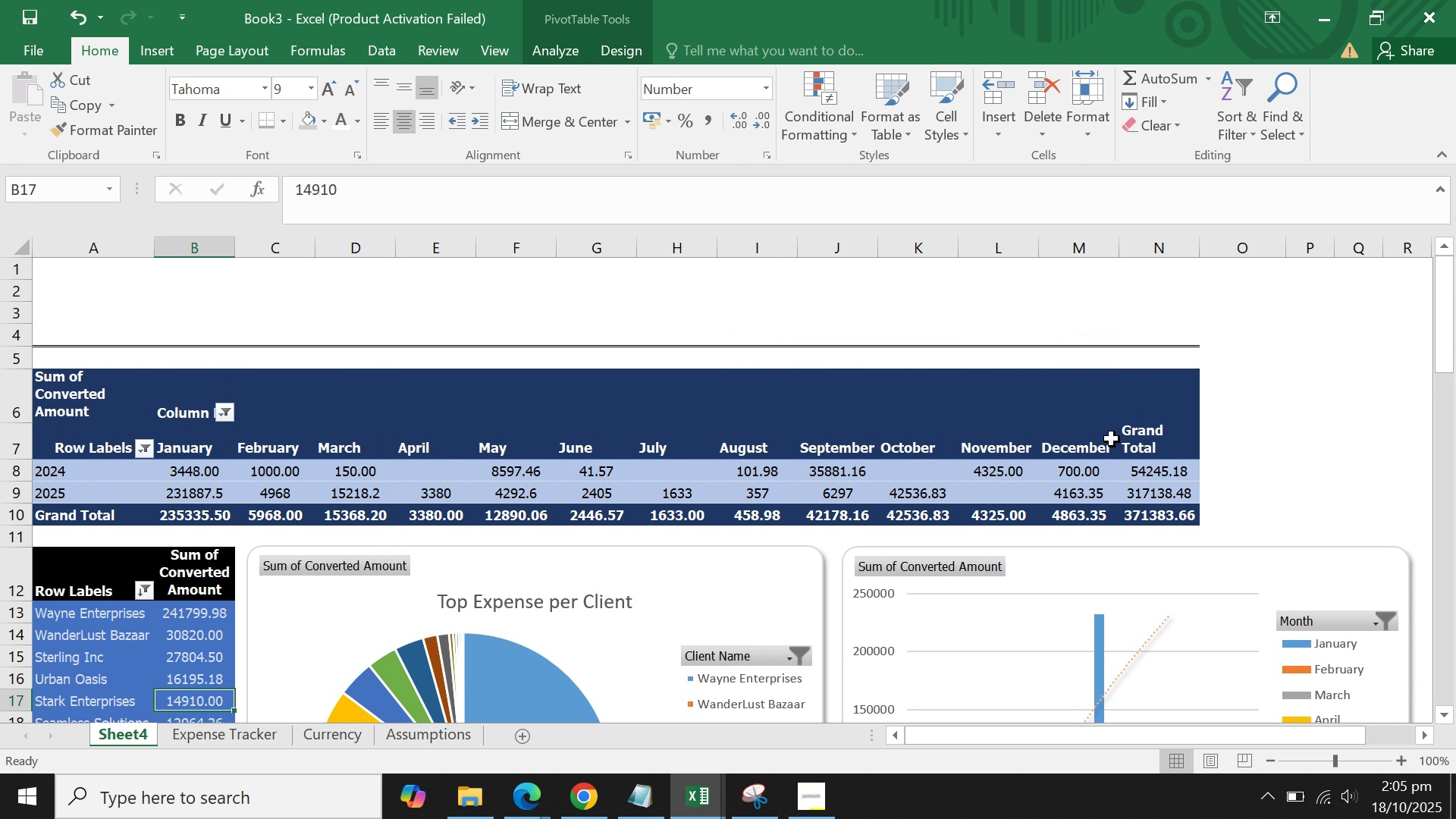 
left_click([1134, 428])
 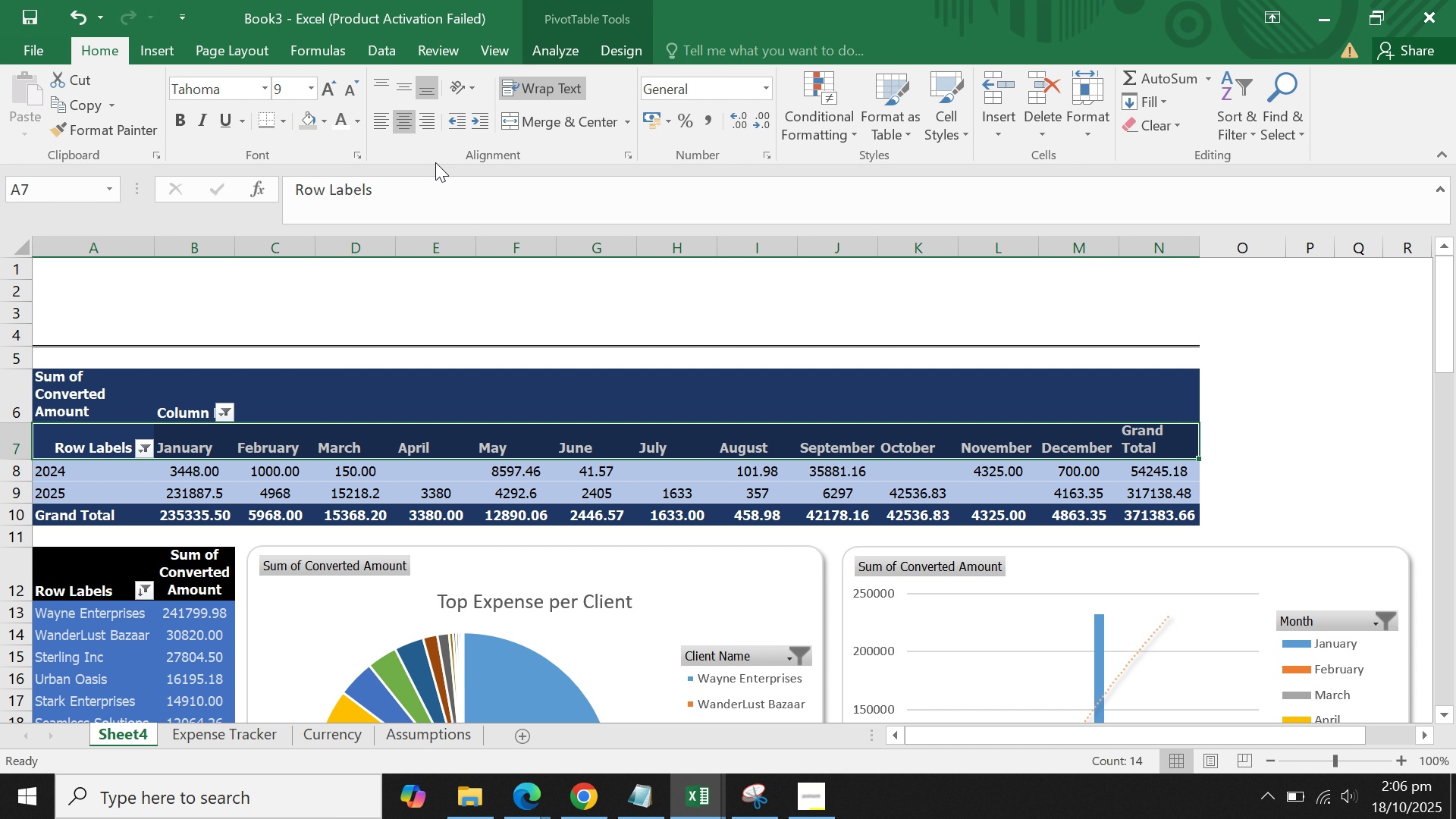 
wait(6.12)
 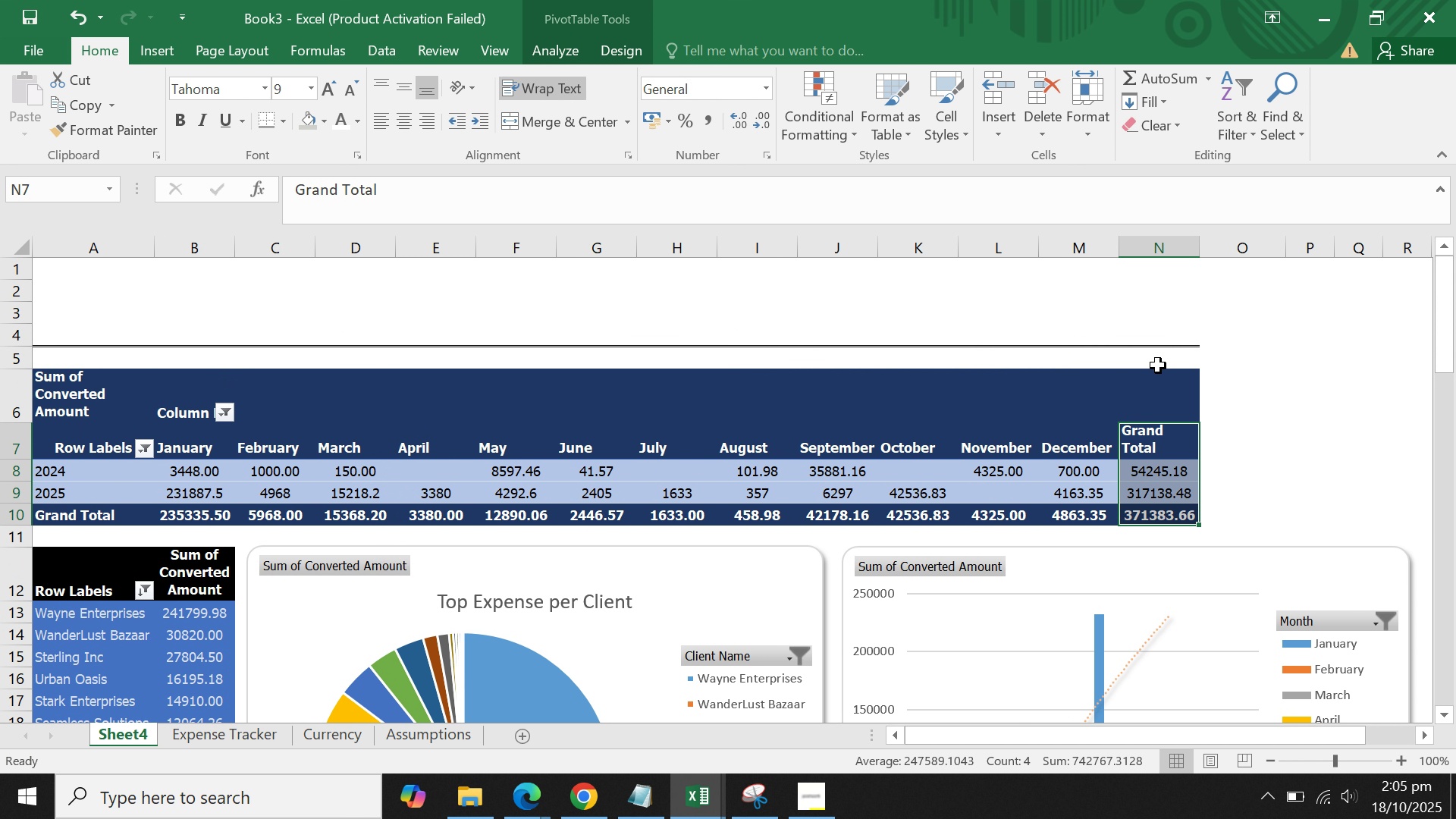 
left_click([405, 82])
 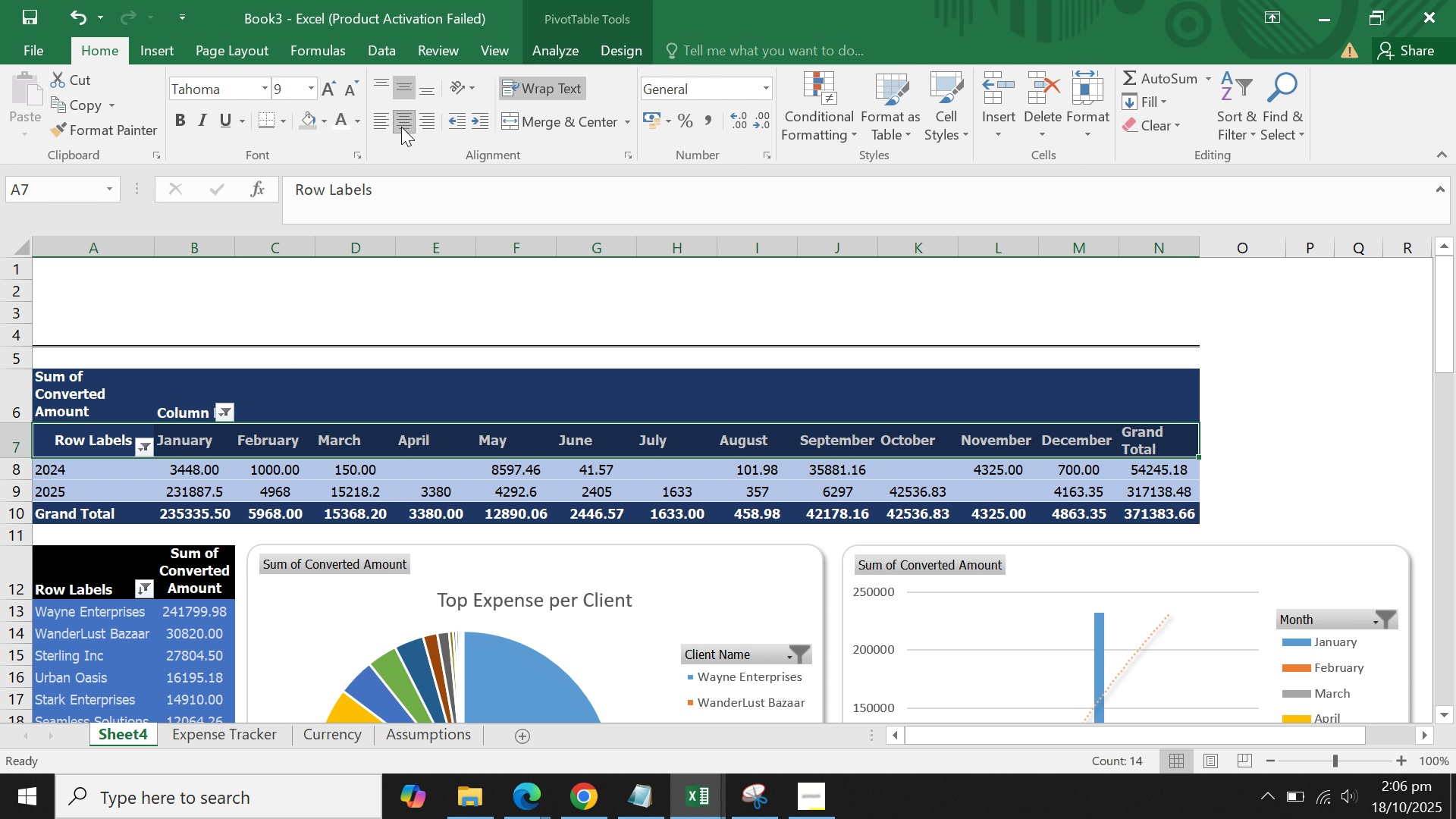 
mouse_move([388, 142])
 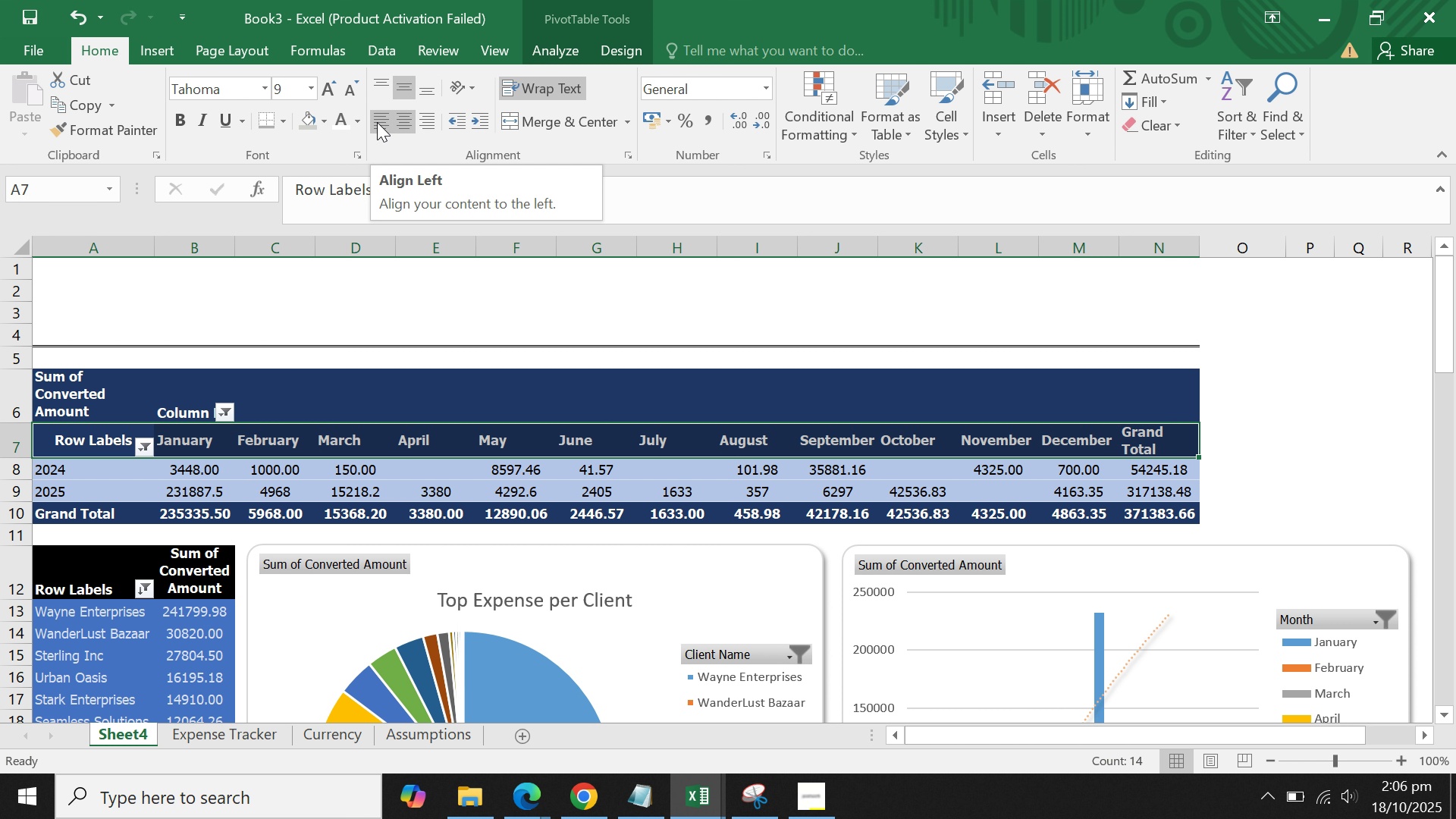 
left_click([378, 124])
 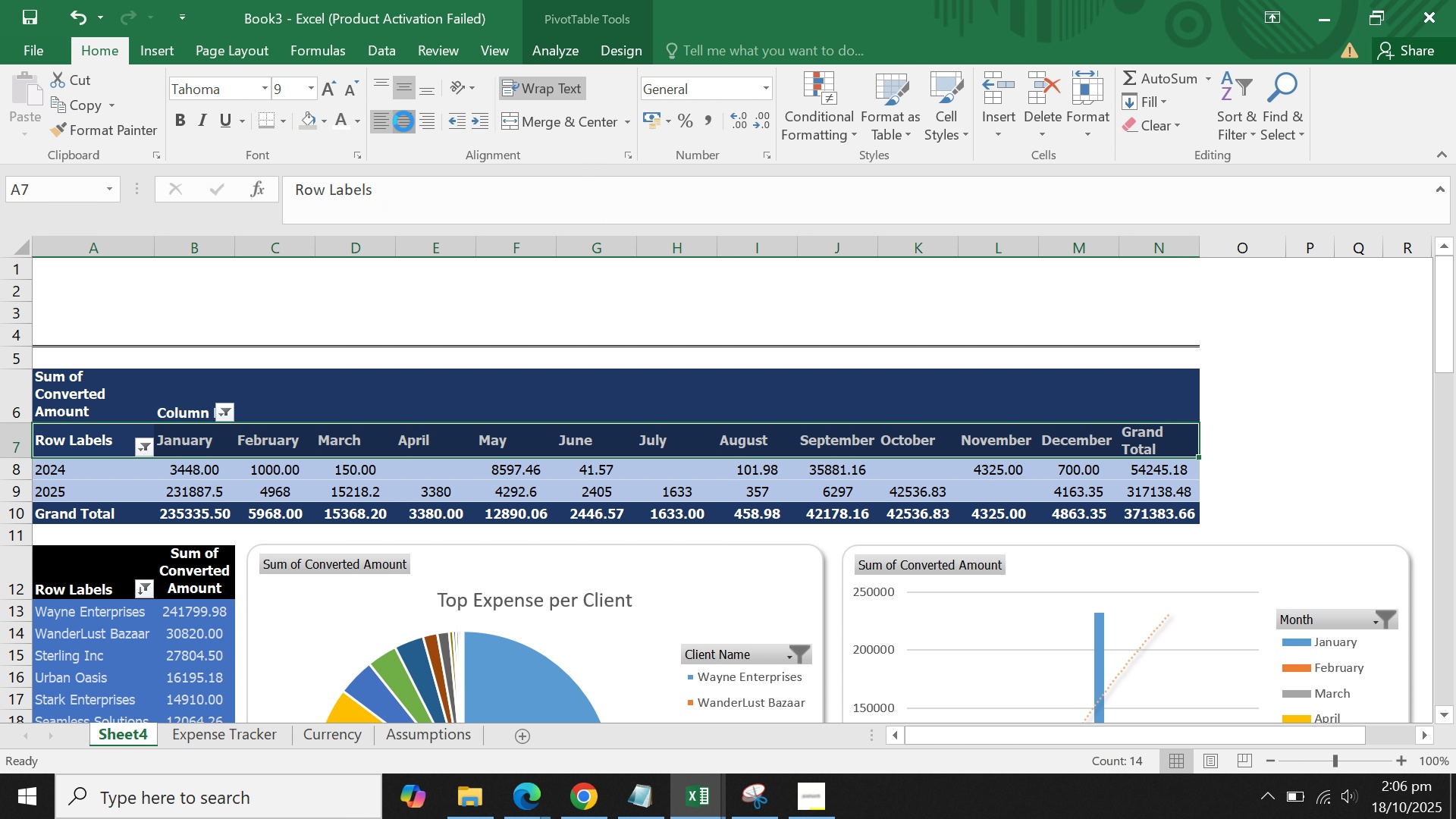 
left_click([403, 121])
 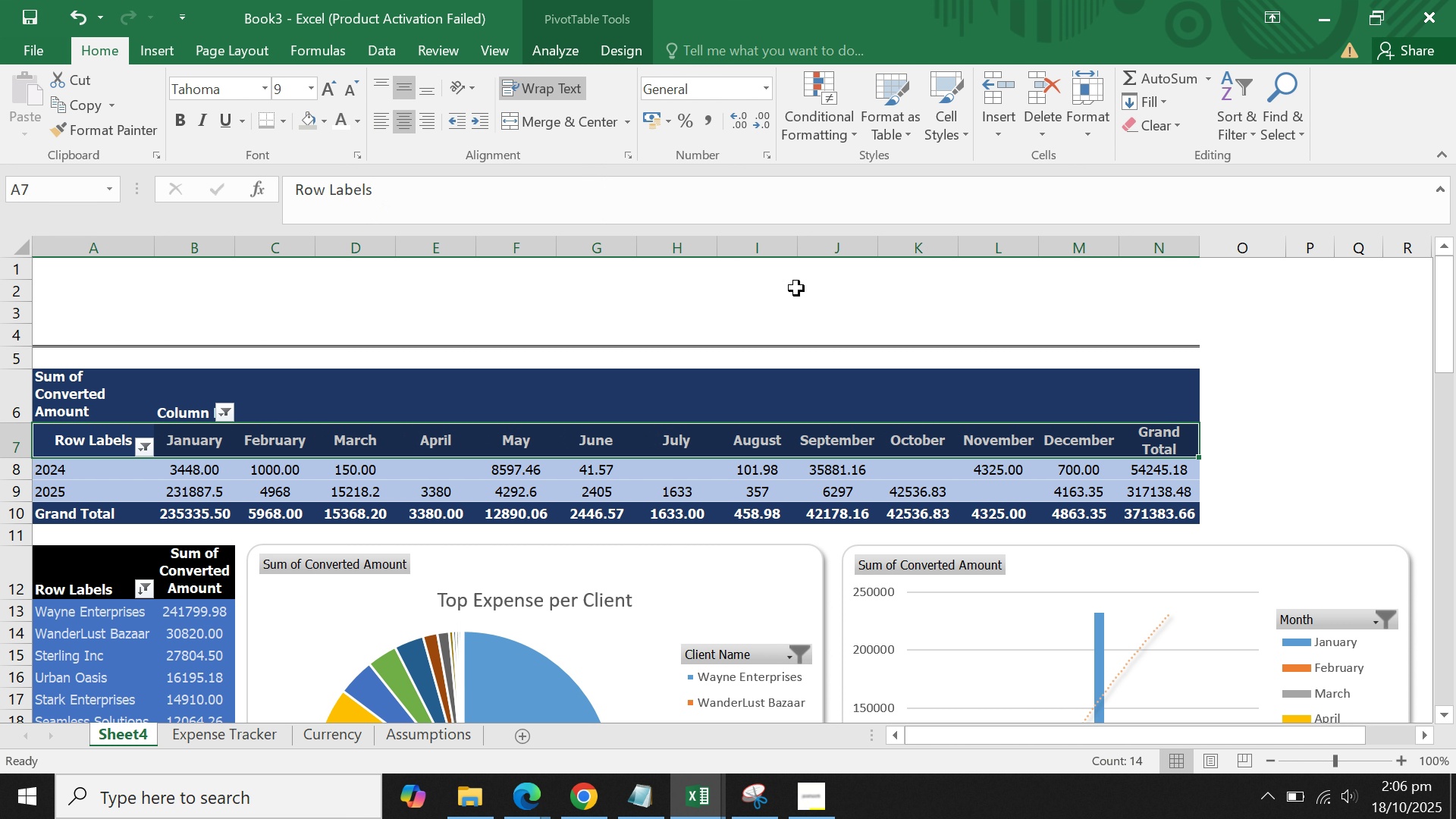 
left_click([797, 287])
 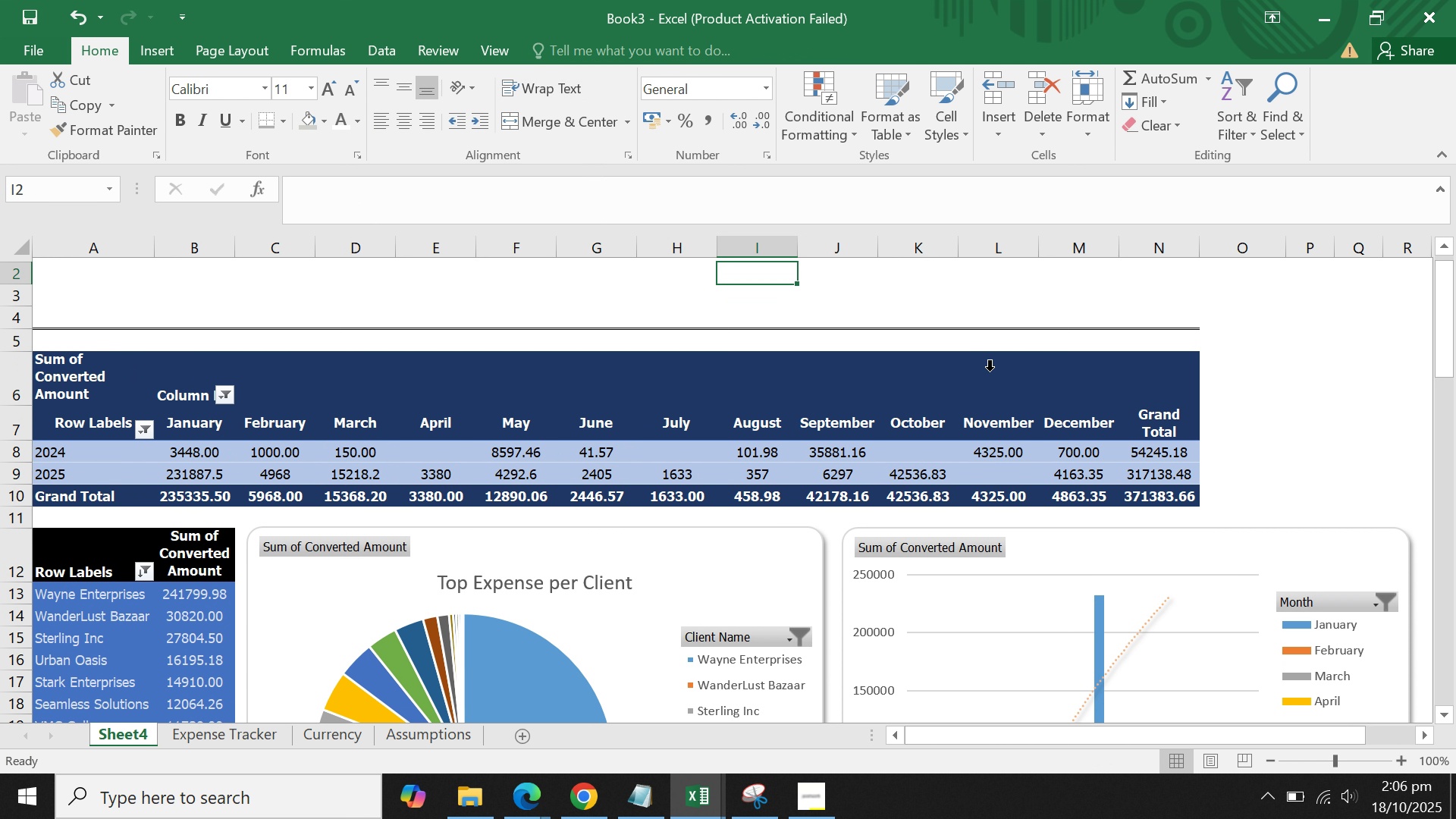 
scroll: coordinate [993, 372], scroll_direction: down, amount: 3.0
 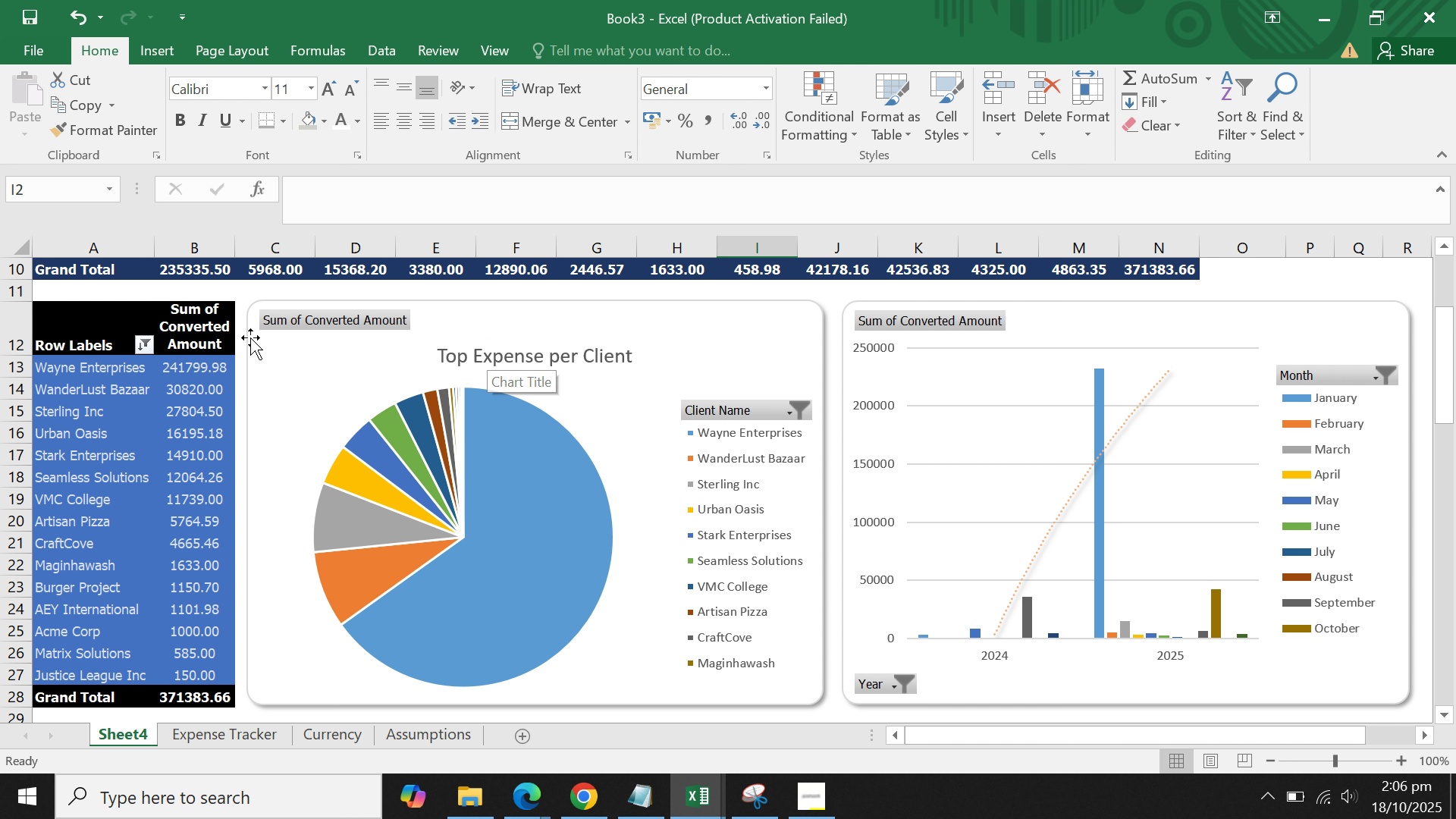 
scroll: coordinate [180, 301], scroll_direction: up, amount: 4.0
 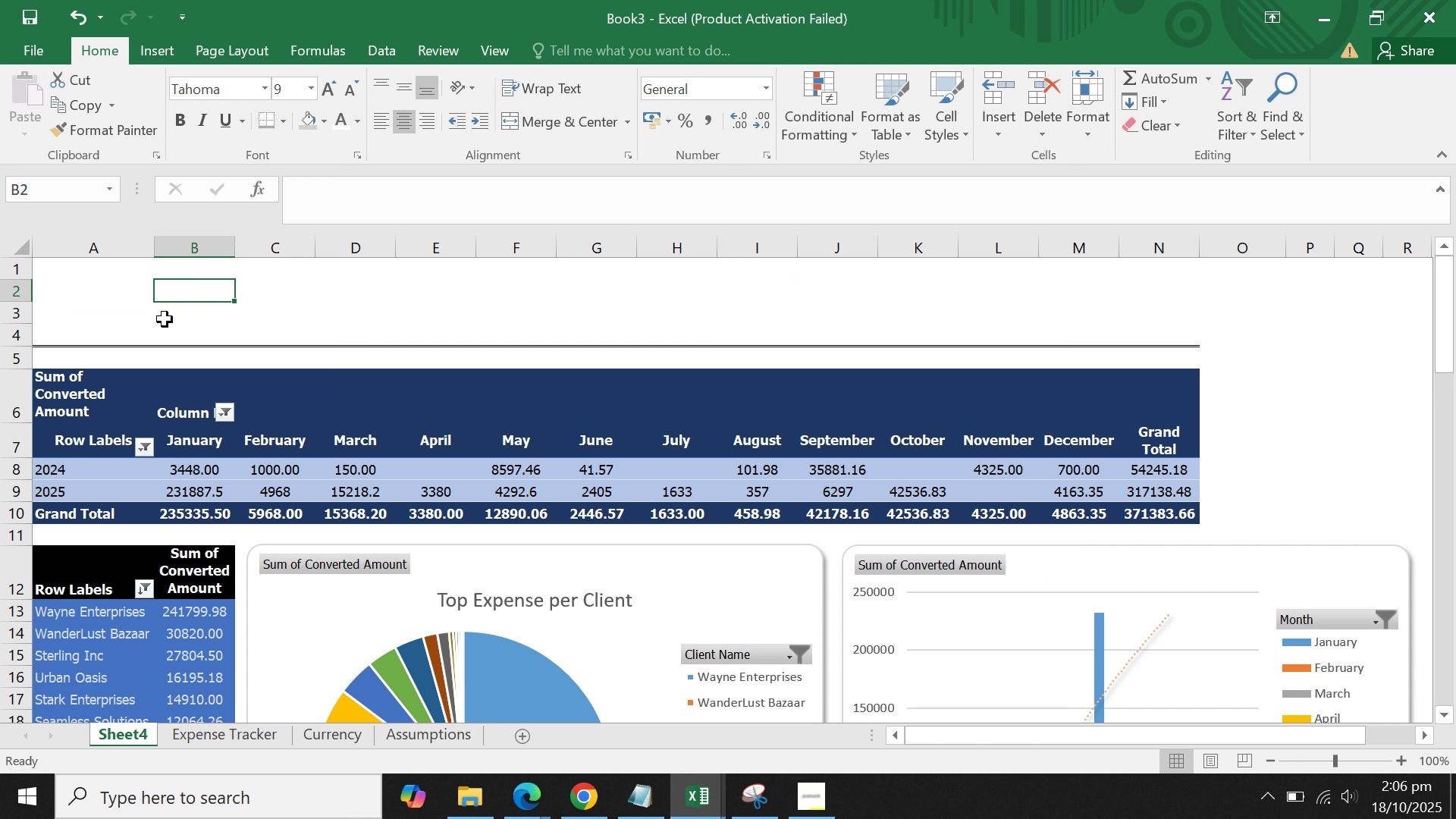 
double_click([158, 322])
 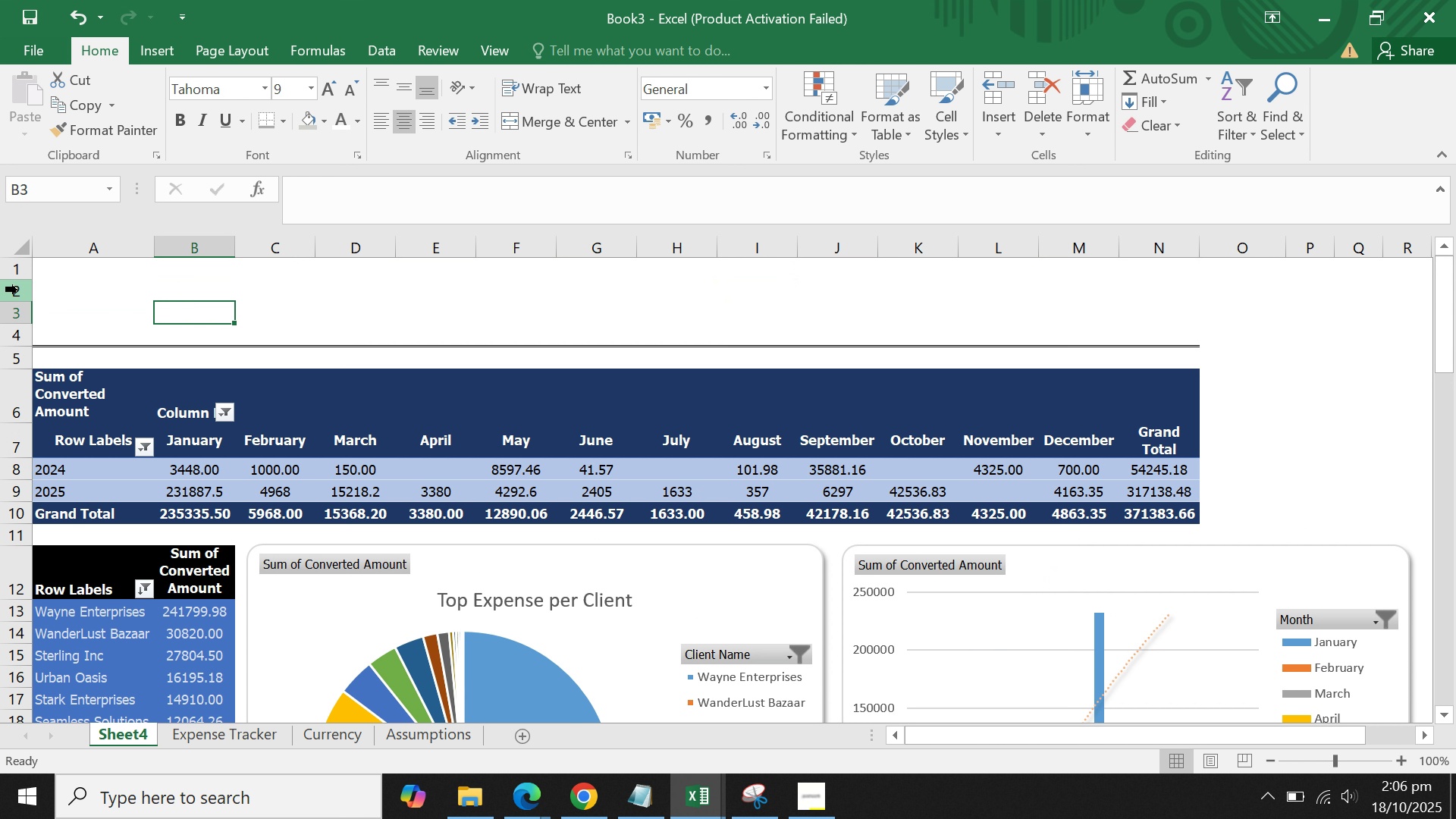 
left_click([16, 289])
 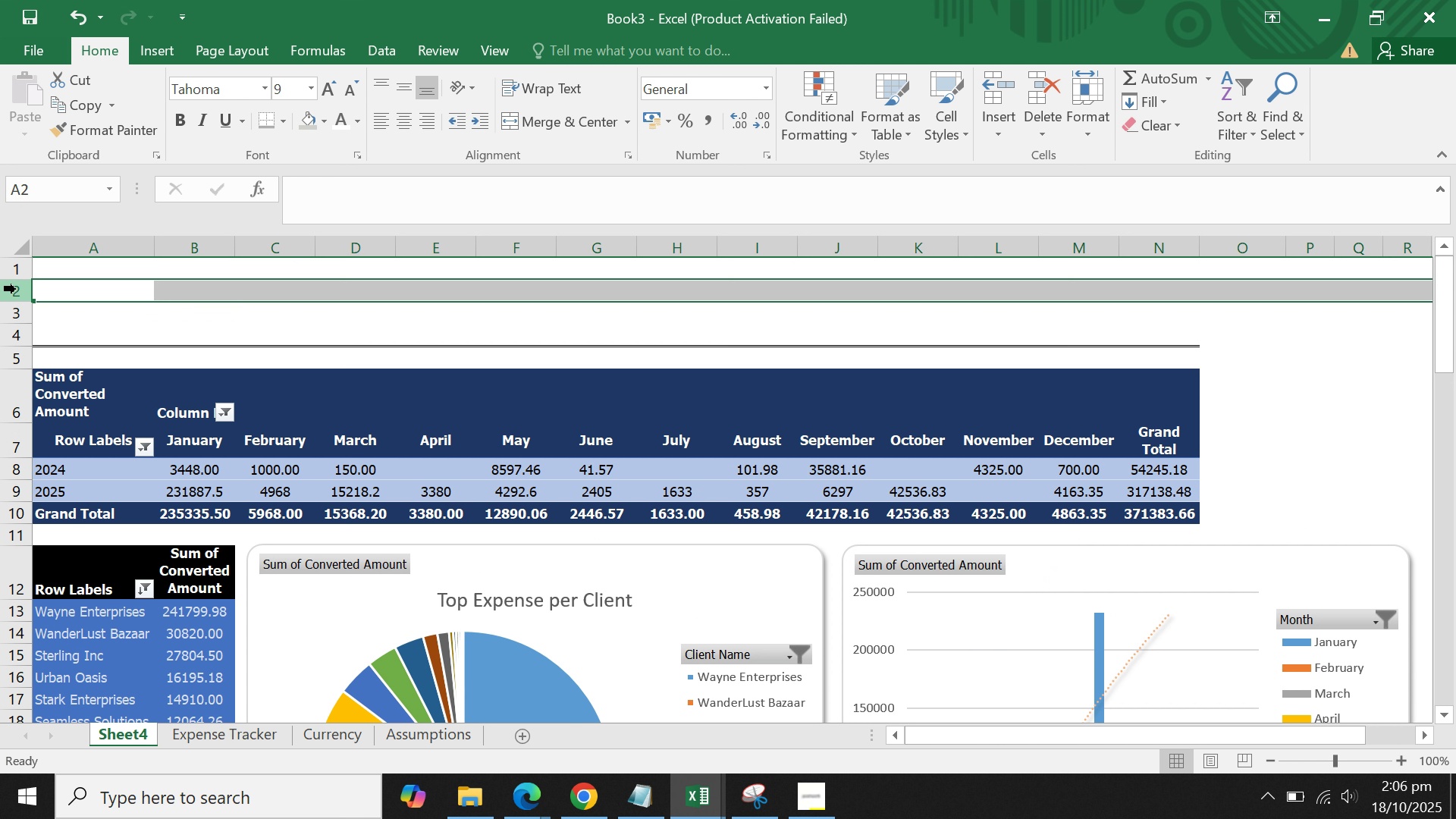 
right_click([16, 289])
 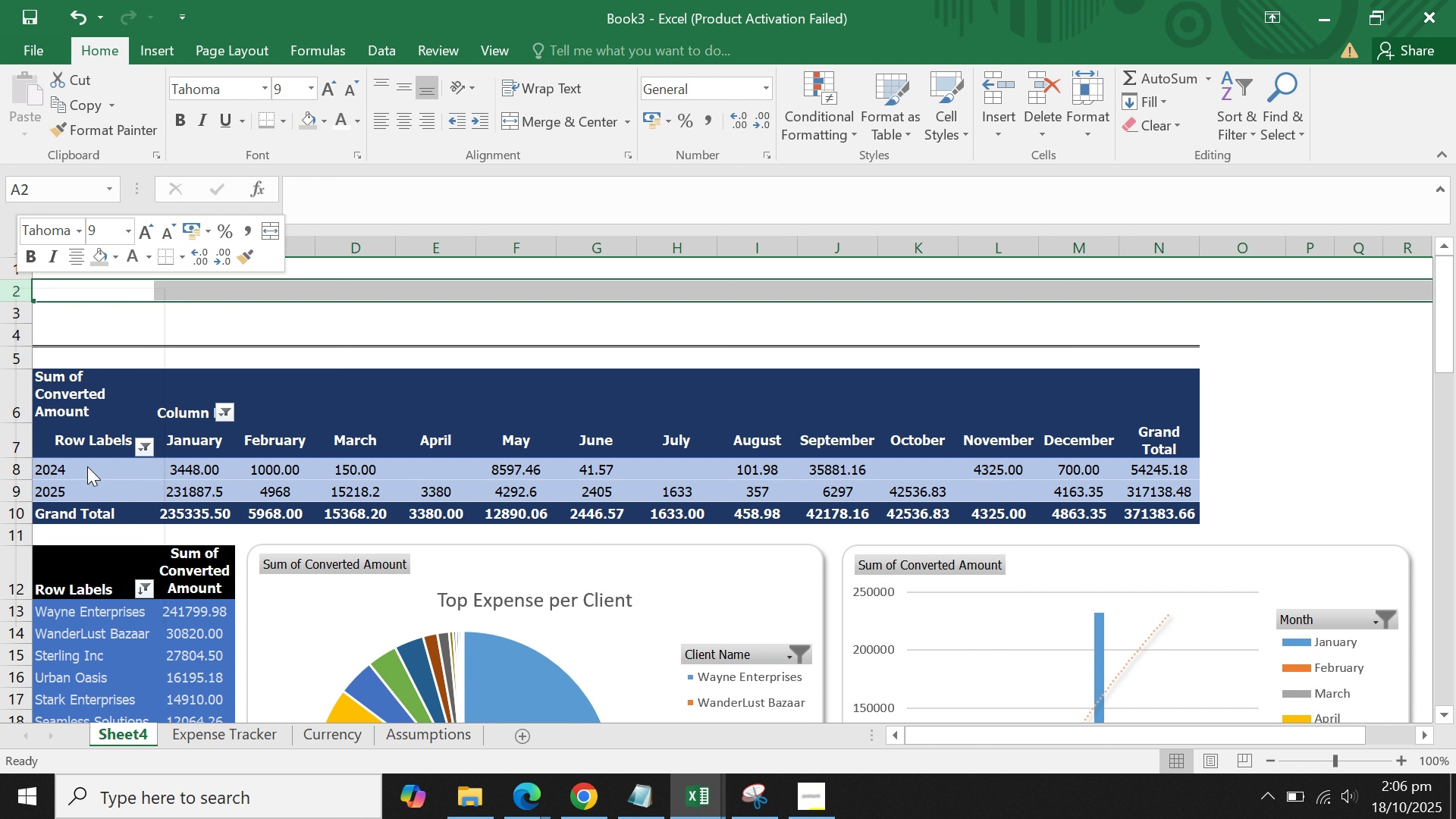 
left_click([87, 466])
 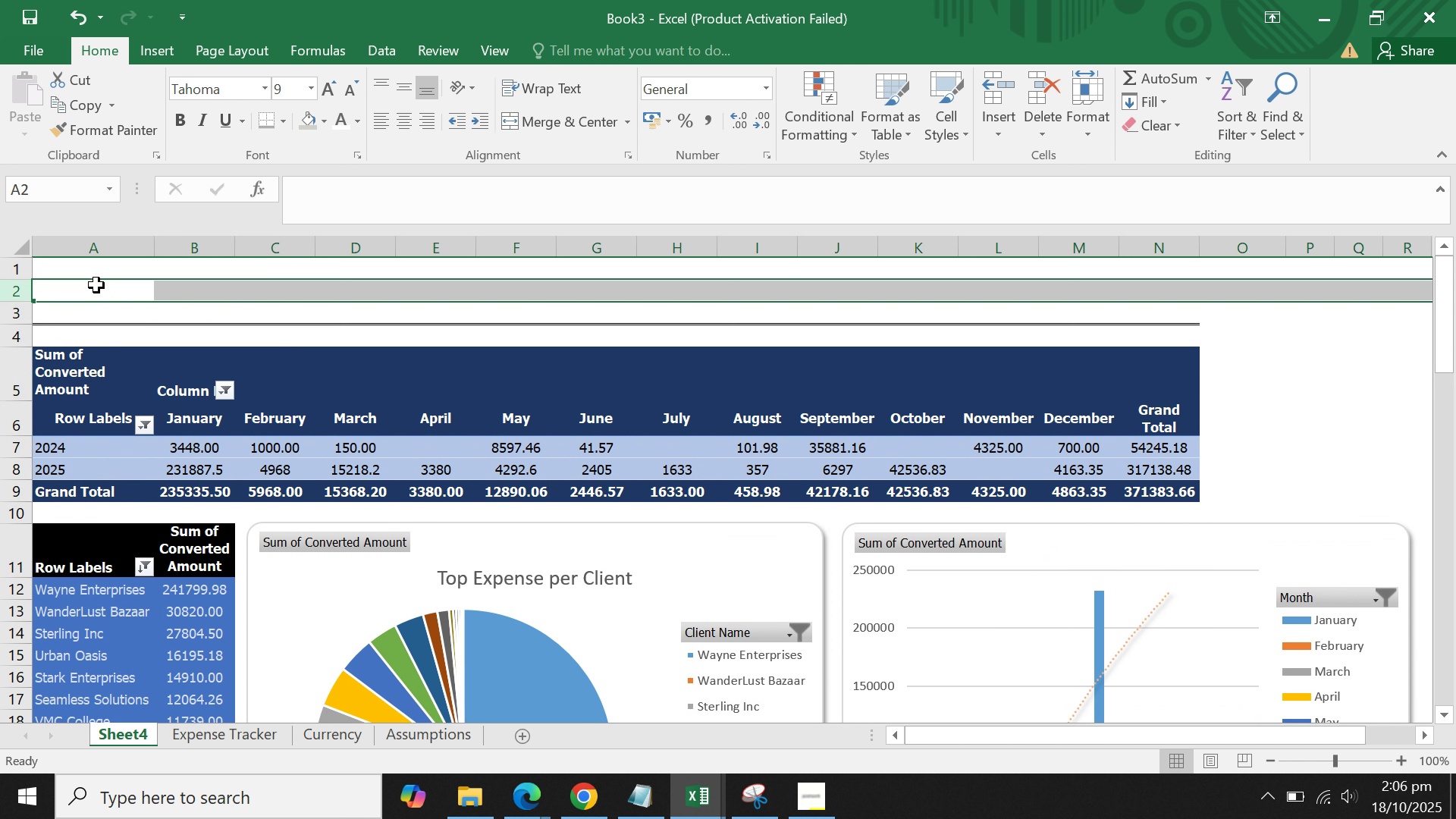 
left_click([96, 285])
 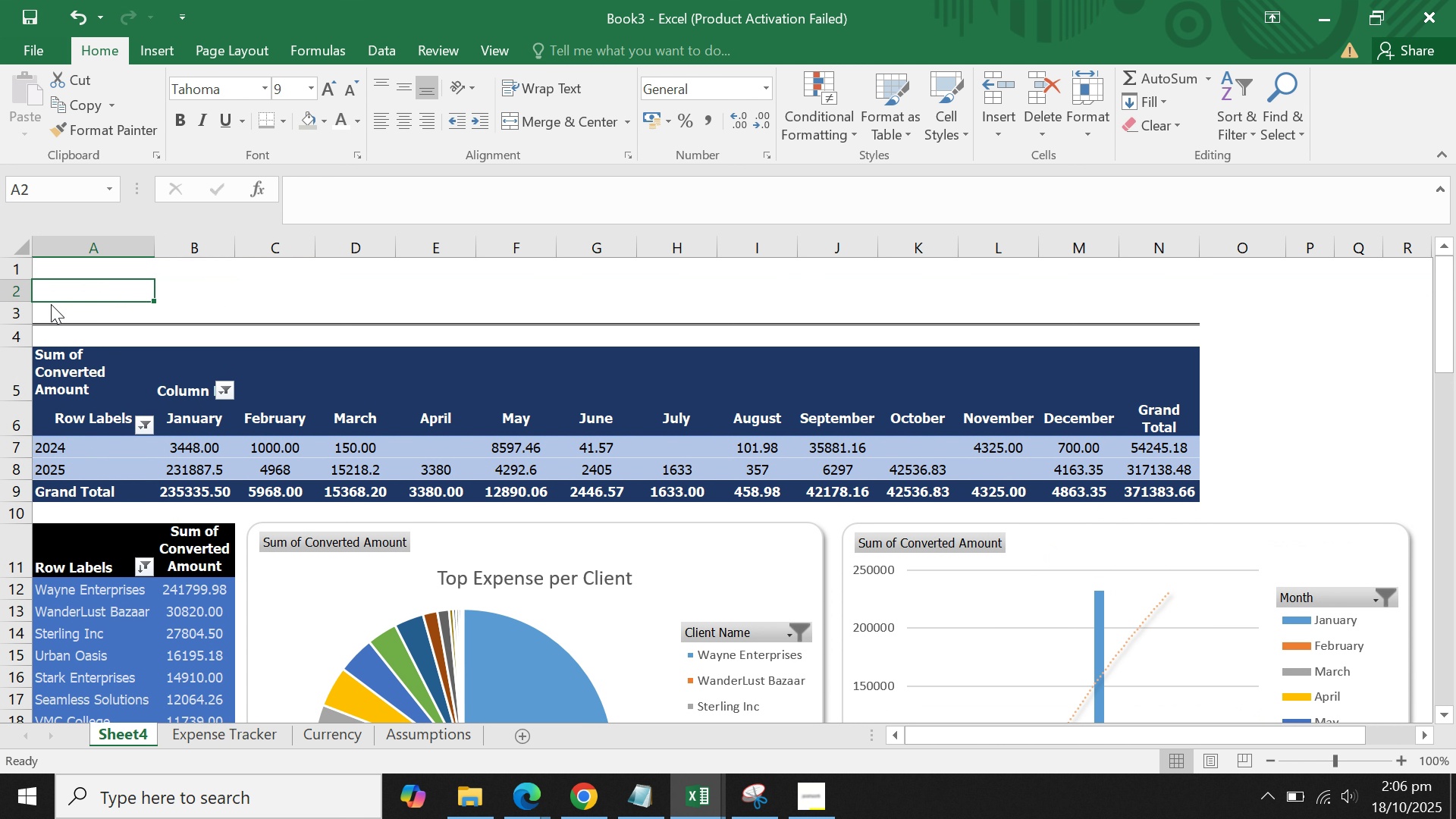 
left_click([51, 304])
 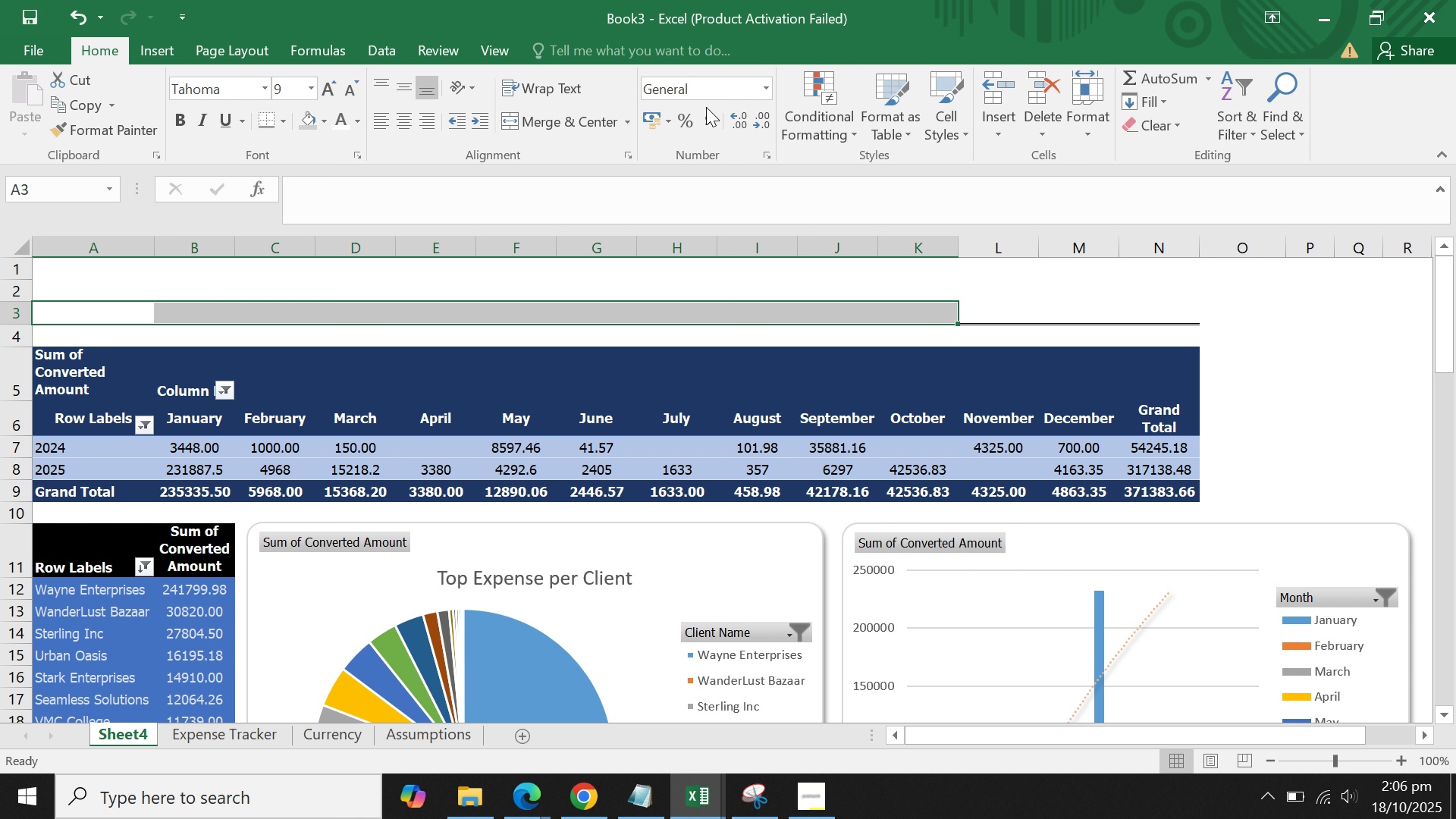 
left_click([535, 113])
 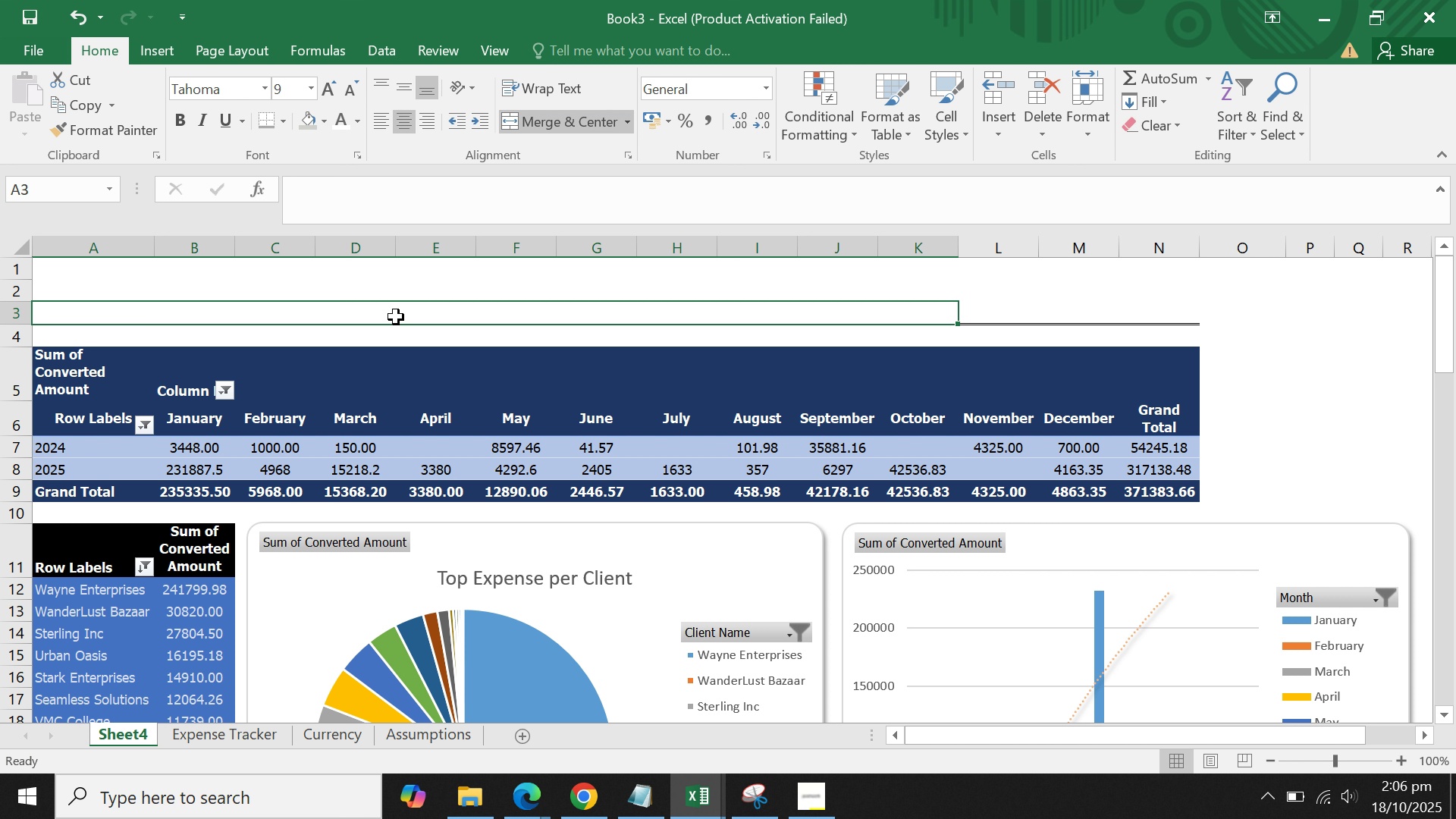 
left_click([396, 317])
 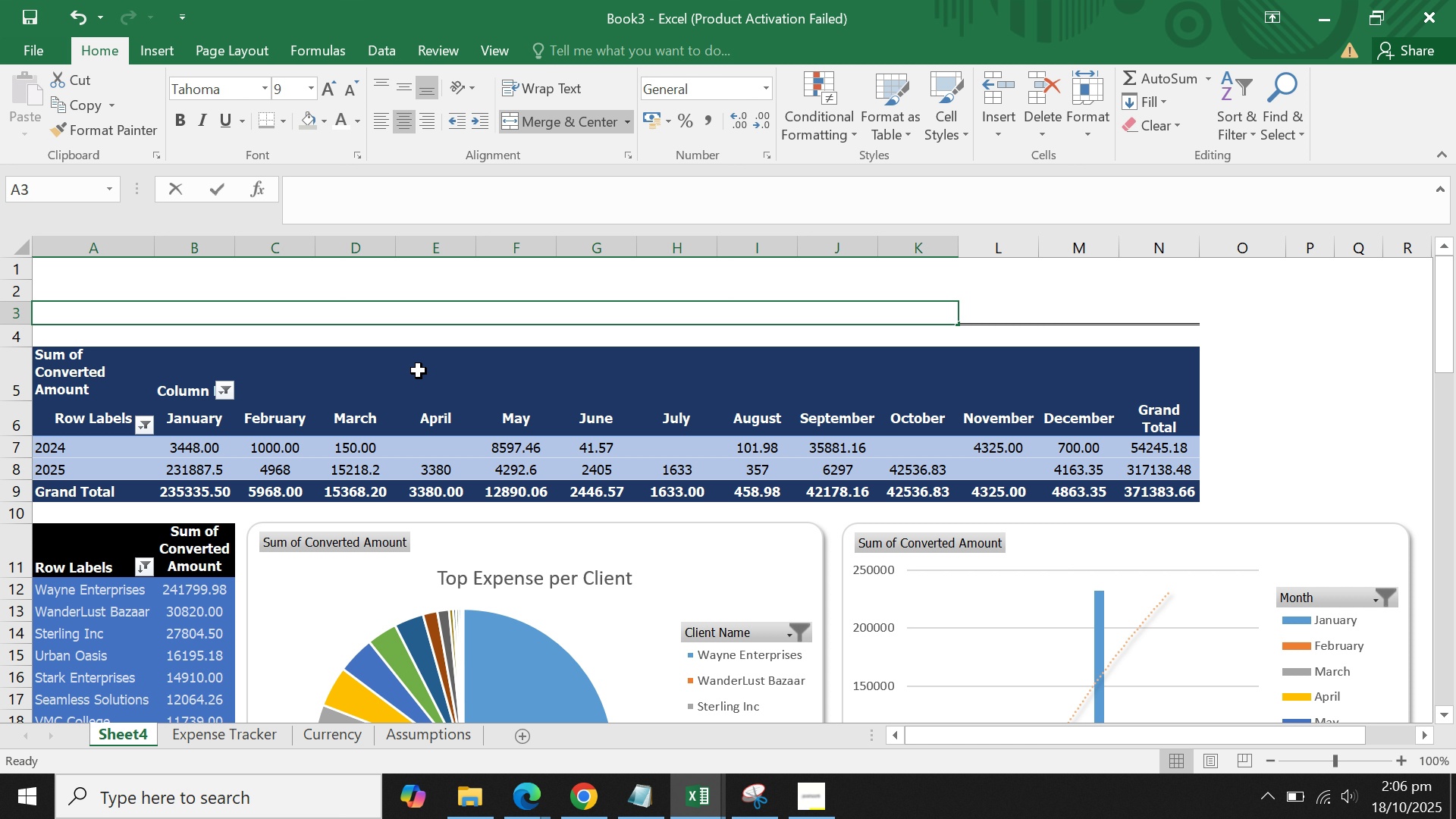 
key(Shift+ShiftLeft)
 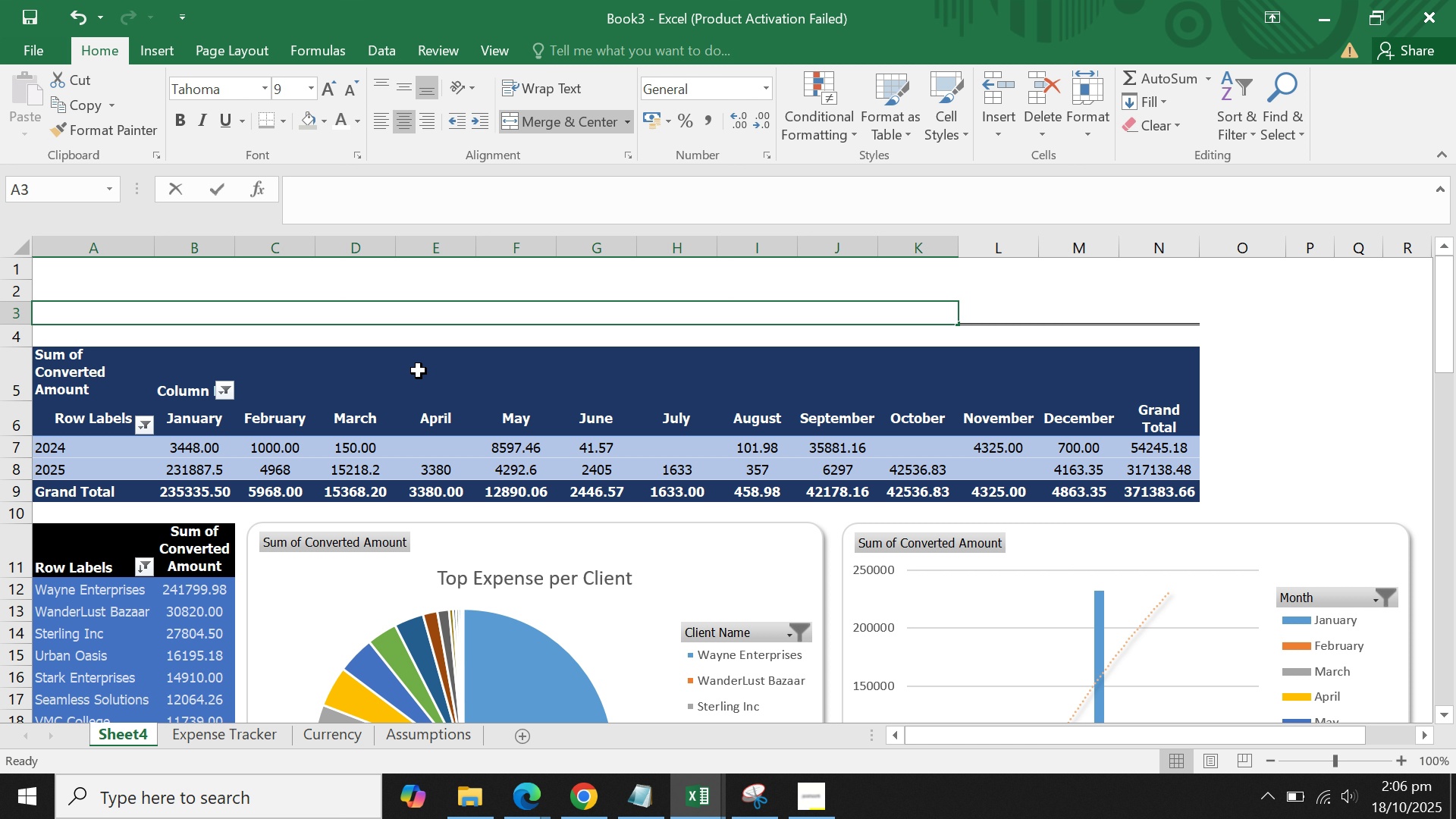 
hold_key(key=ShiftLeft, duration=0.34)
 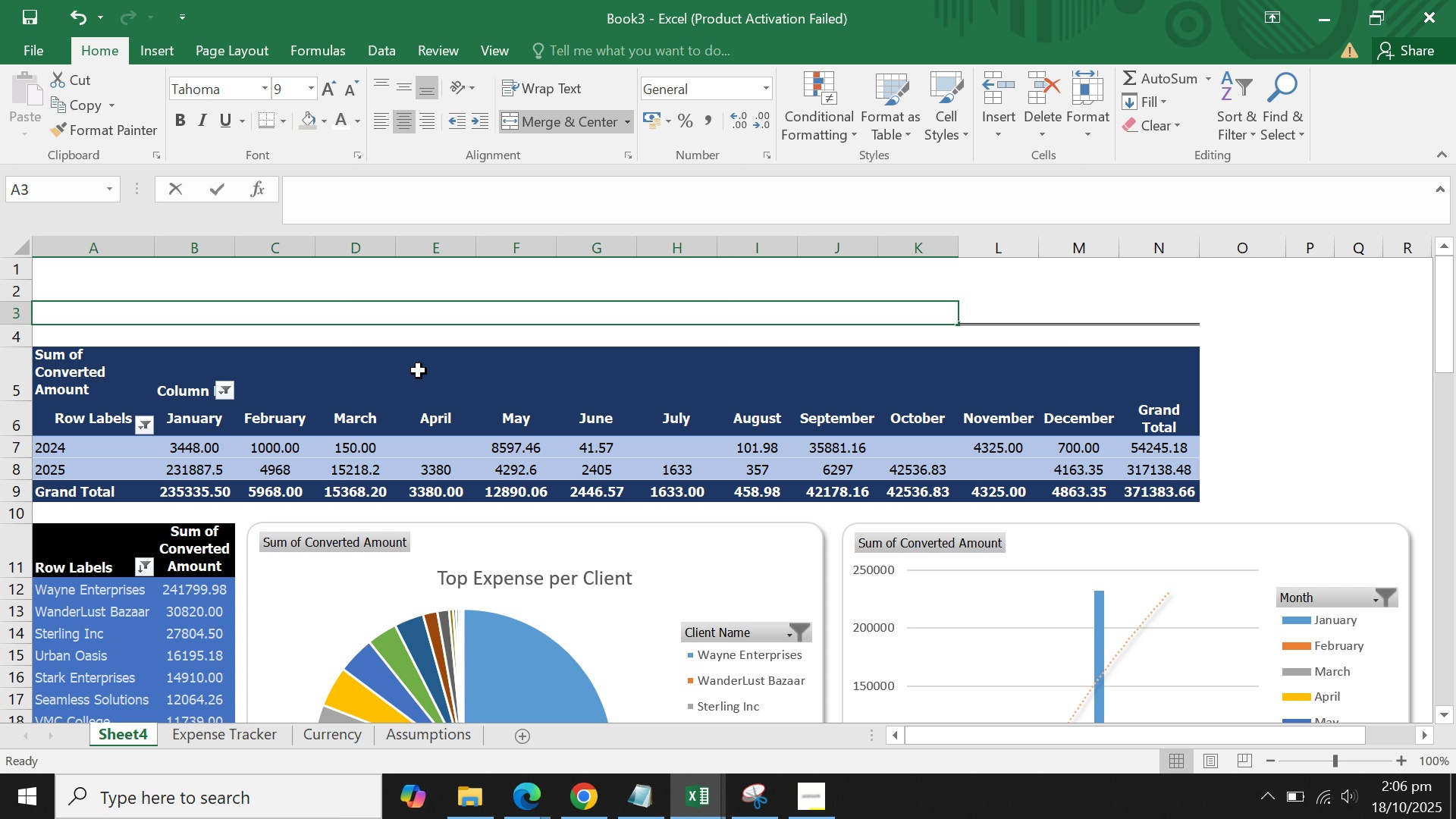 
wait(15.53)
 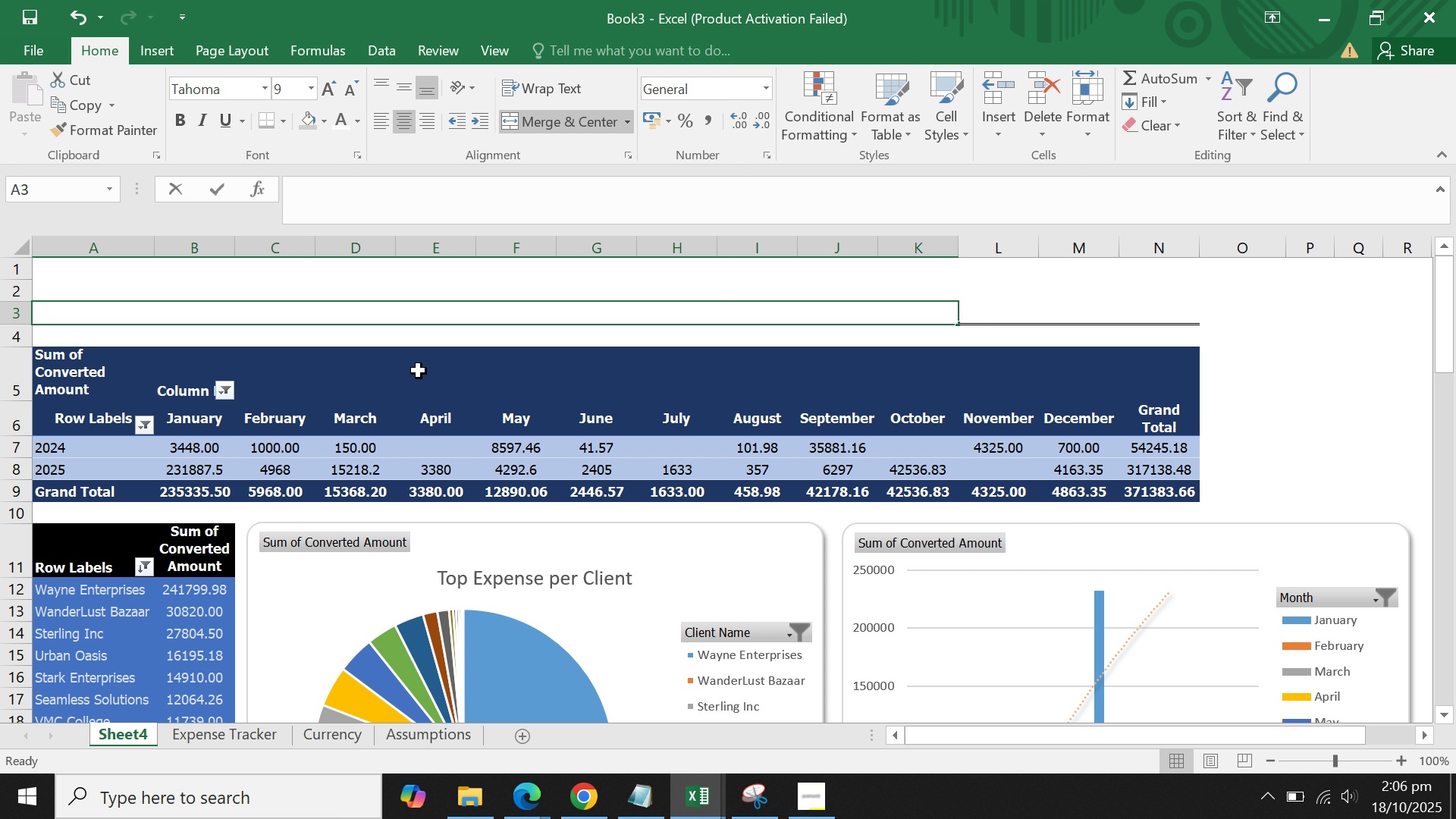 
type(Summaty)
key(Backspace)
key(Backspace)
type(ry S)
key(Backspace)
type(Dashboard)
 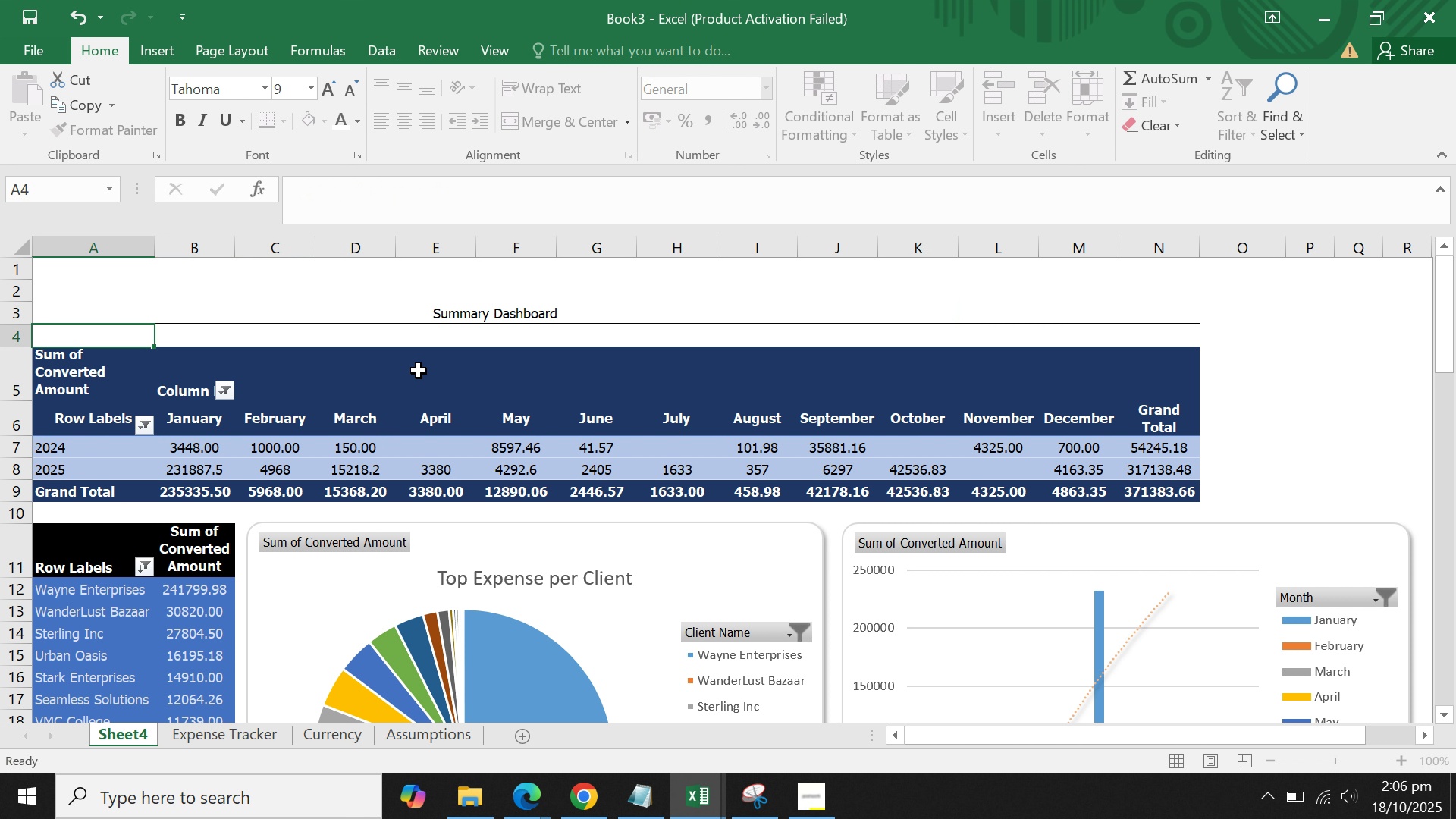 
 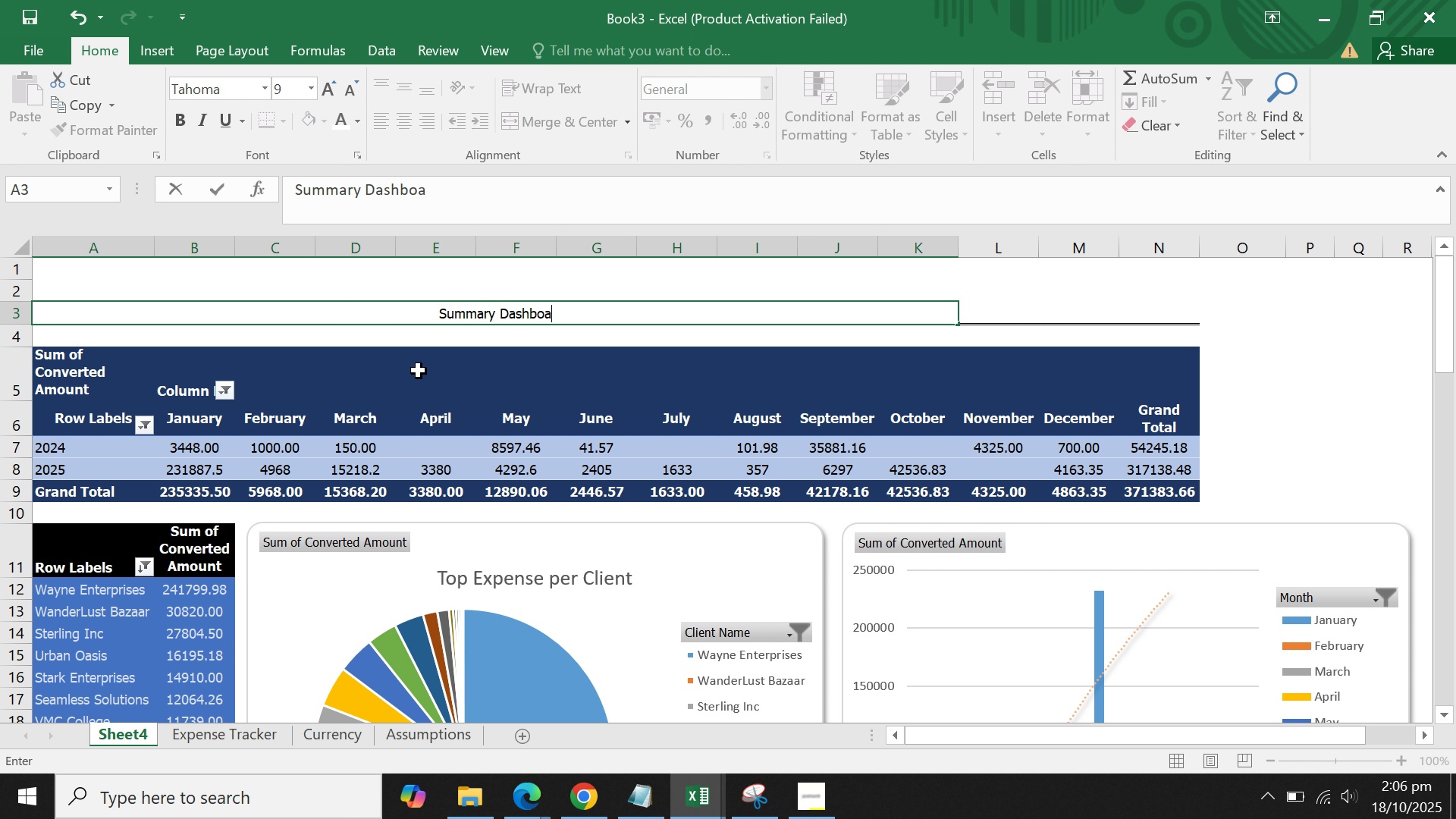 
key(Enter)
 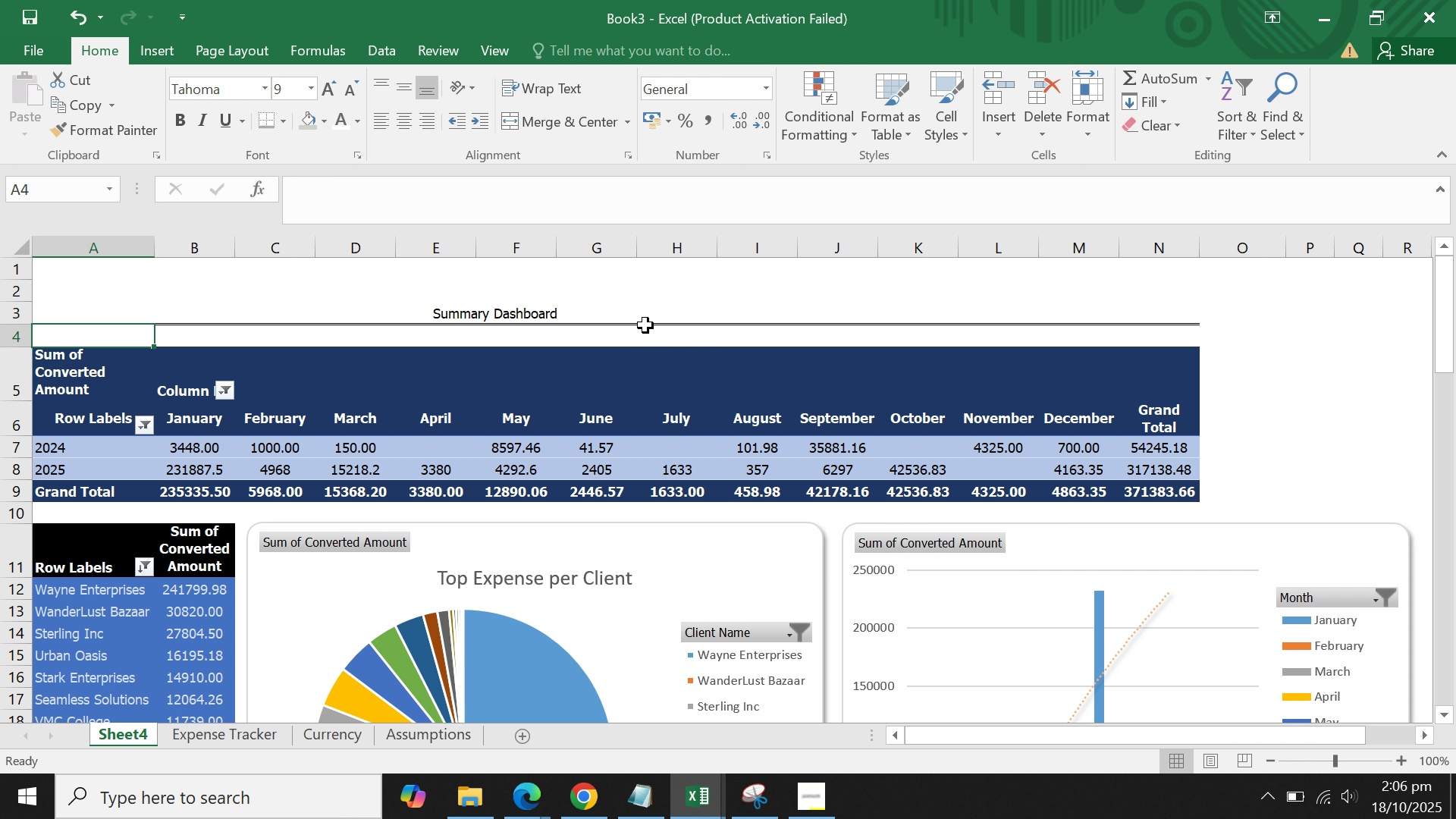 
left_click([639, 318])
 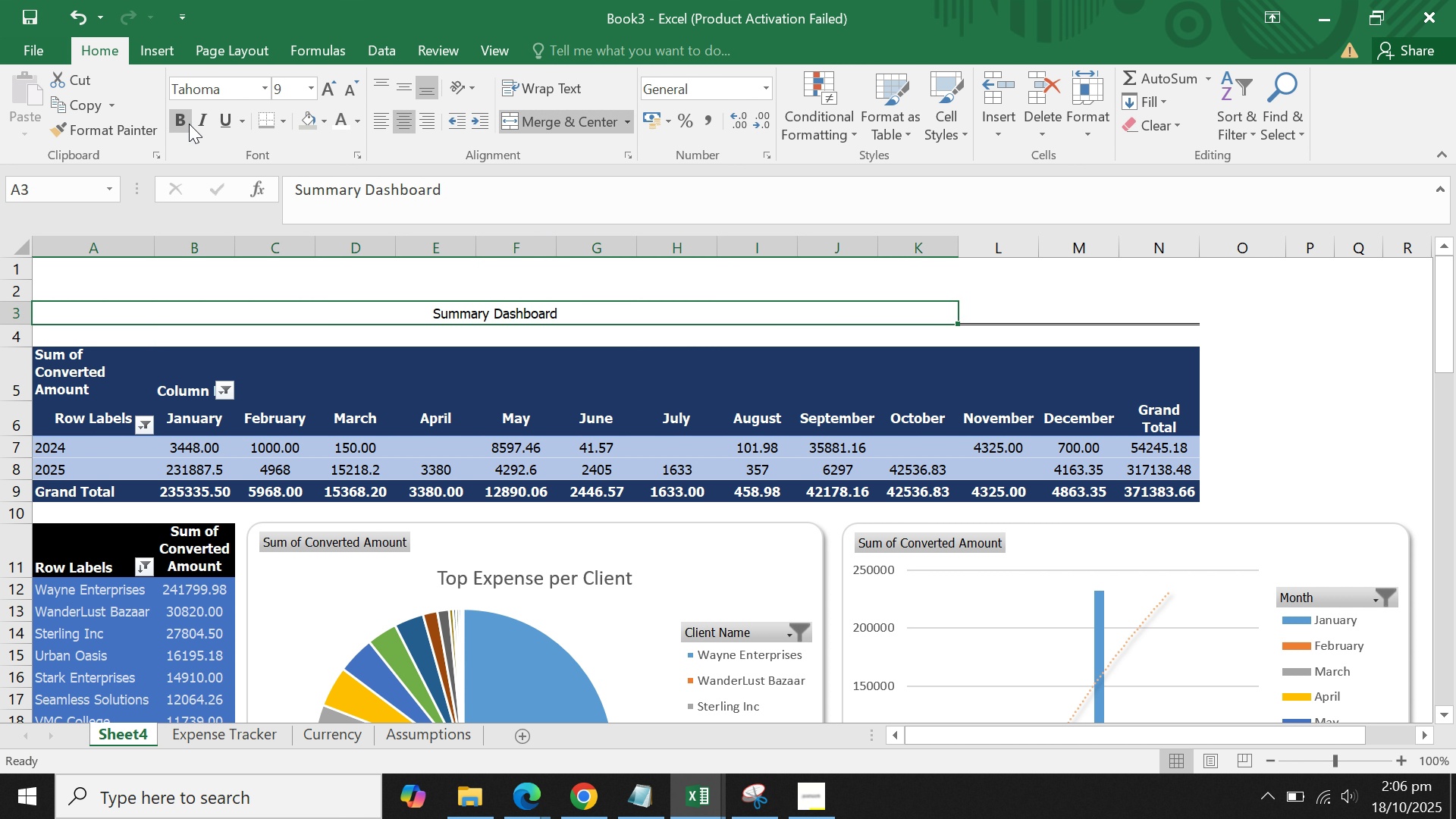 
double_click([193, 123])
 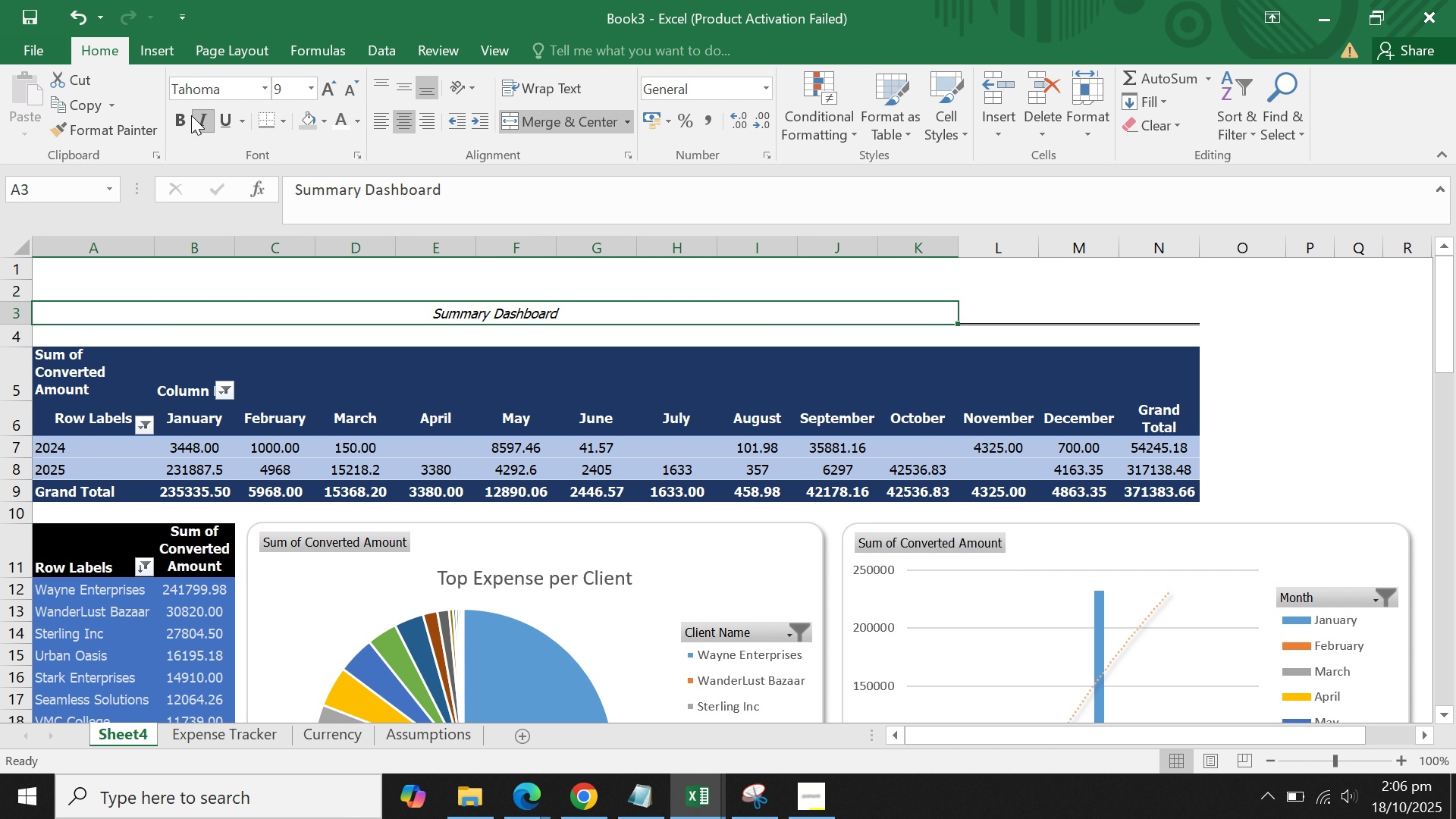 
left_click([180, 117])
 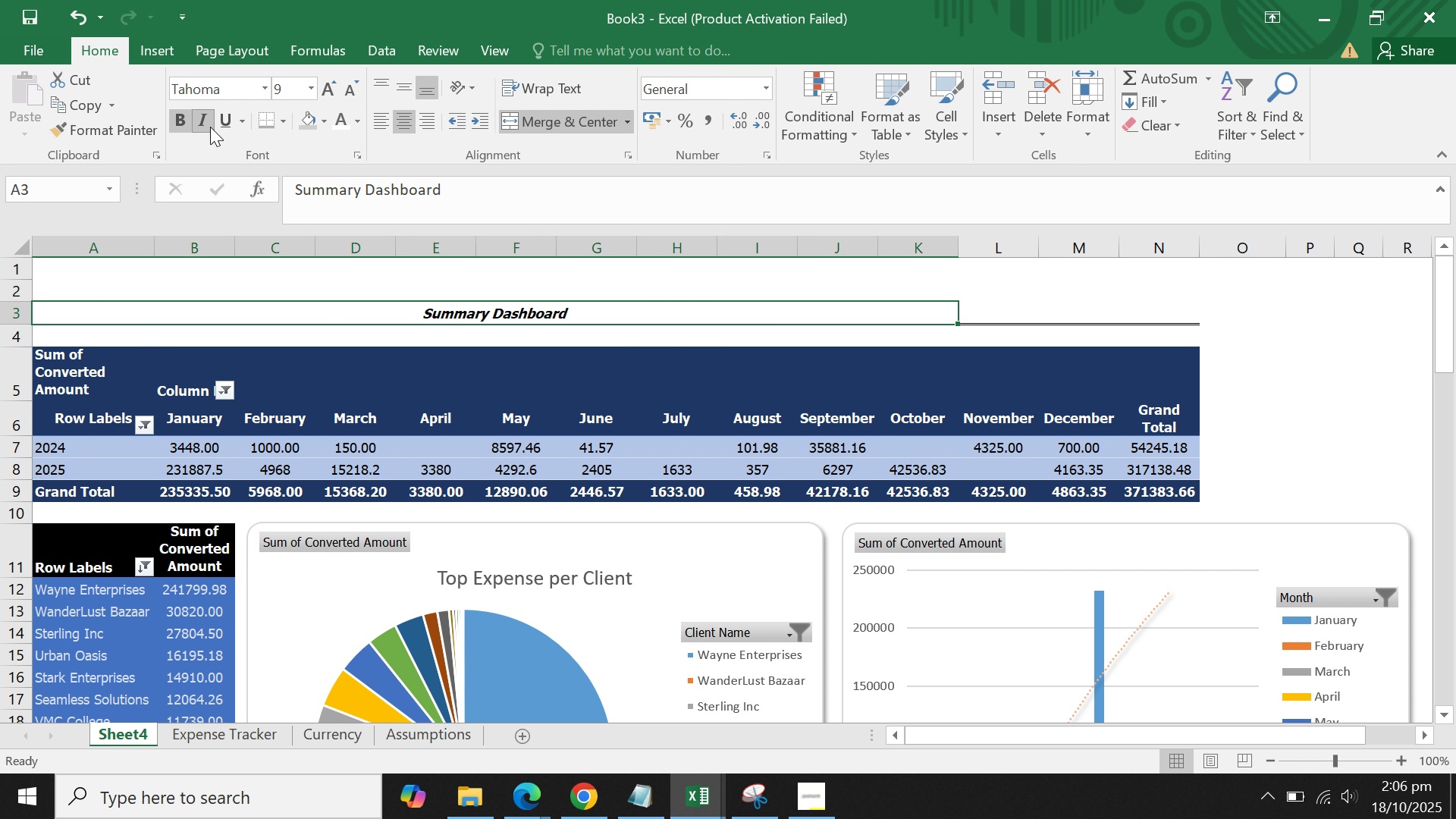 
left_click([205, 123])
 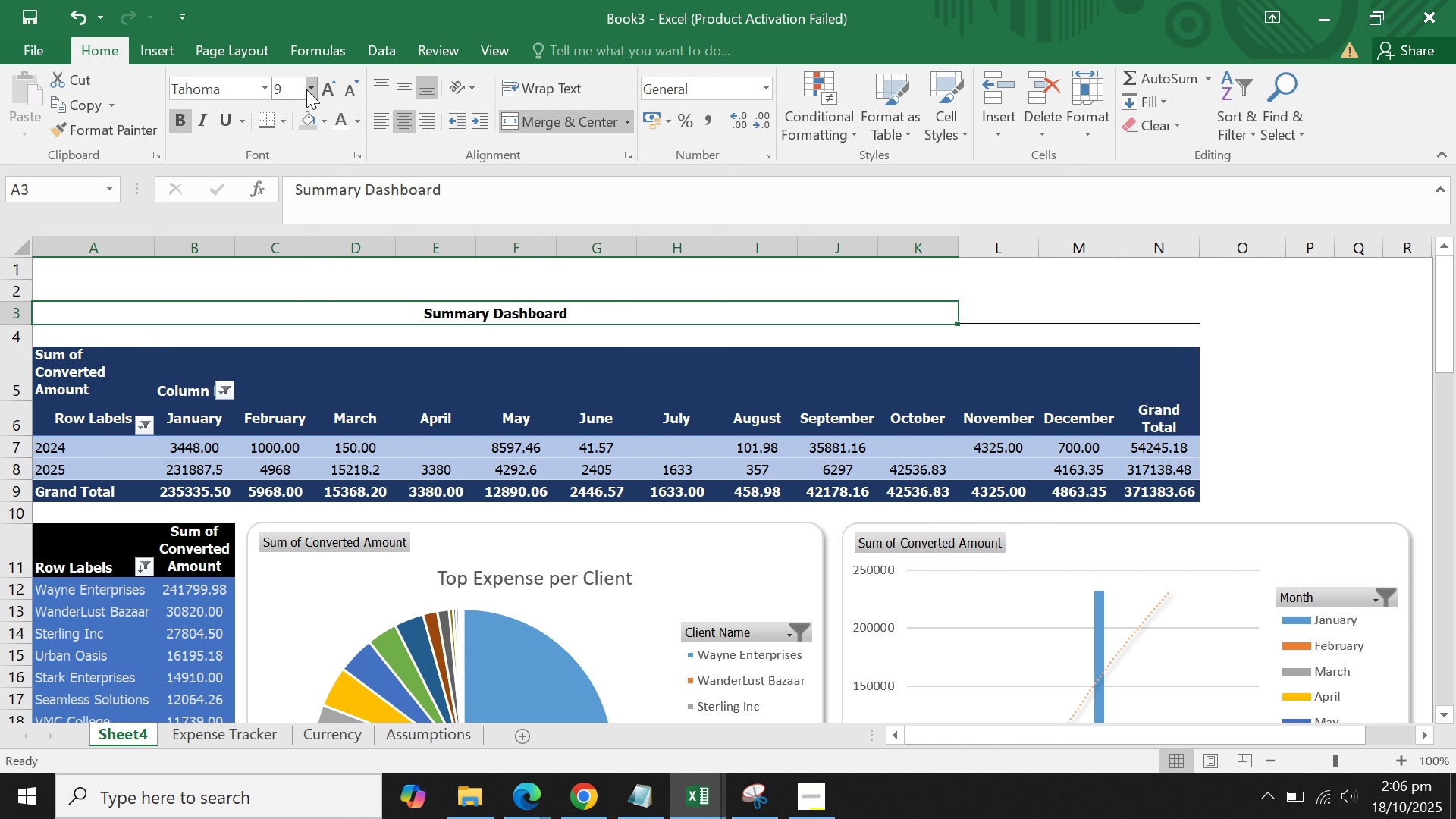 
left_click([306, 88])
 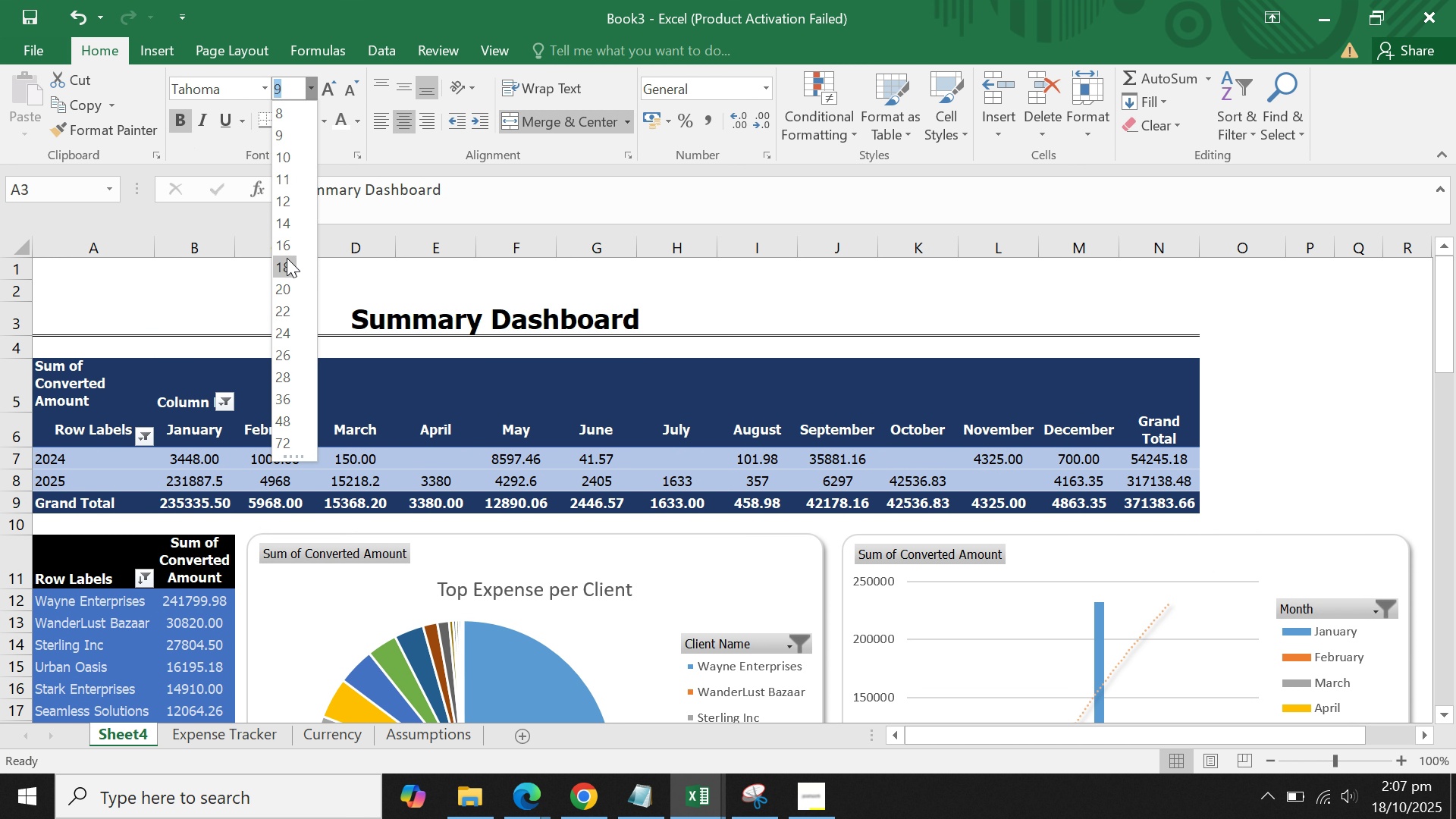 
left_click([287, 258])
 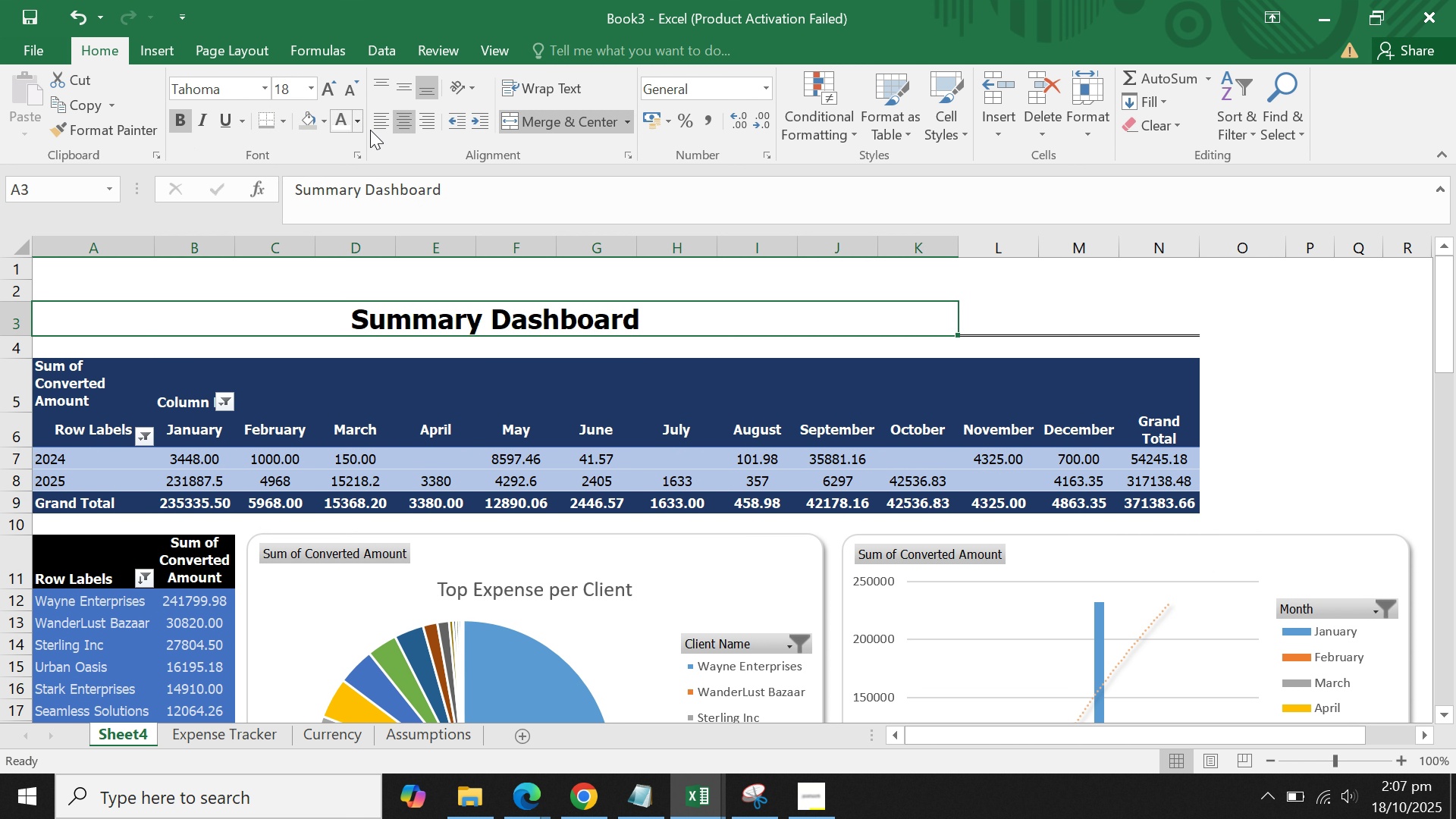 
left_click([381, 126])
 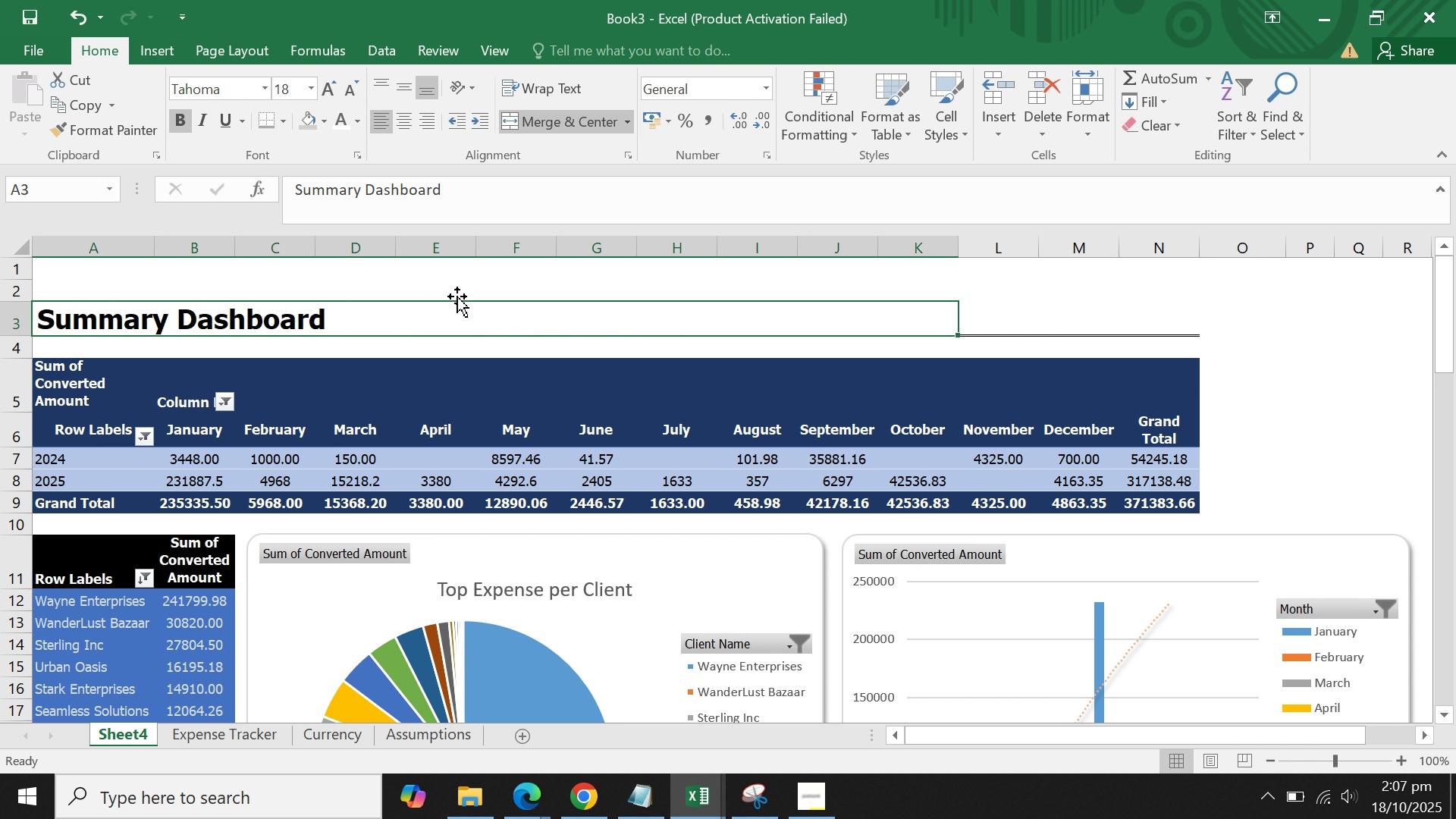 
double_click([454, 296])
 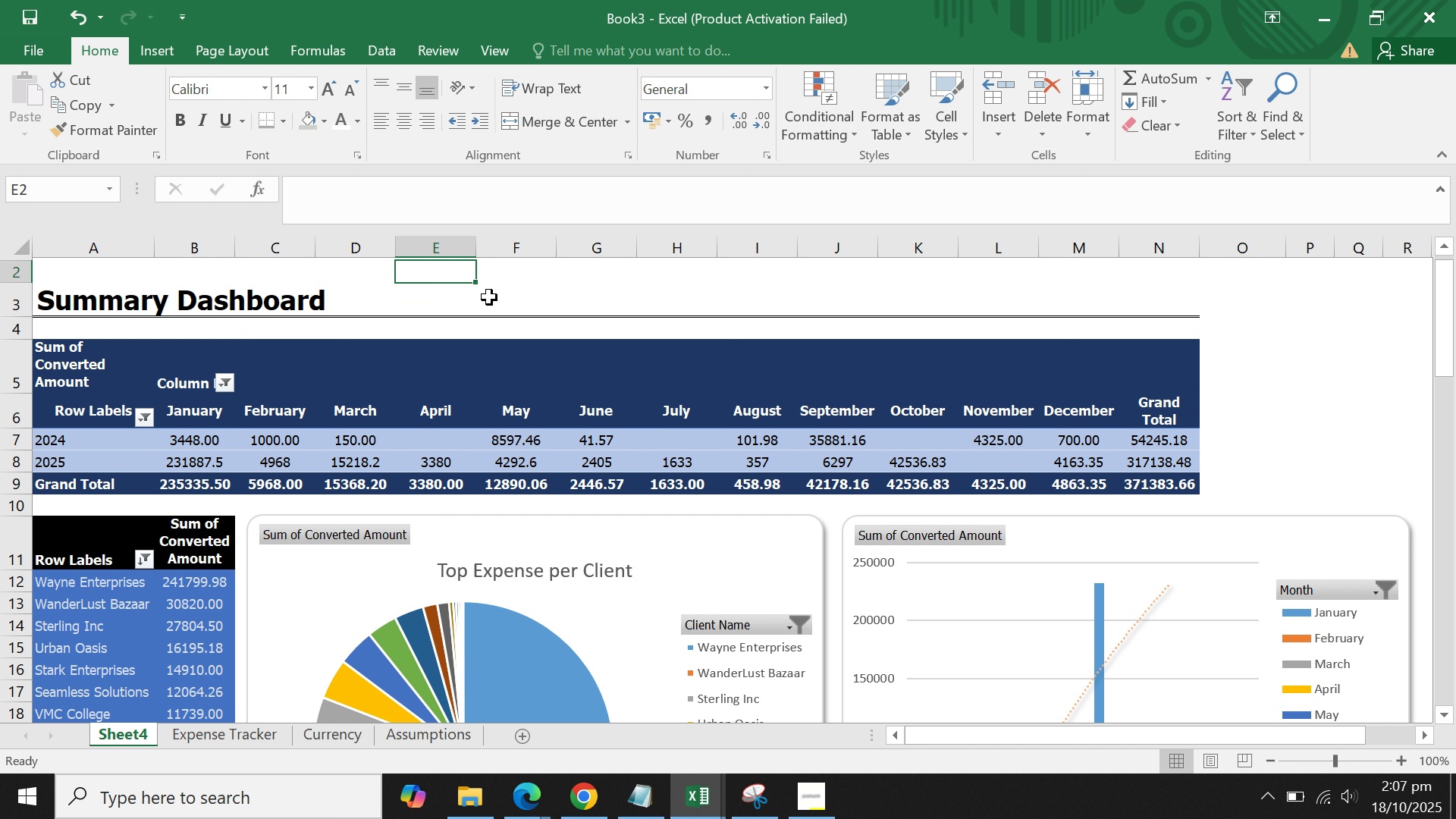 
scroll: coordinate [489, 298], scroll_direction: down, amount: 4.0
 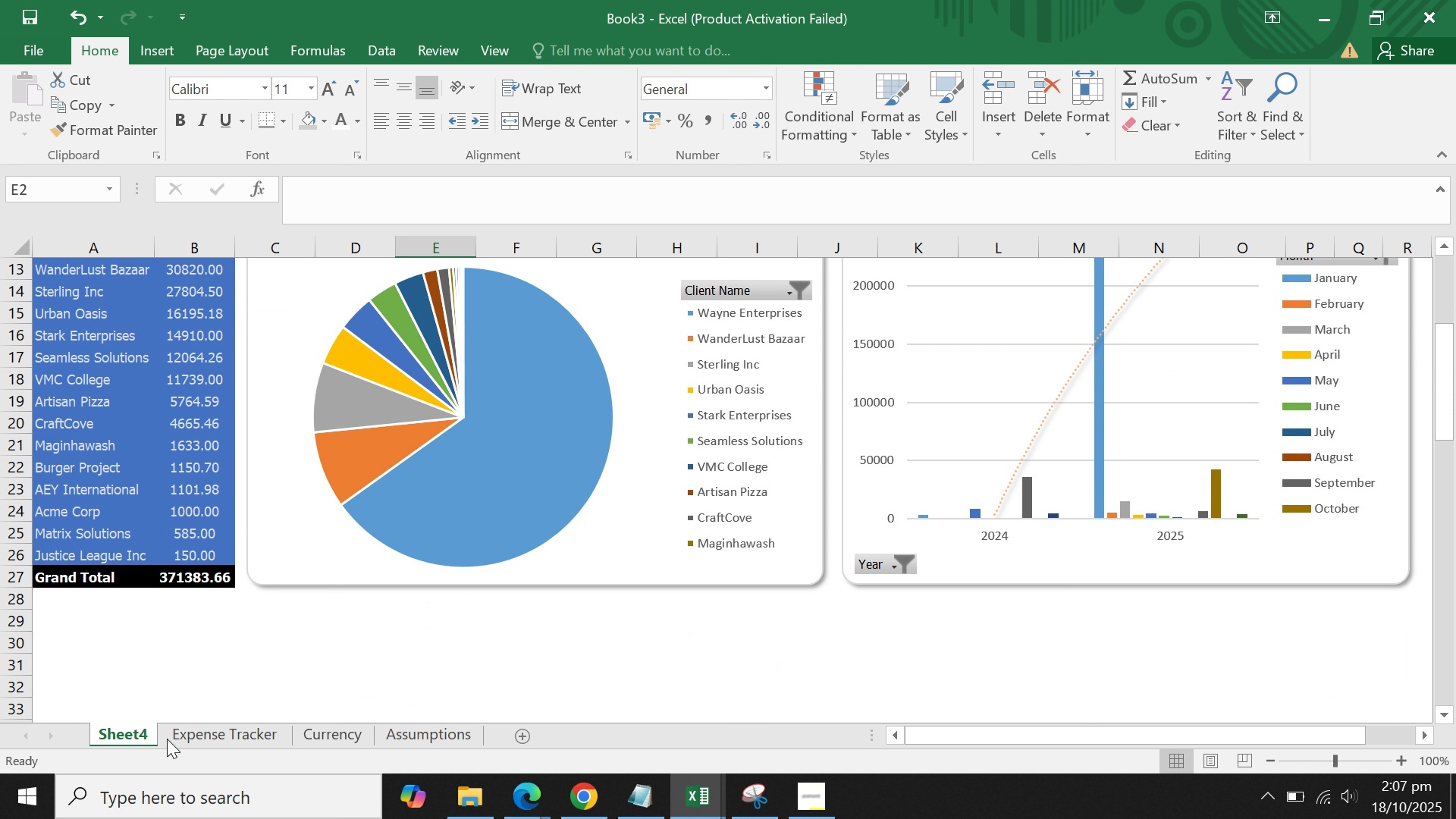 
right_click([126, 738])
 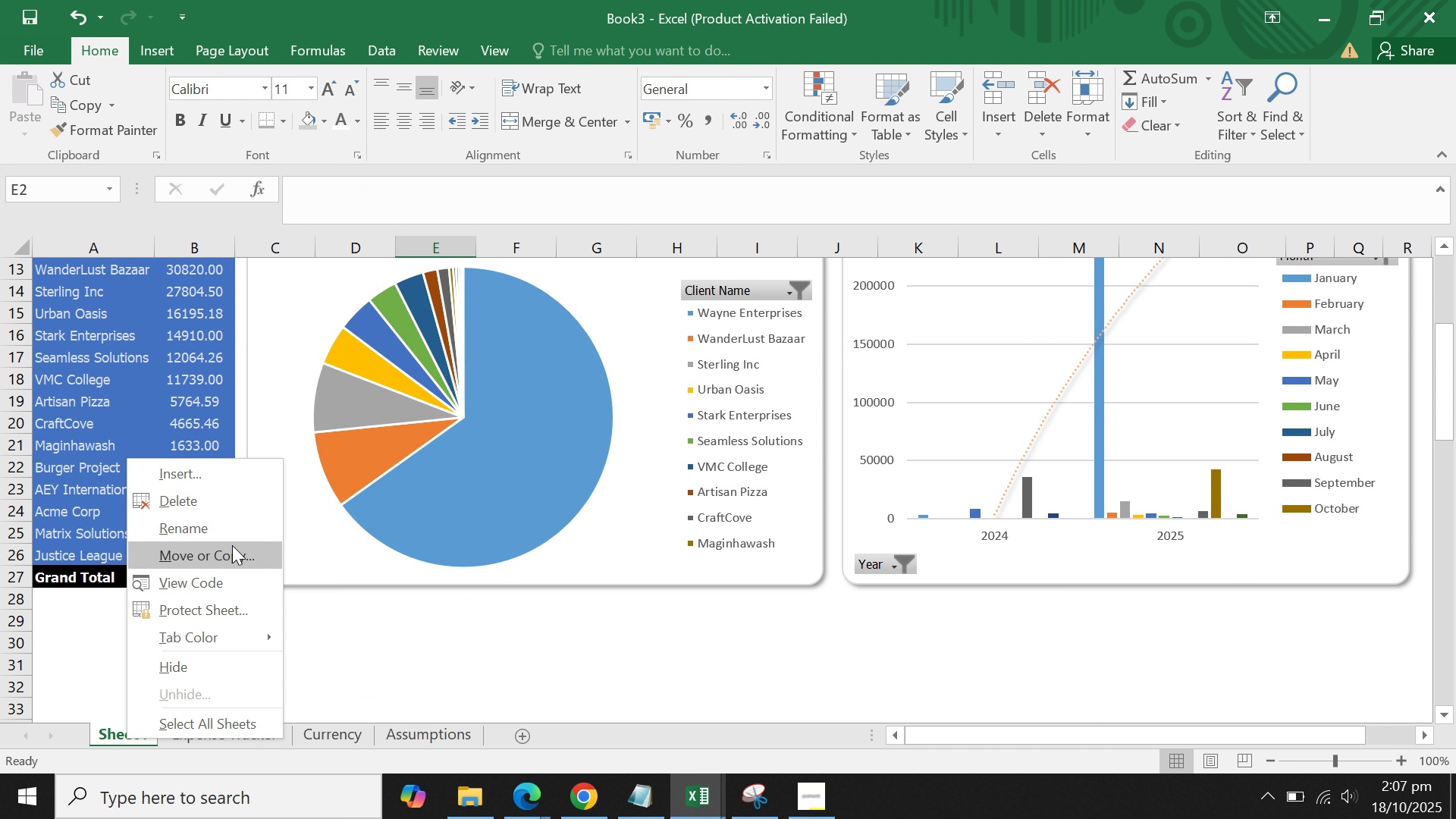 
left_click([238, 529])
 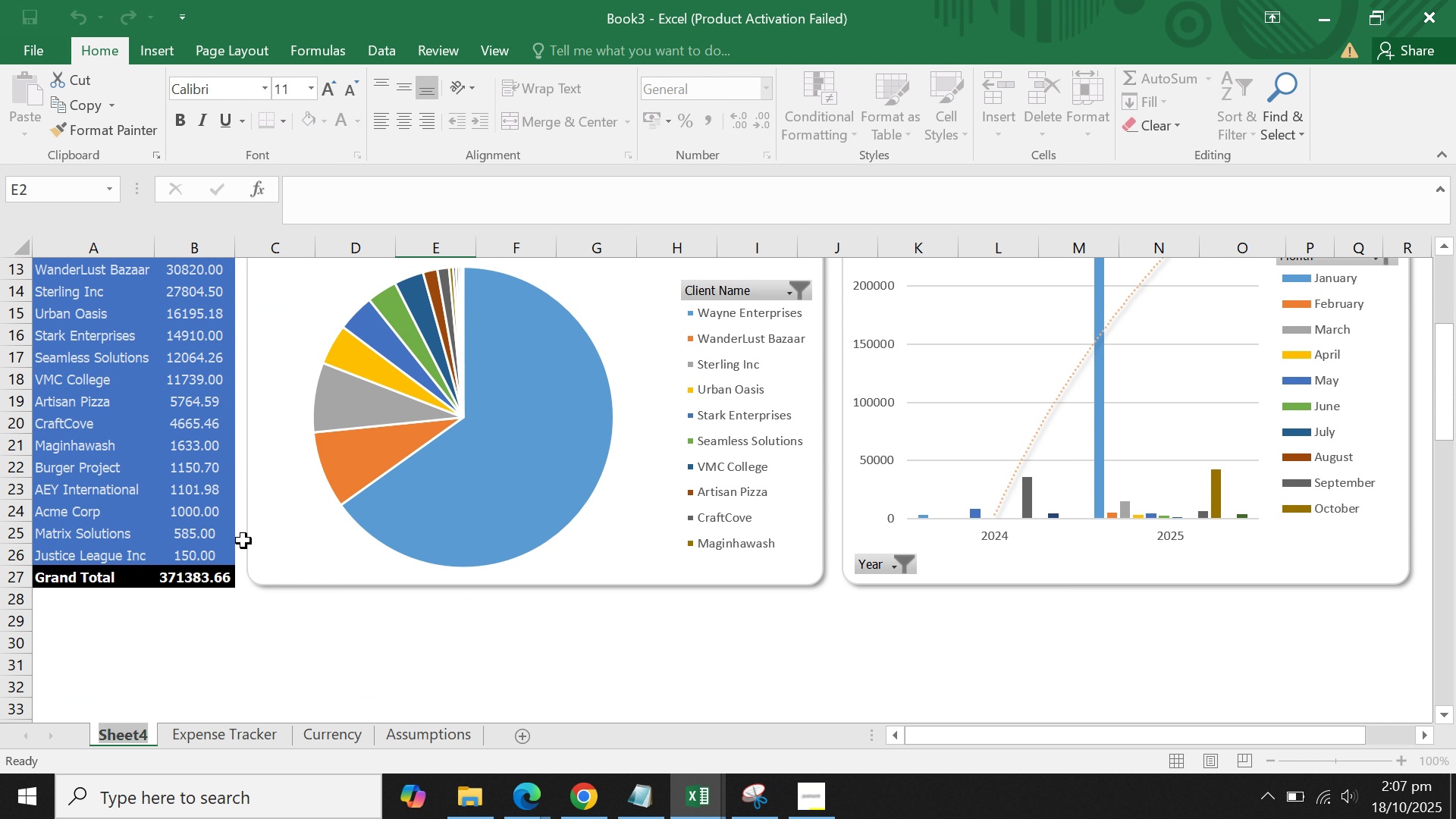 
type(Summary)
 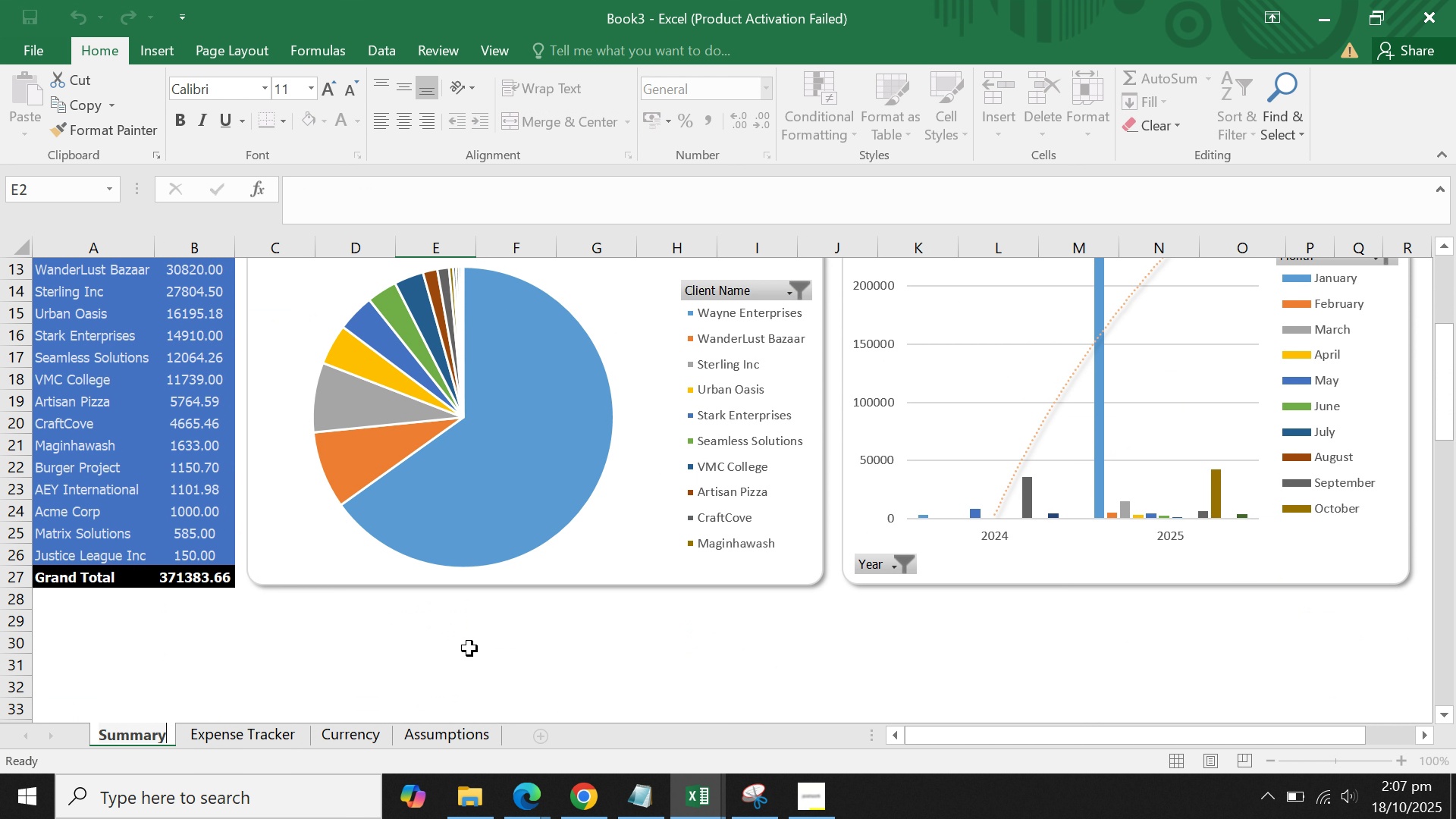 
left_click([449, 686])
 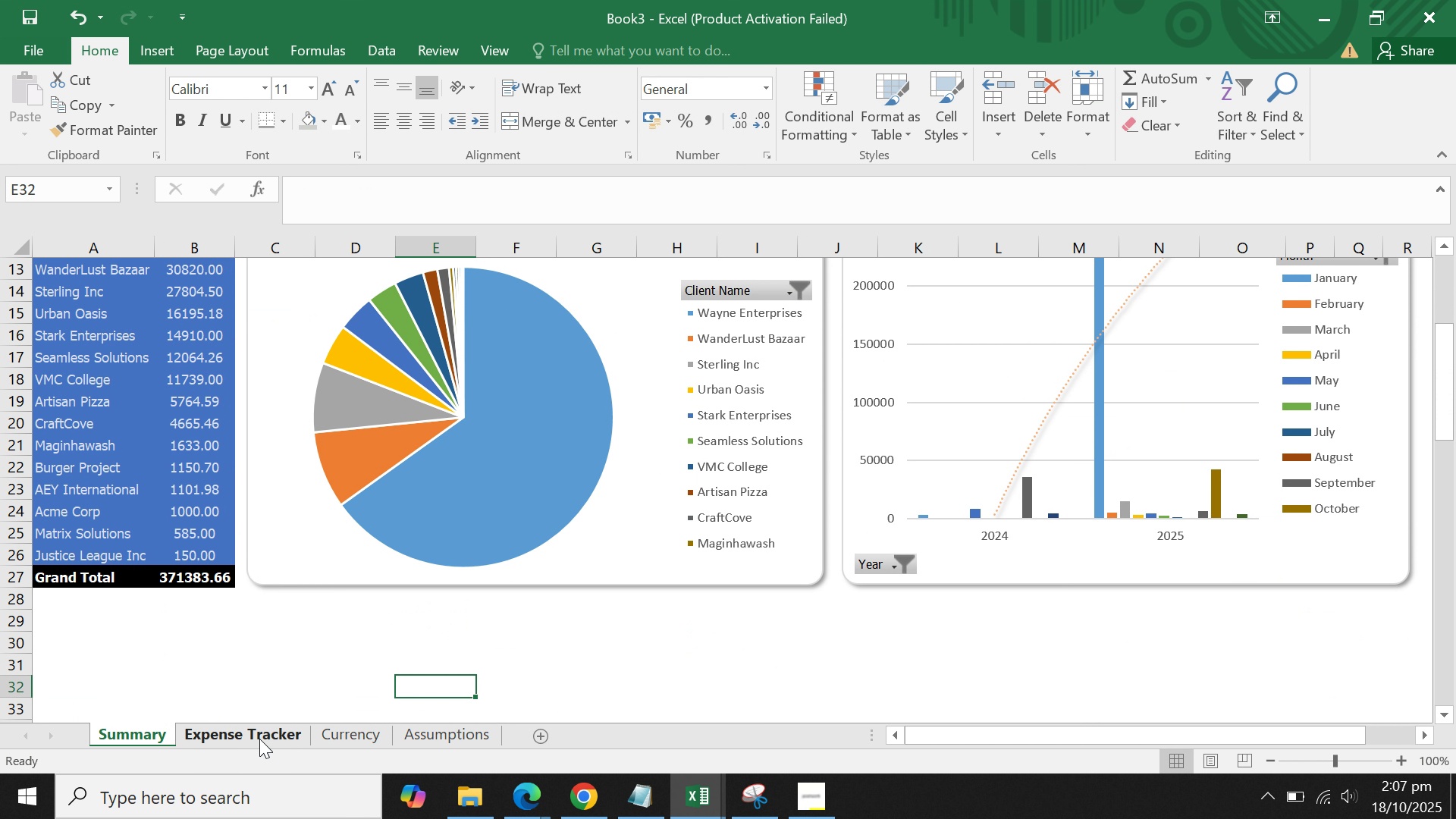 
left_click([259, 739])
 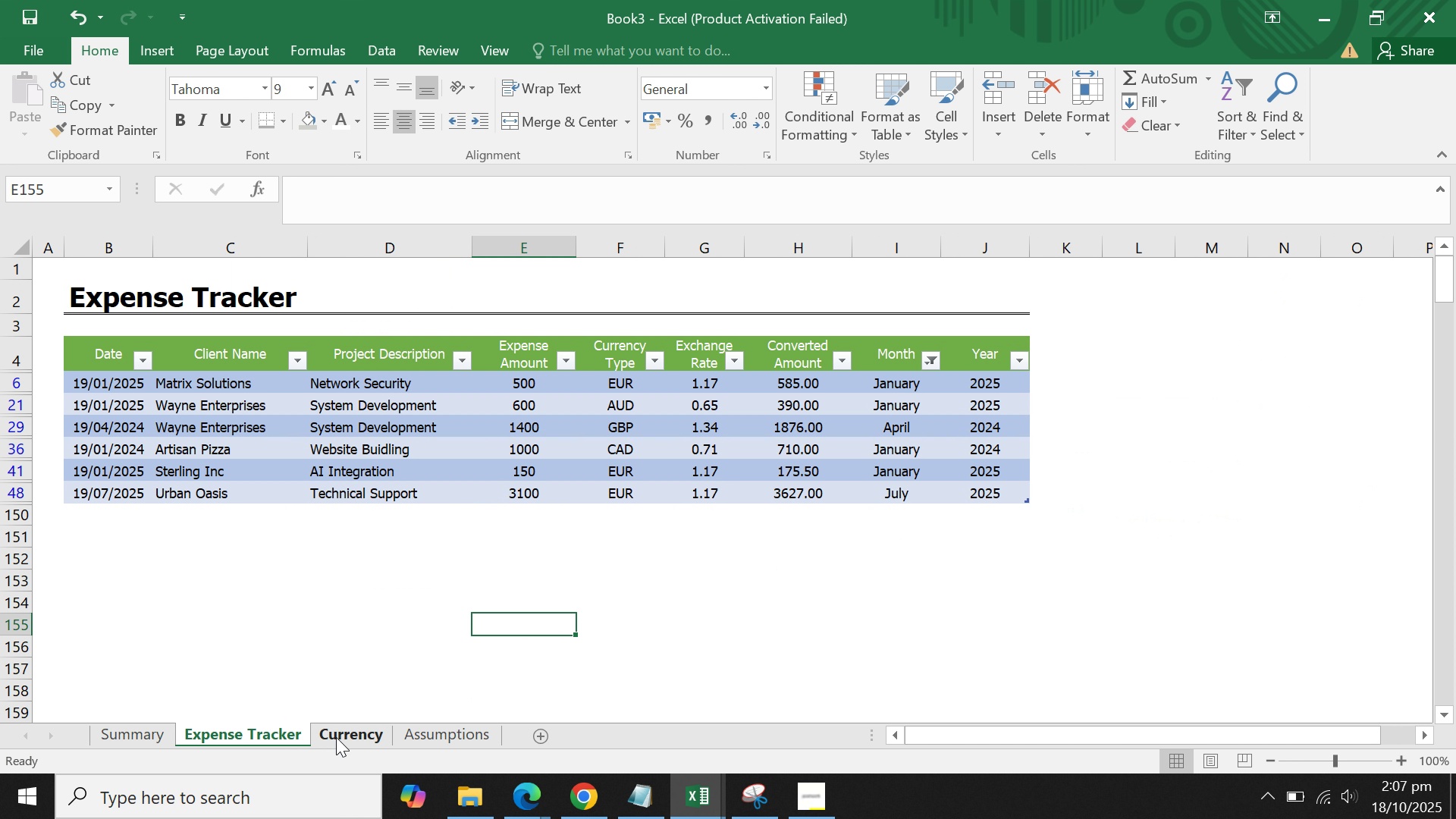 
left_click([336, 737])
 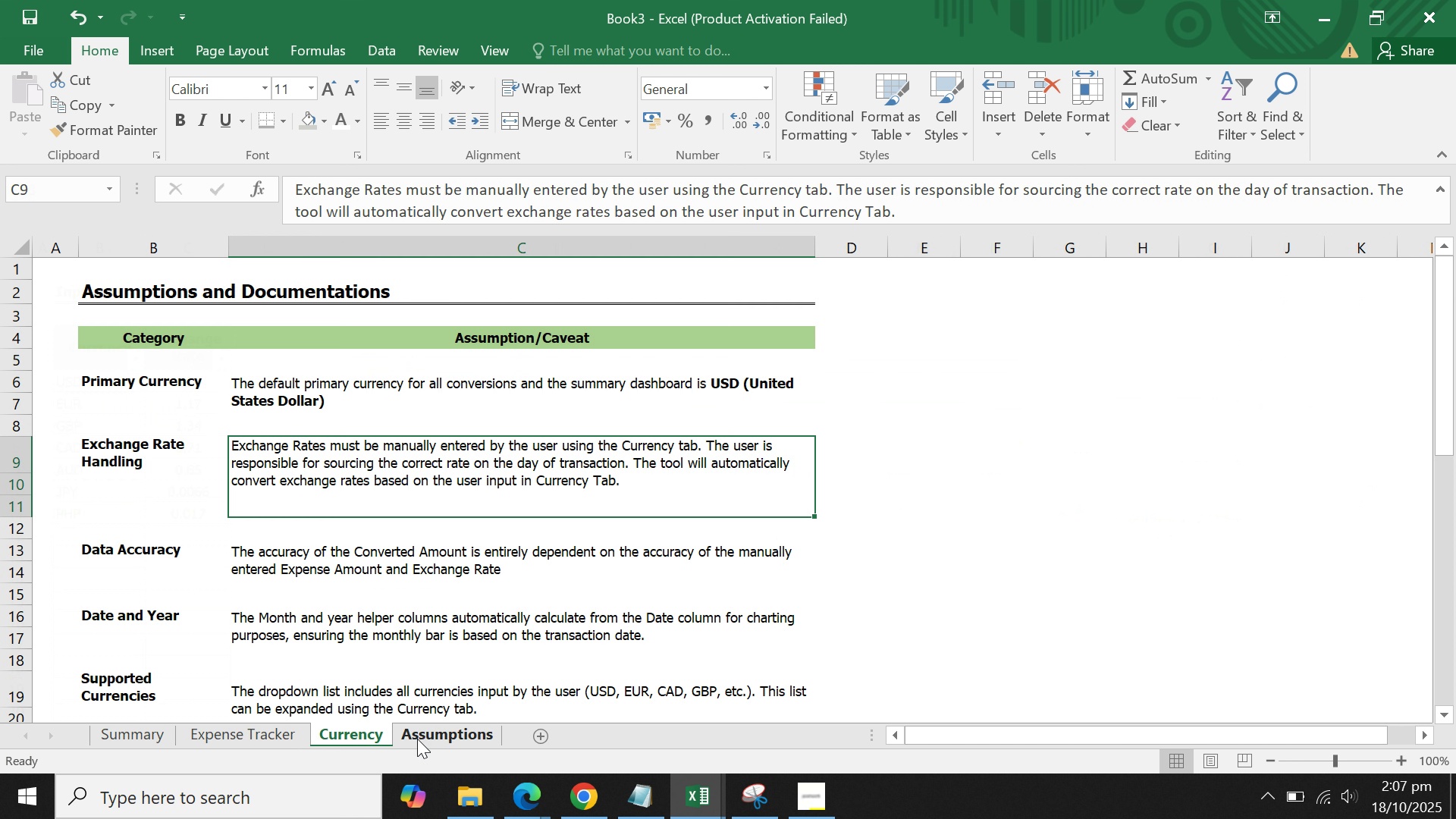 
left_click([417, 739])
 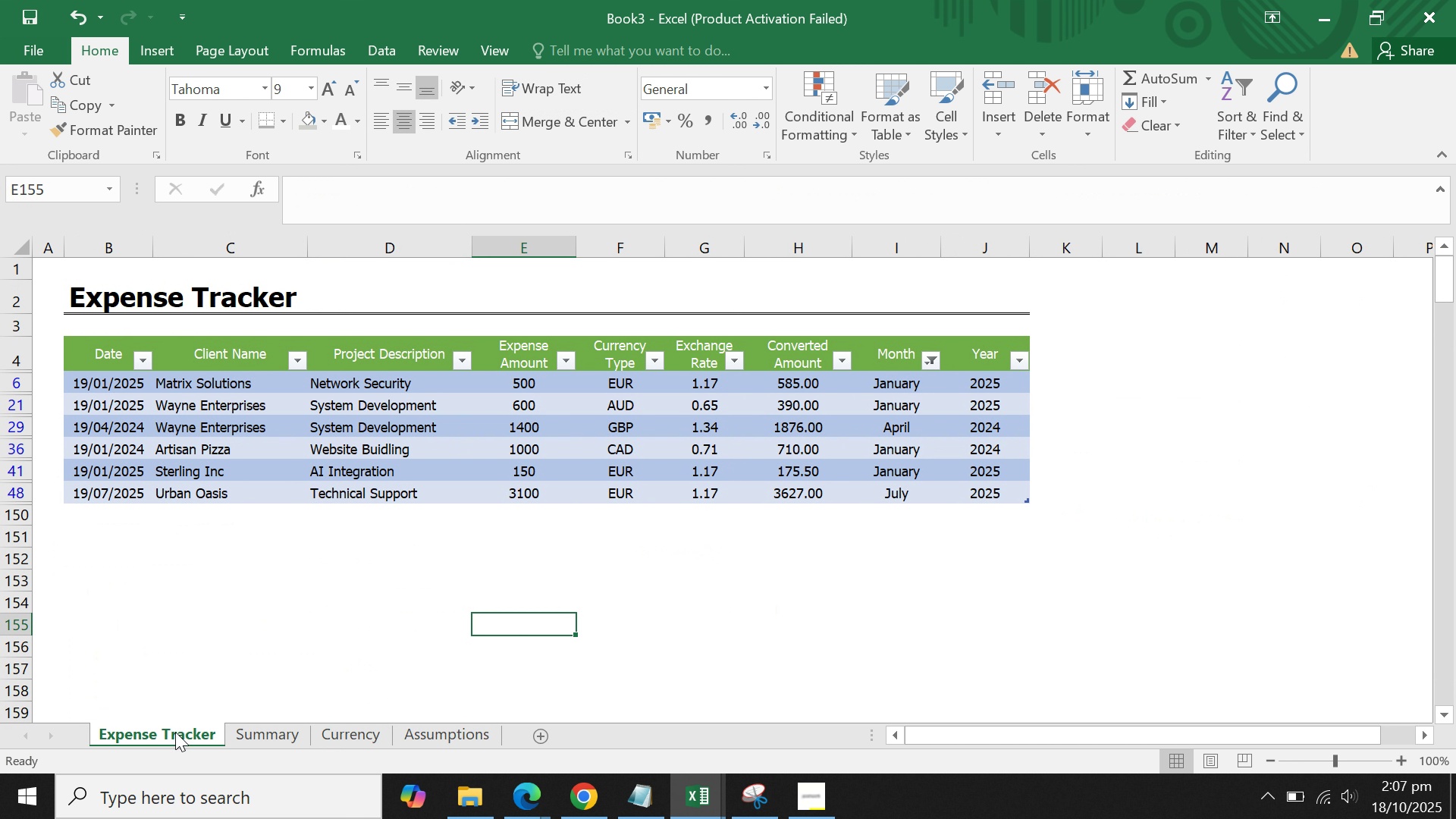 
left_click([668, 468])
 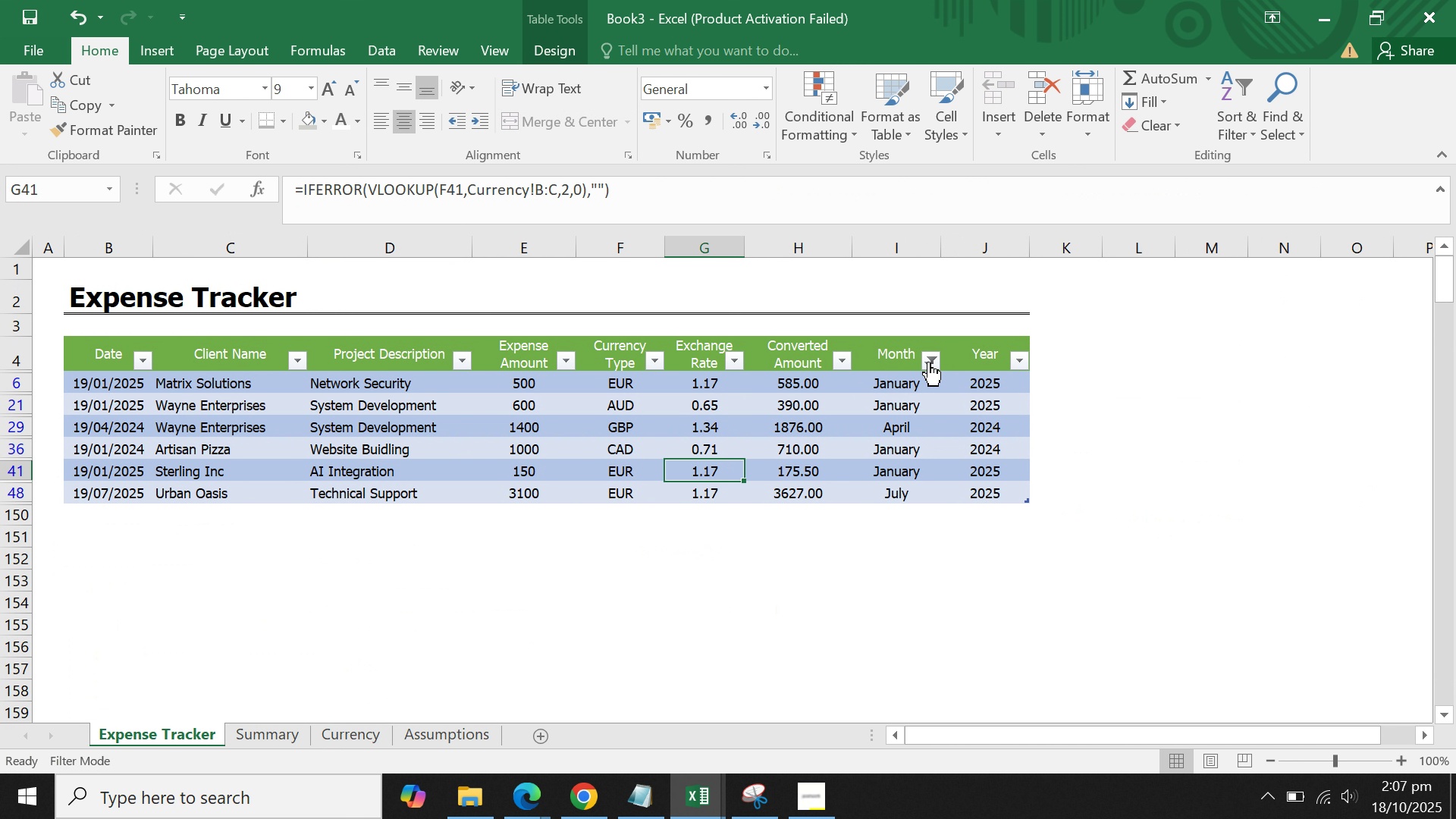 
left_click([929, 361])
 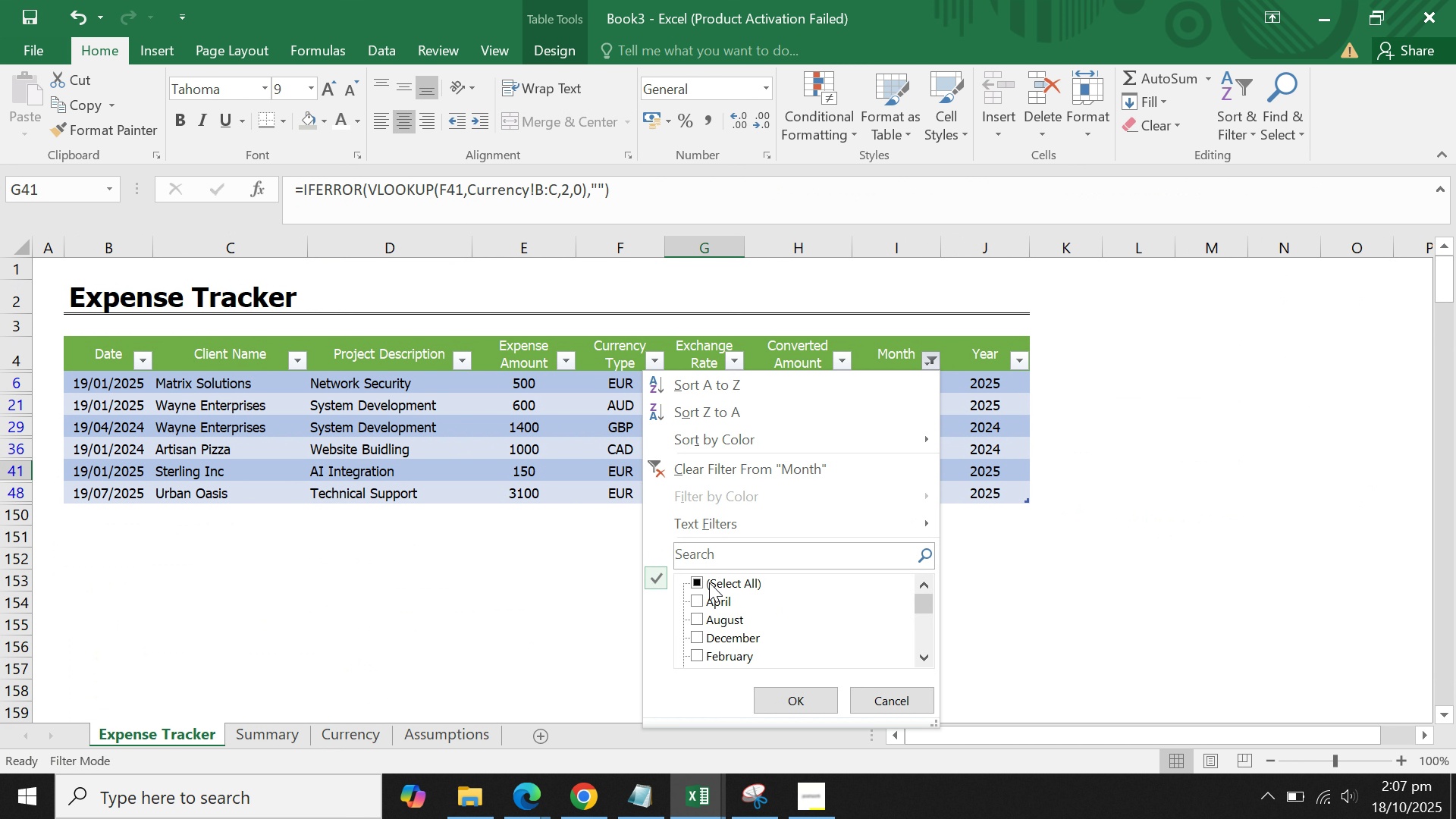 
left_click([709, 586])
 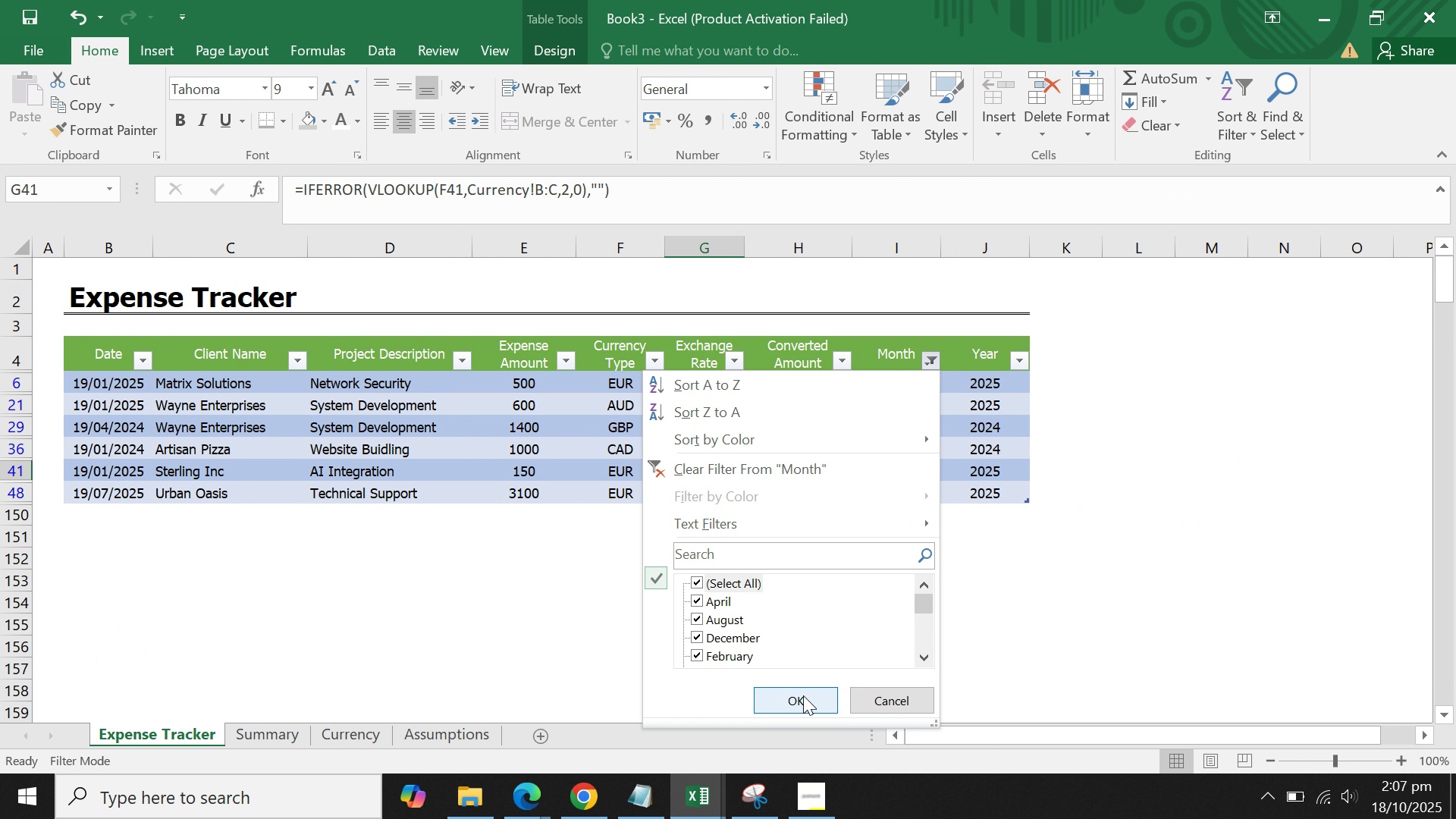 
left_click([803, 695])
 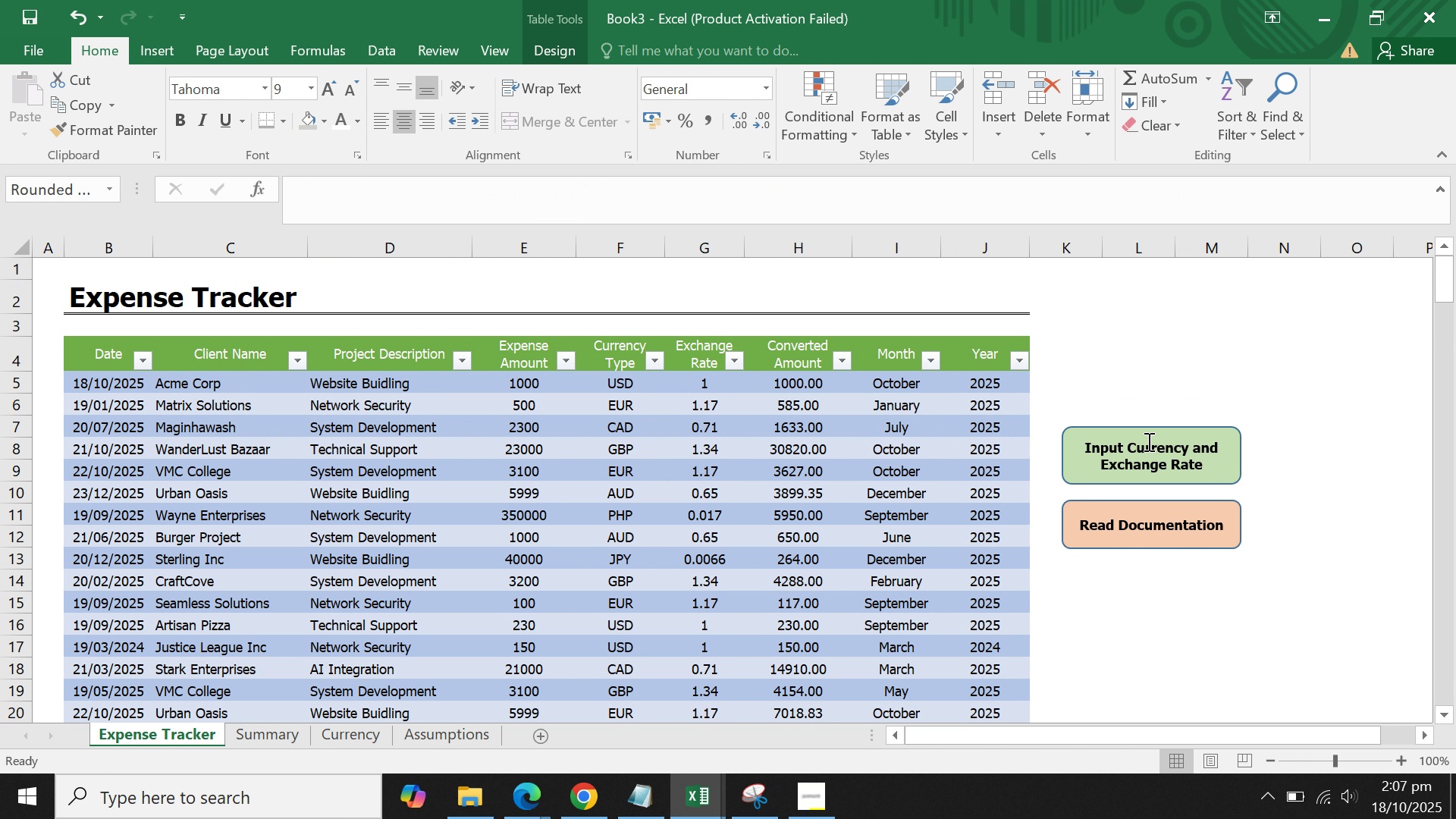 
left_click([1147, 441])
 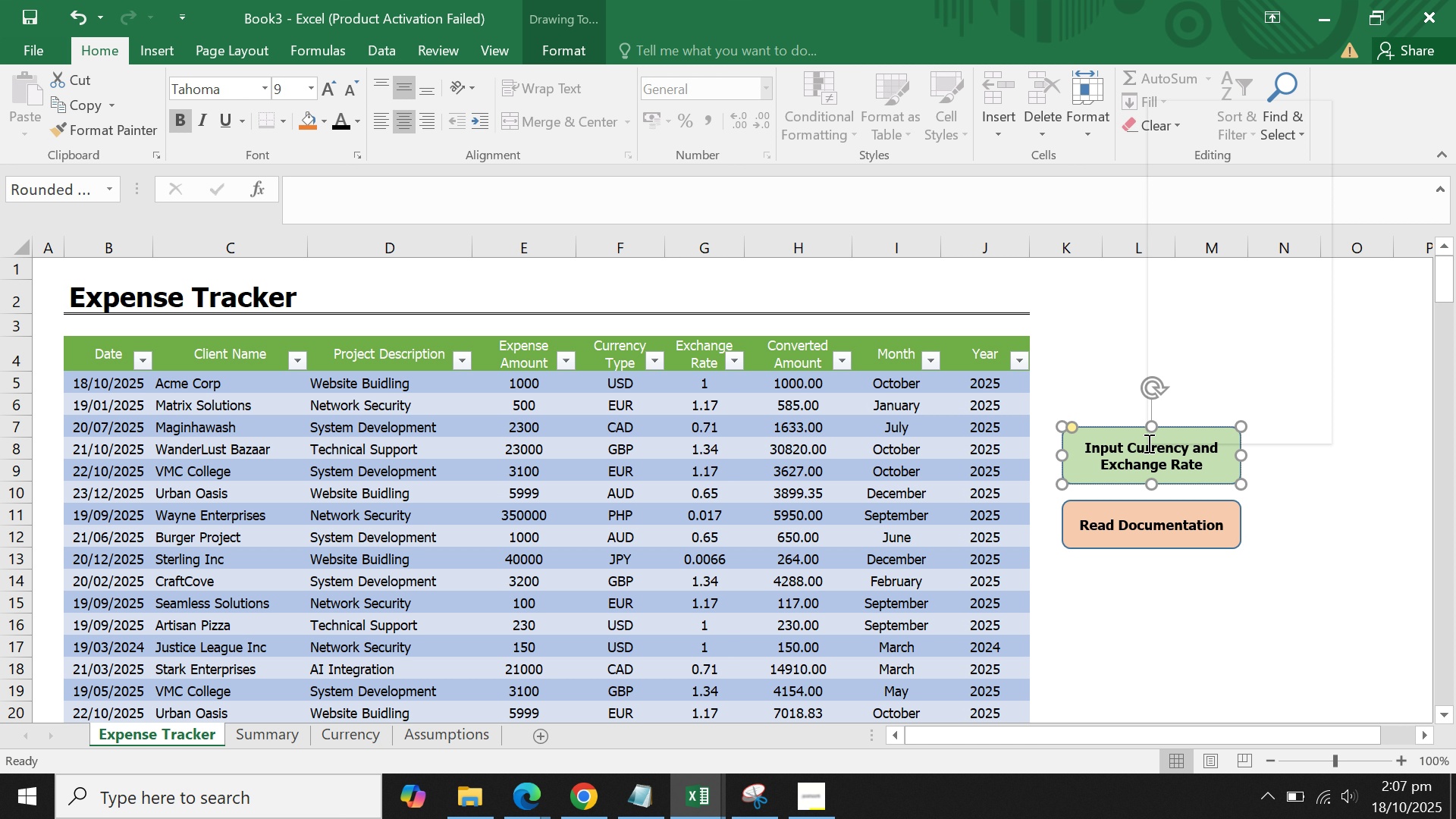 
right_click([1147, 443])
 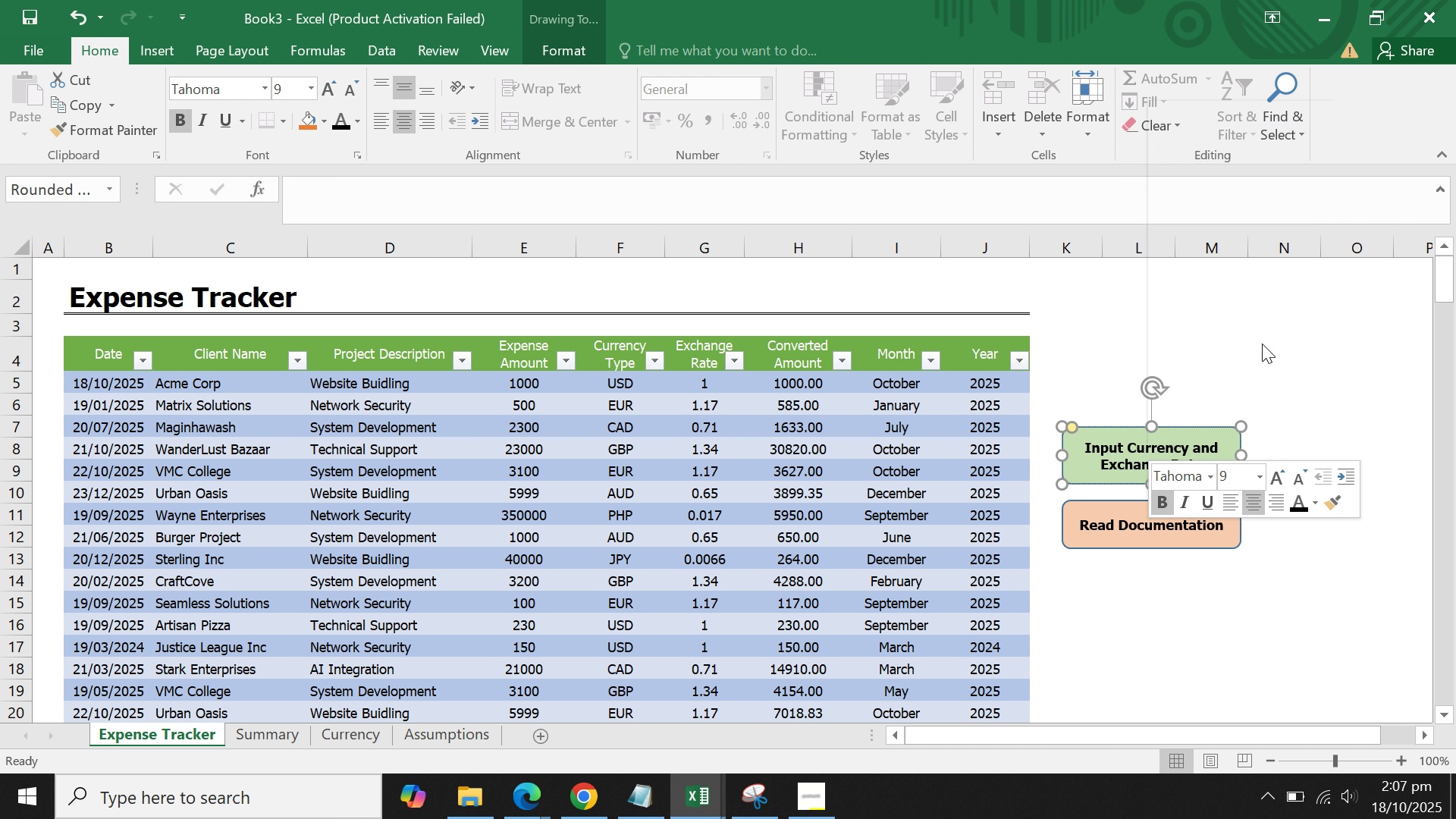 
left_click([1262, 344])
 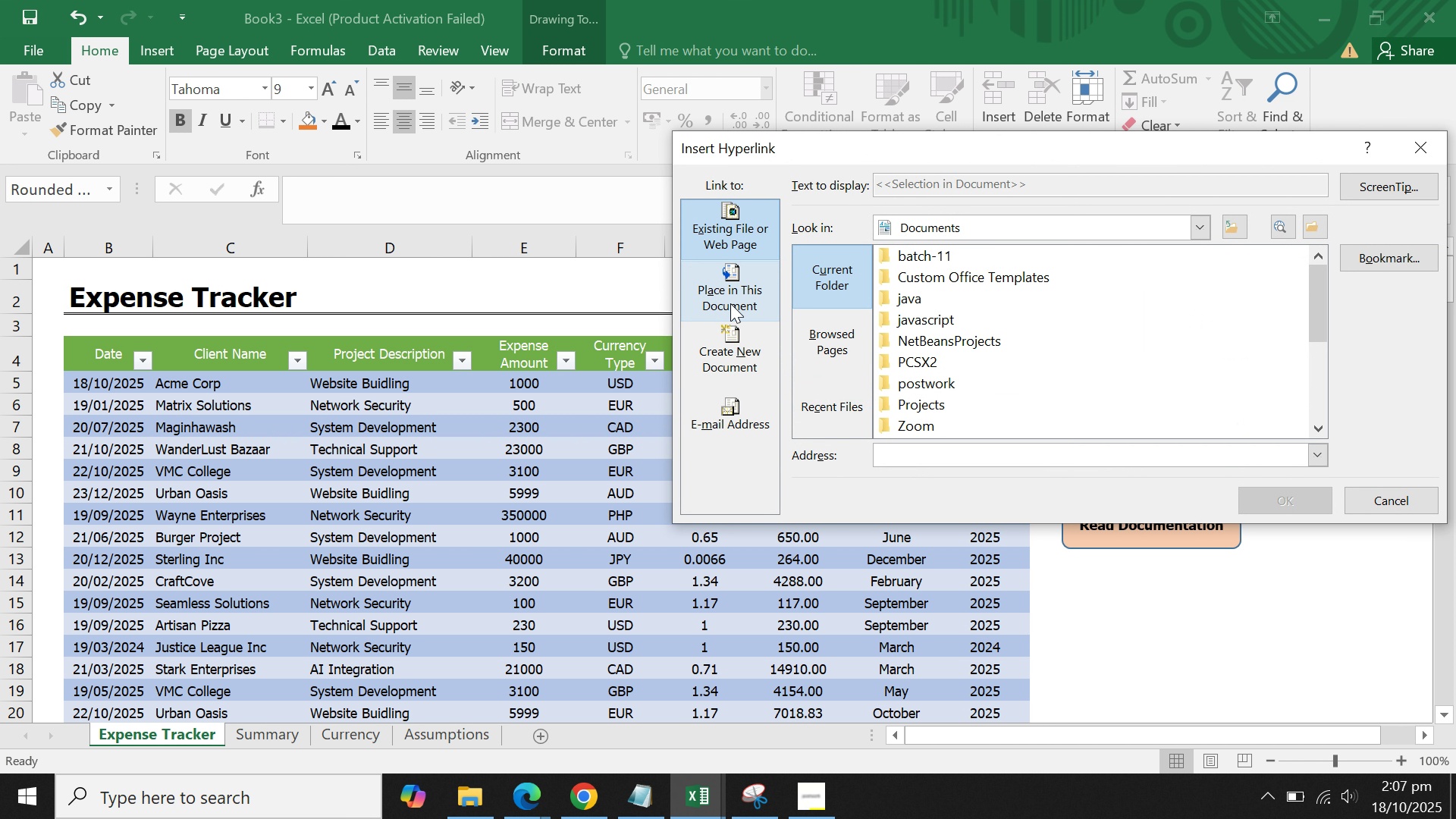 
left_click([730, 303])
 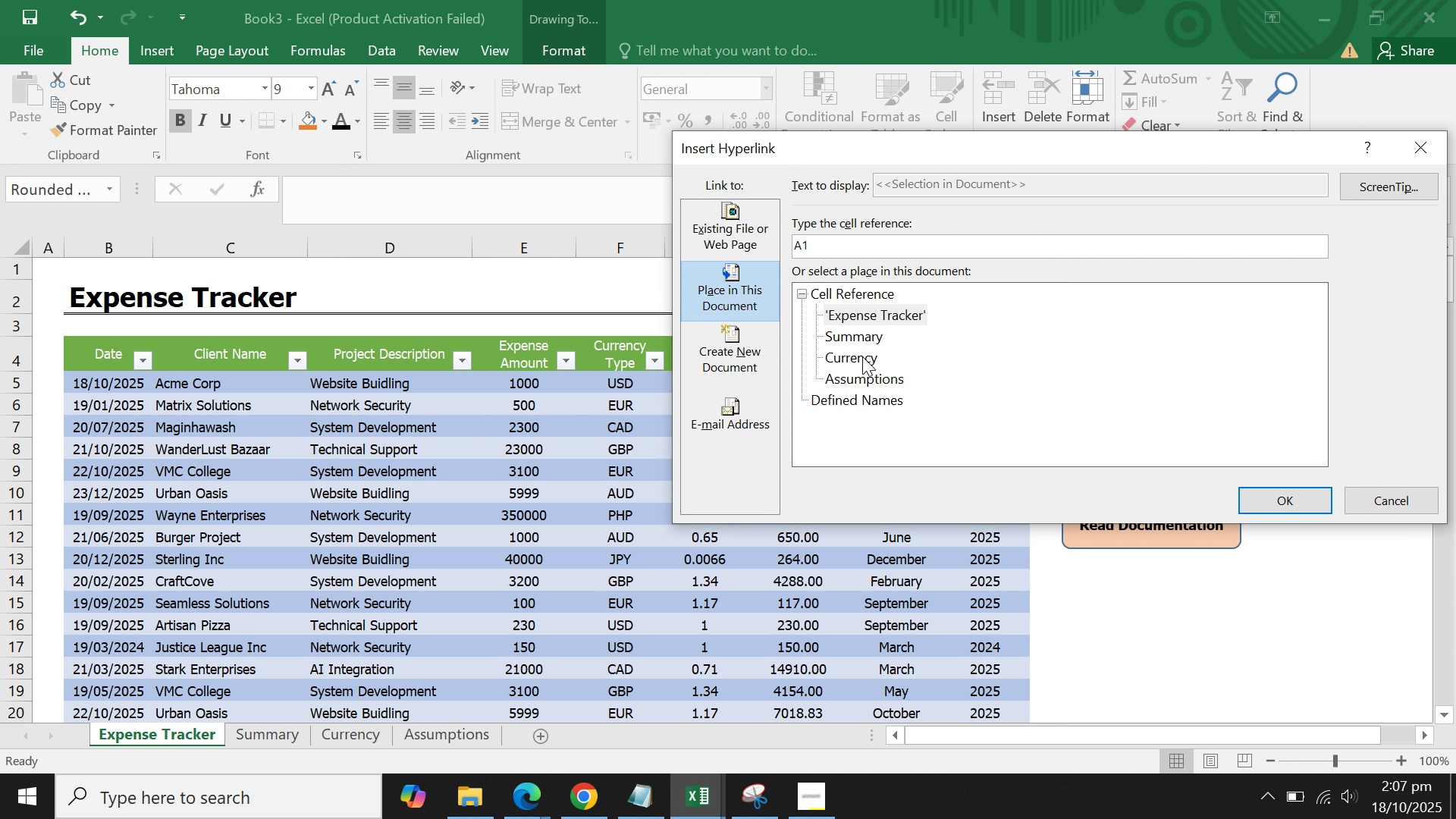 
double_click([862, 358])
 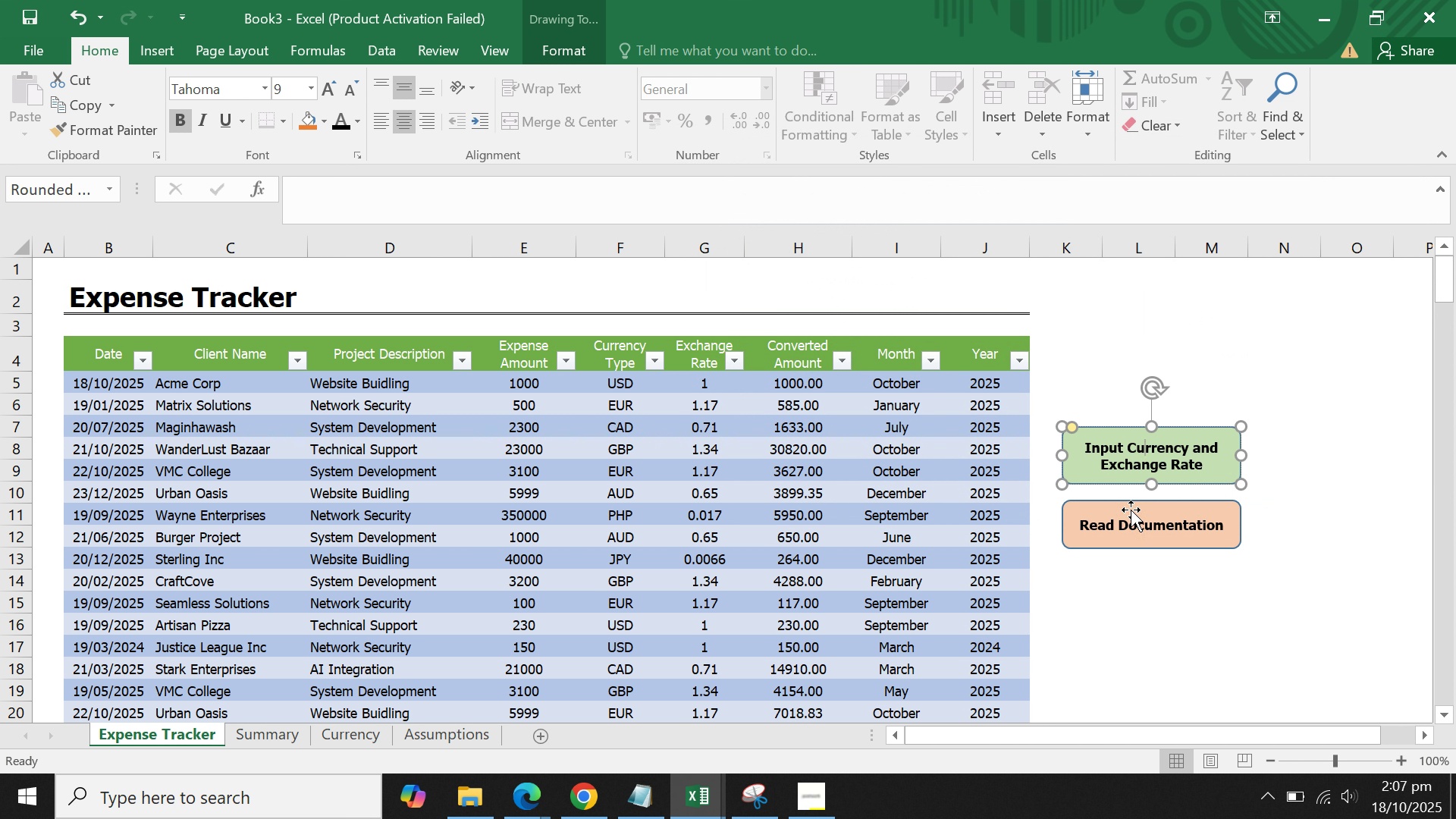 
left_click([1131, 510])
 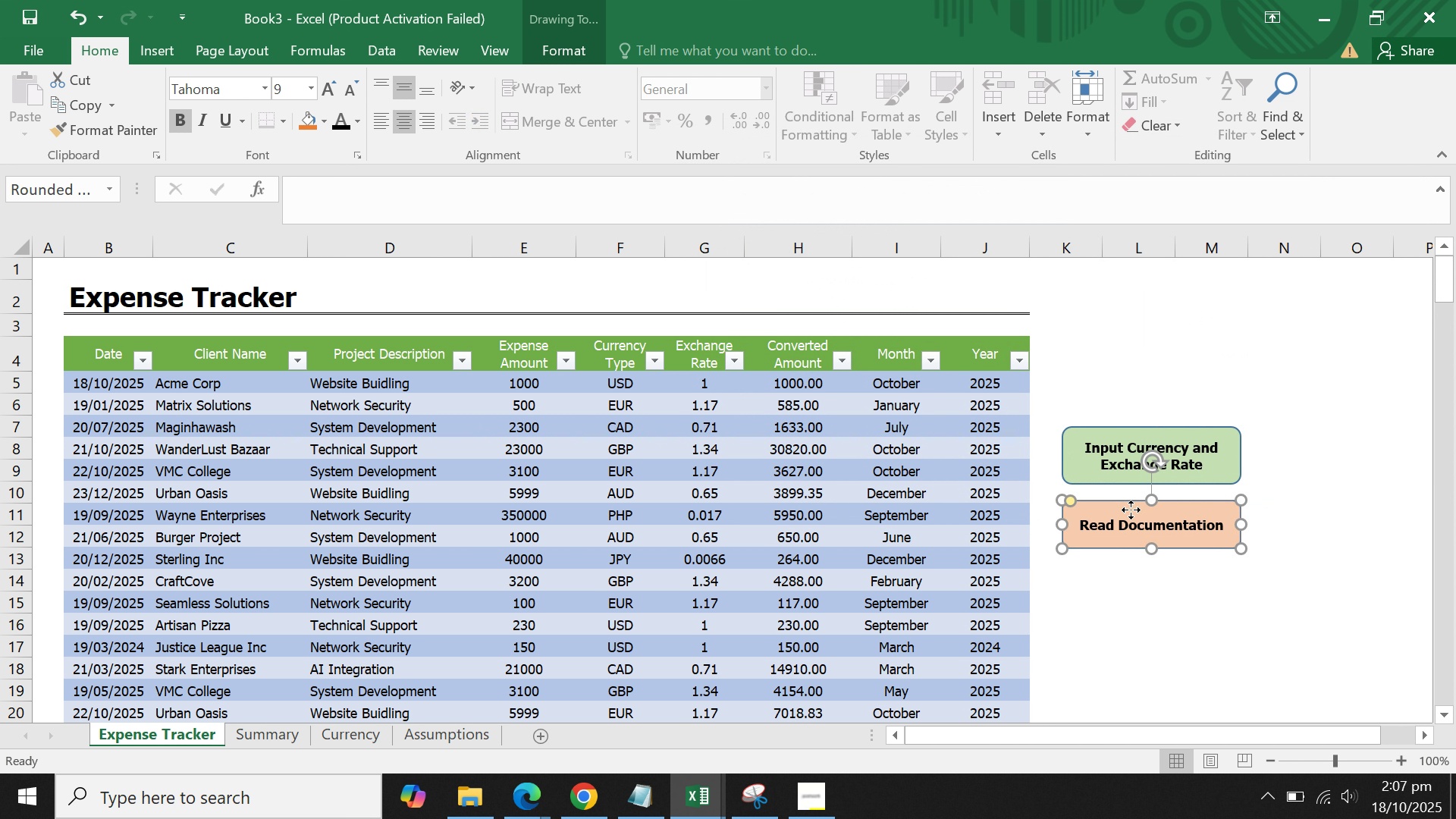 
right_click([1131, 510])
 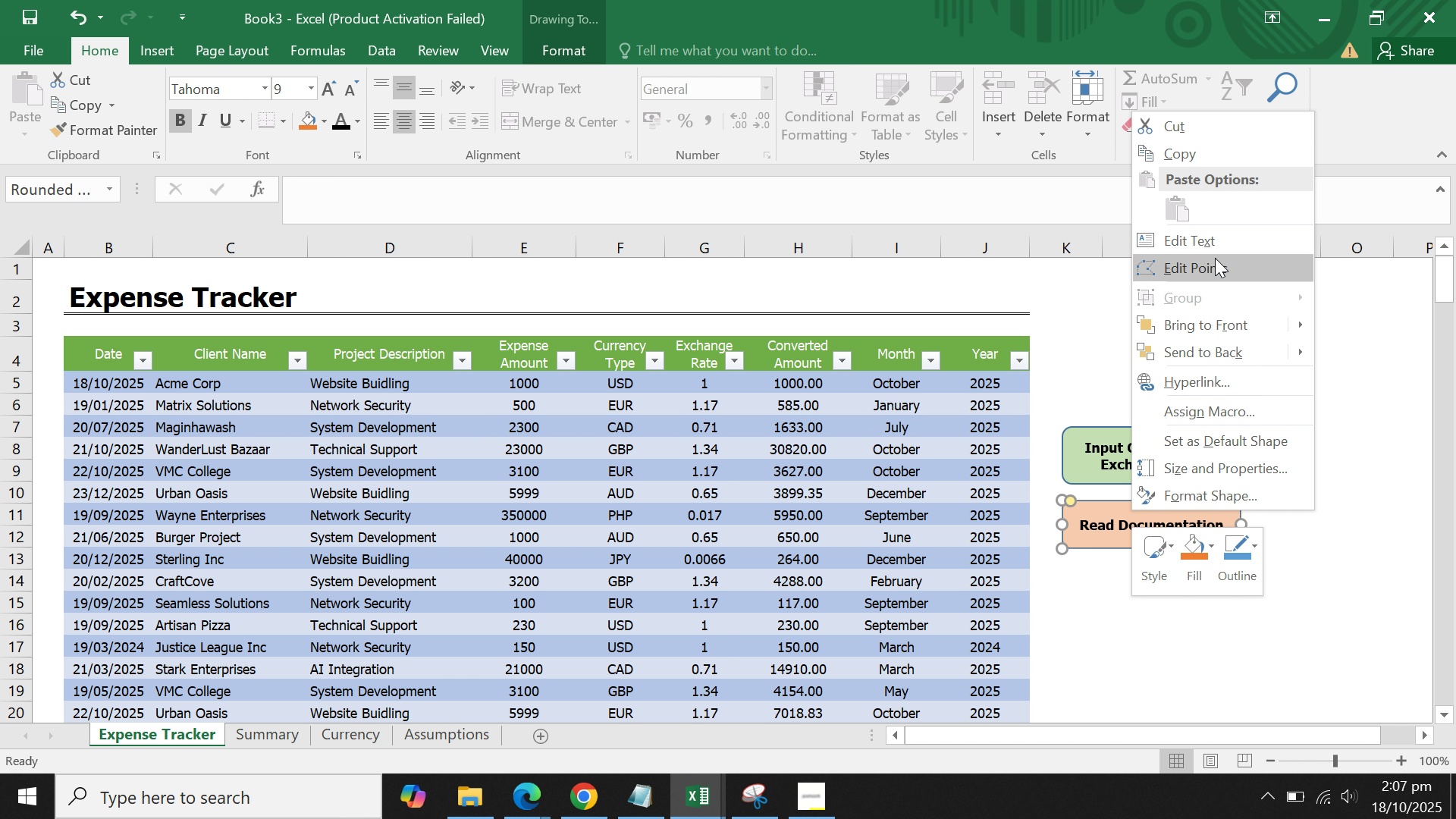 
left_click([1219, 378])
 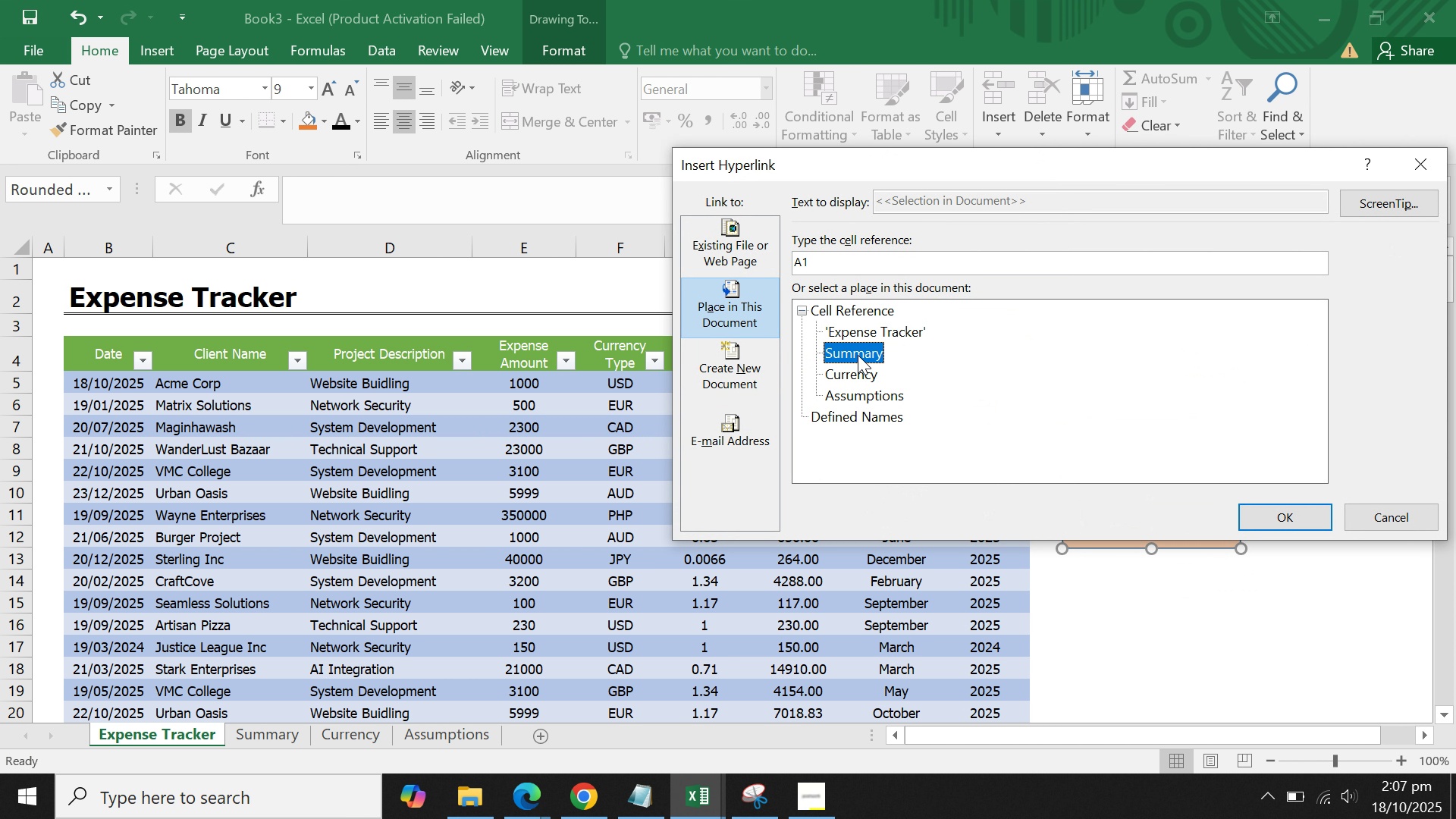 
left_click([868, 397])
 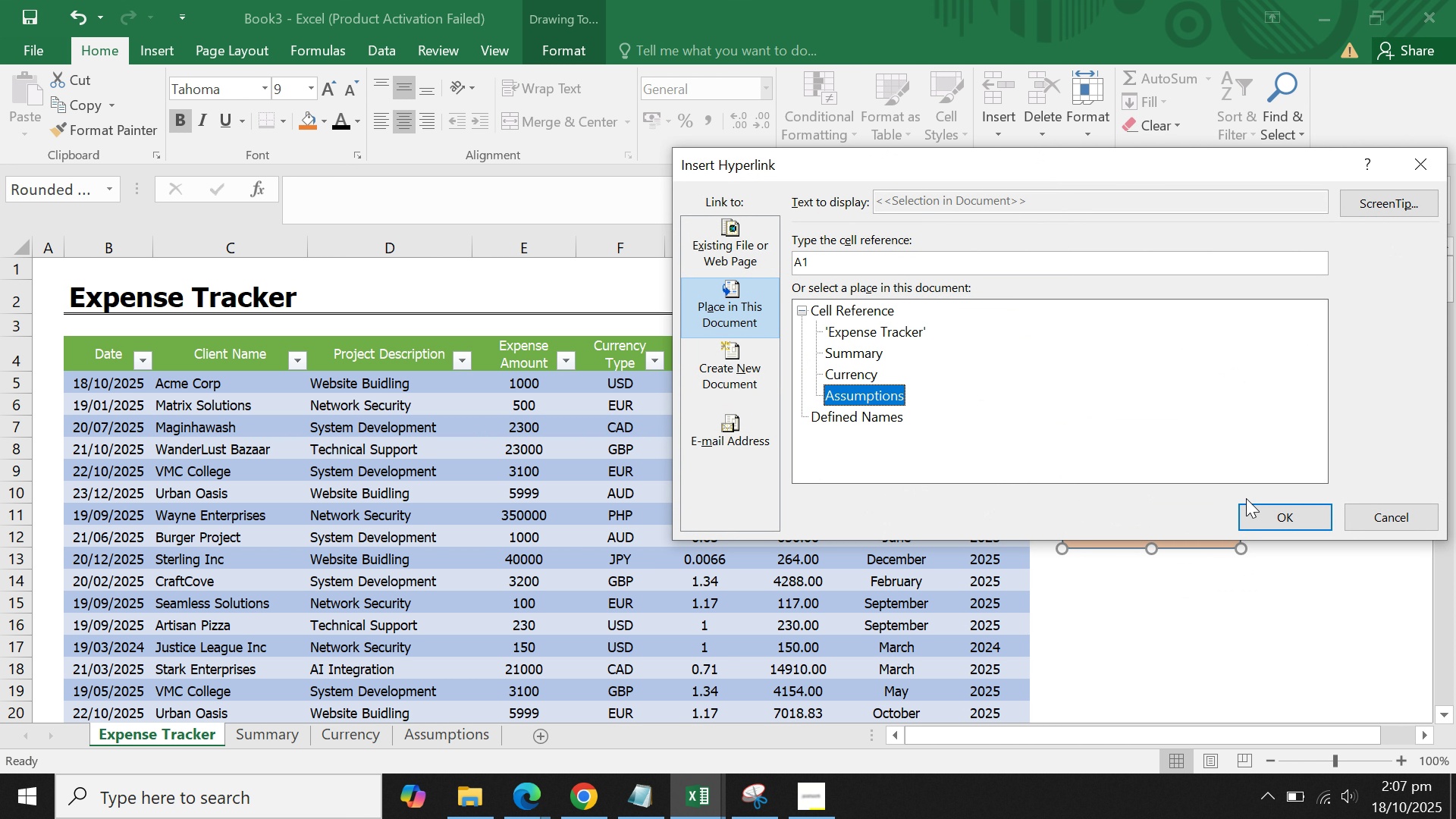 
left_click([1254, 507])
 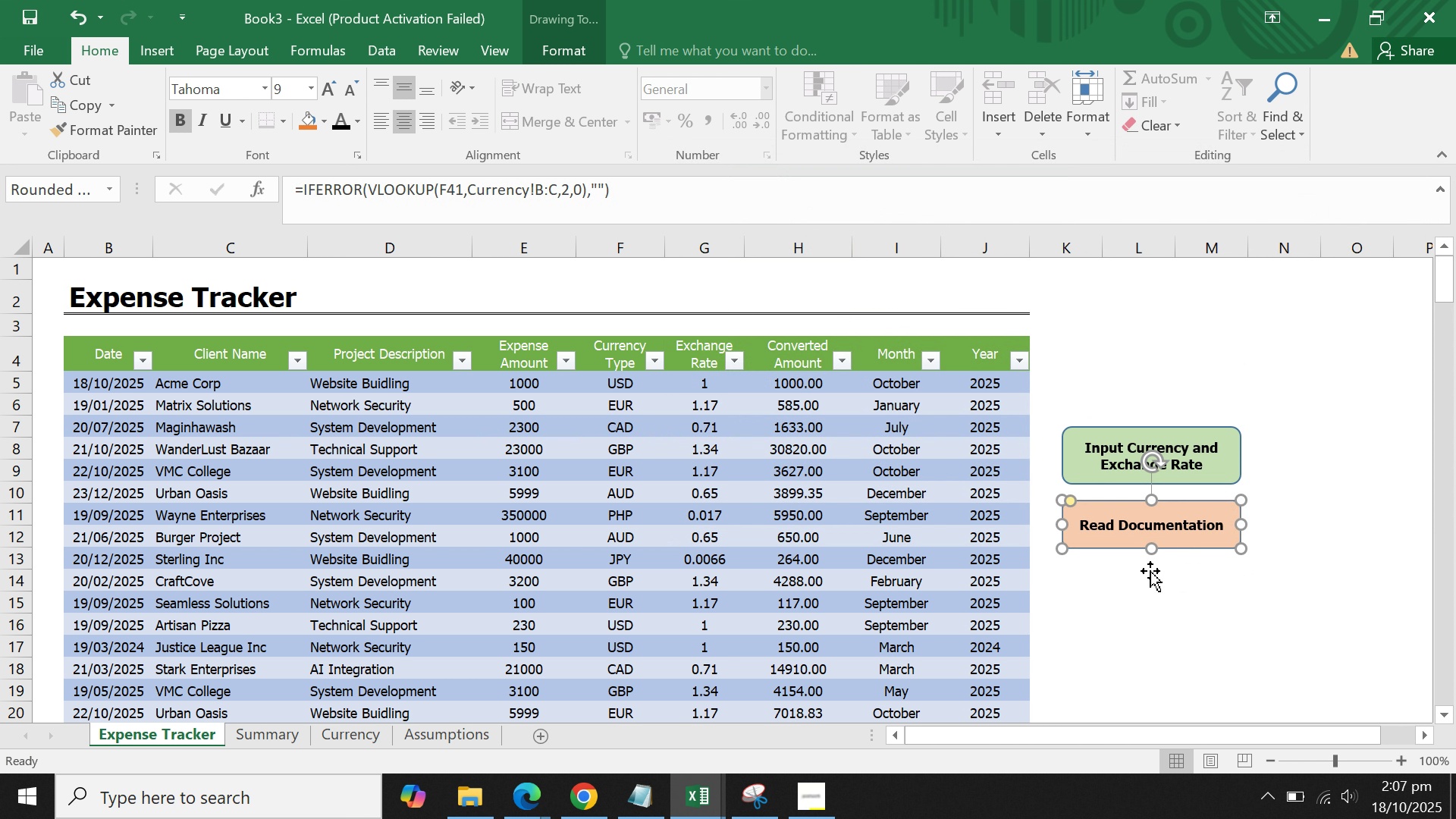 
left_click([1150, 571])
 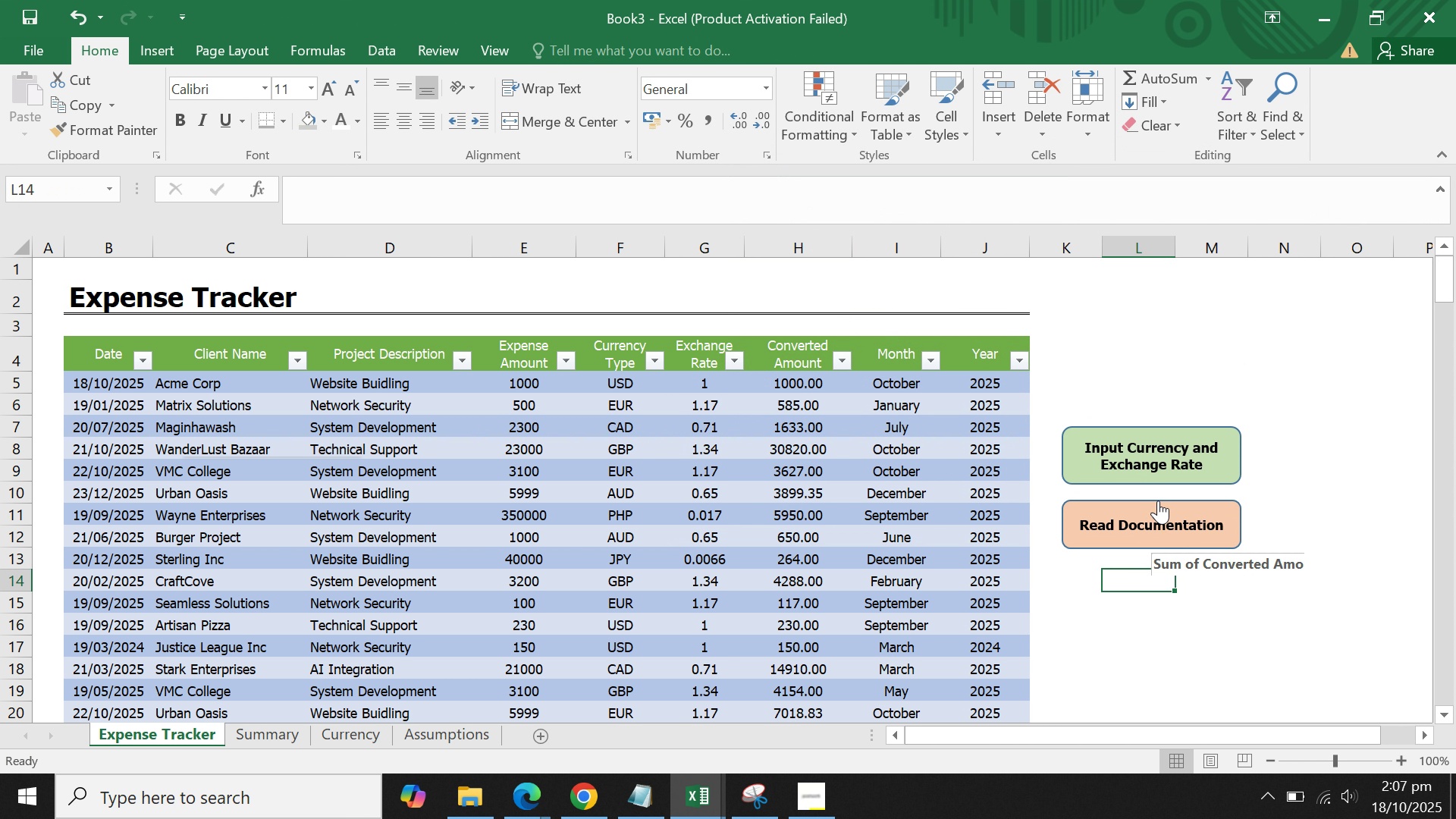 
left_click([1158, 500])
 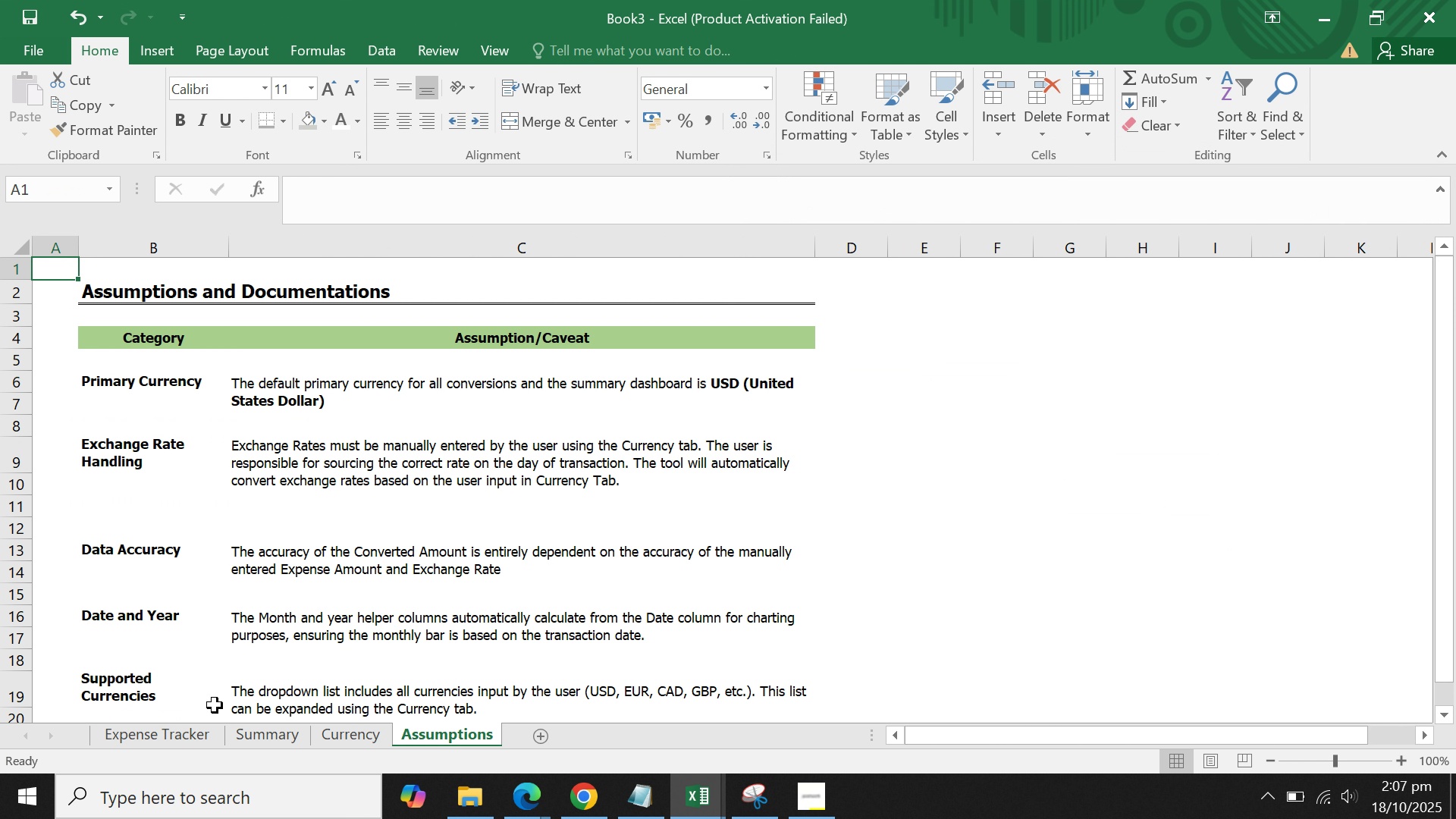 
left_click([168, 730])
 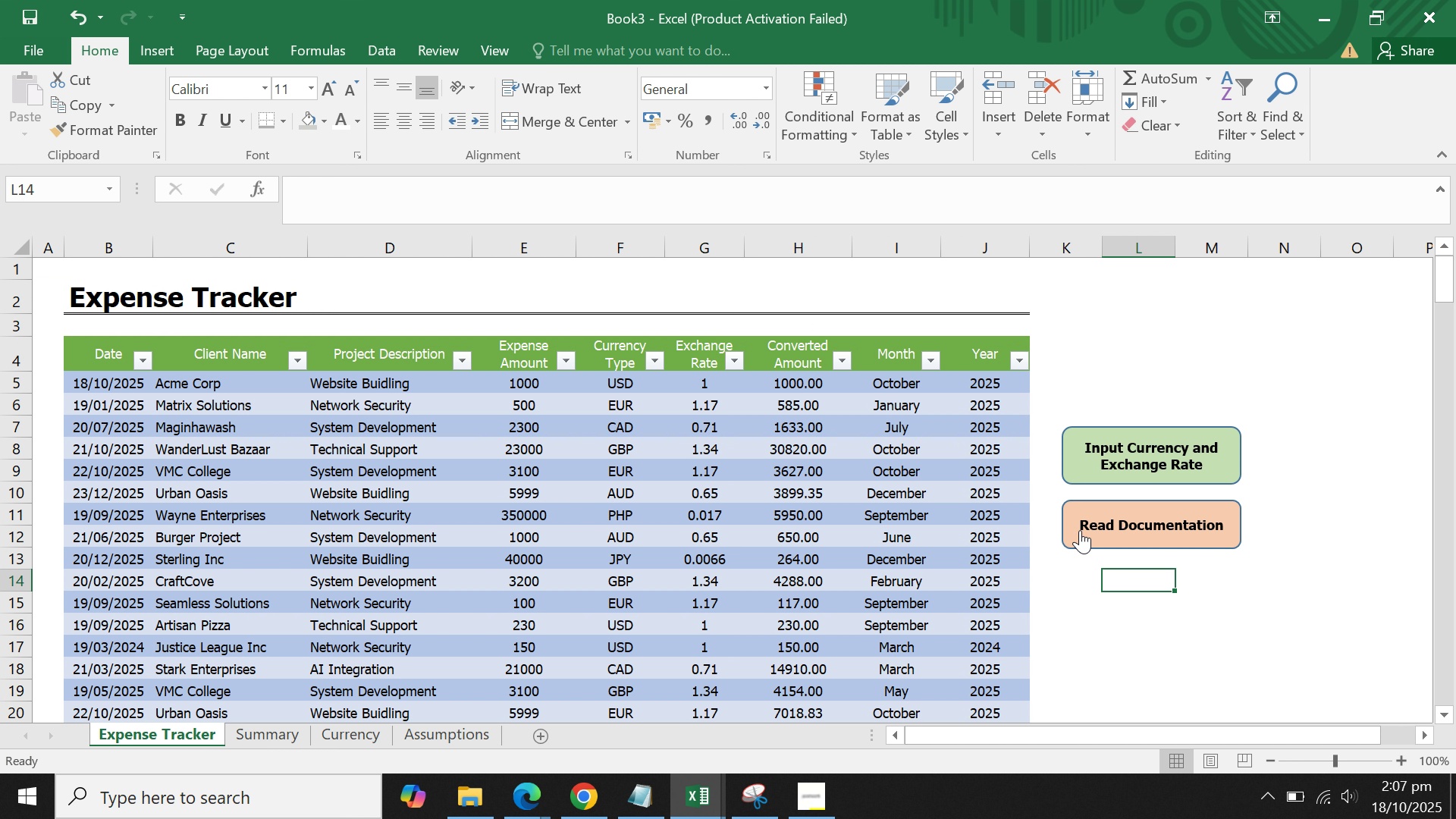 
right_click([1081, 530])
 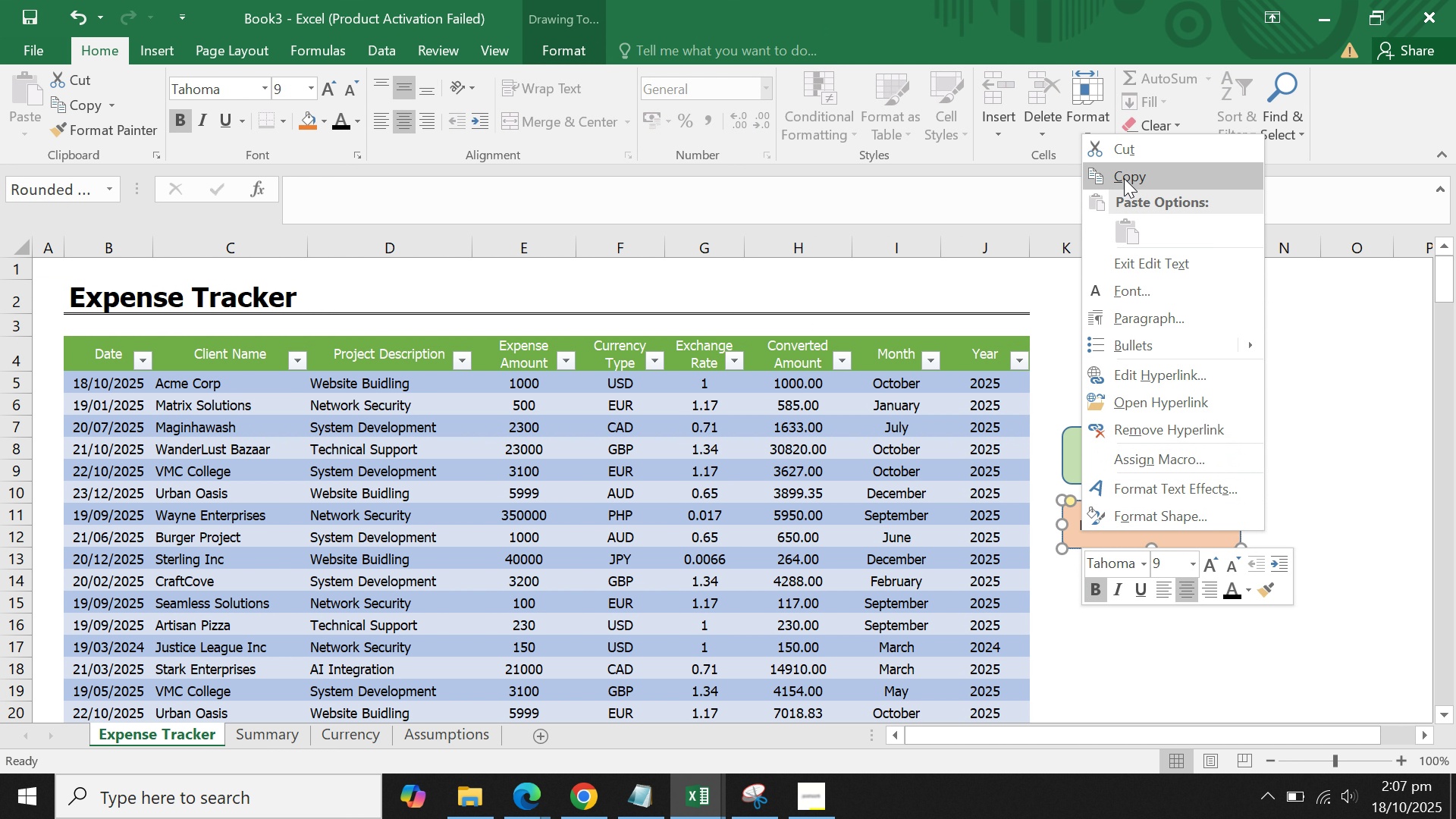 
left_click([1123, 177])
 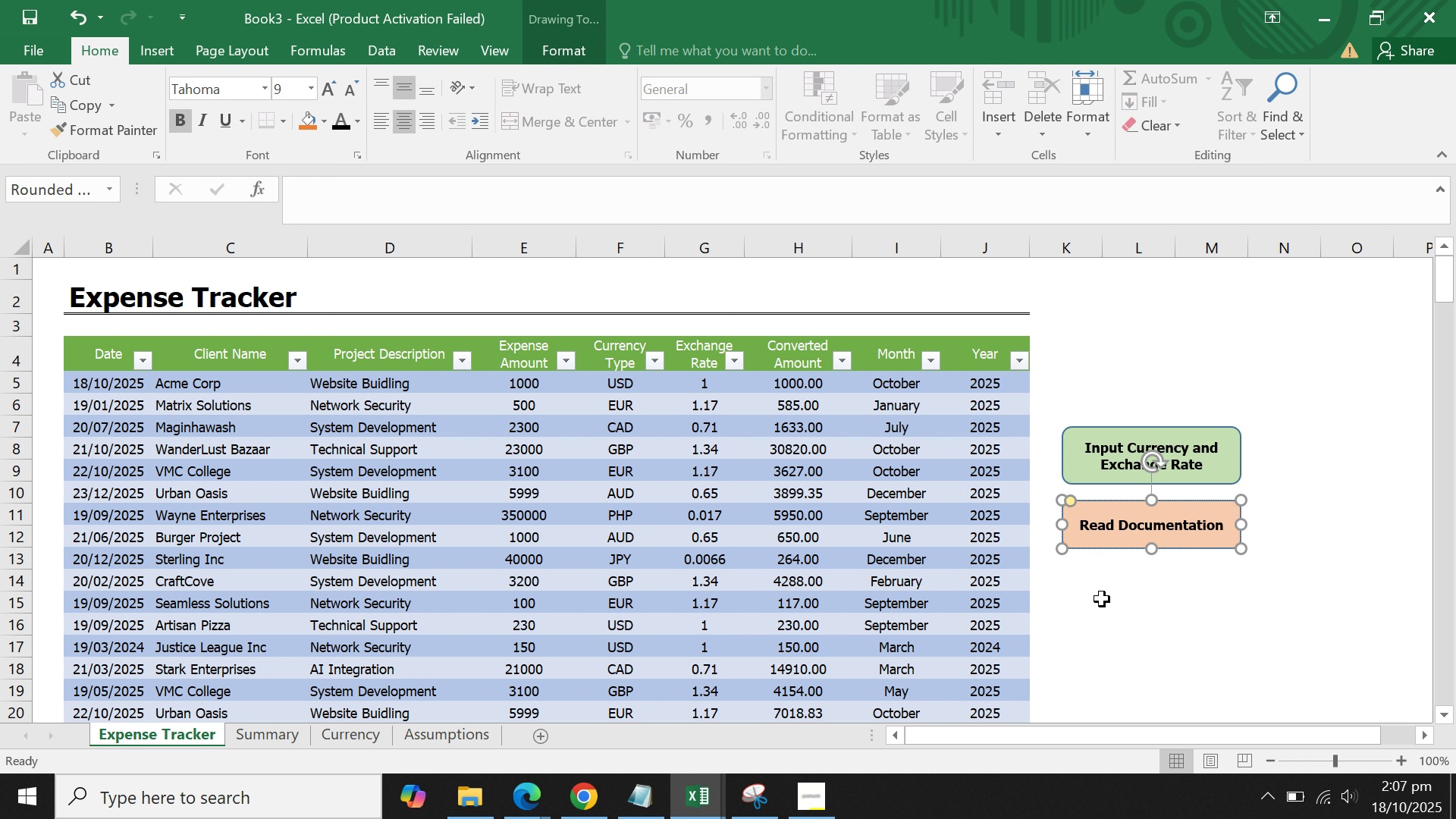 
left_click([1102, 599])
 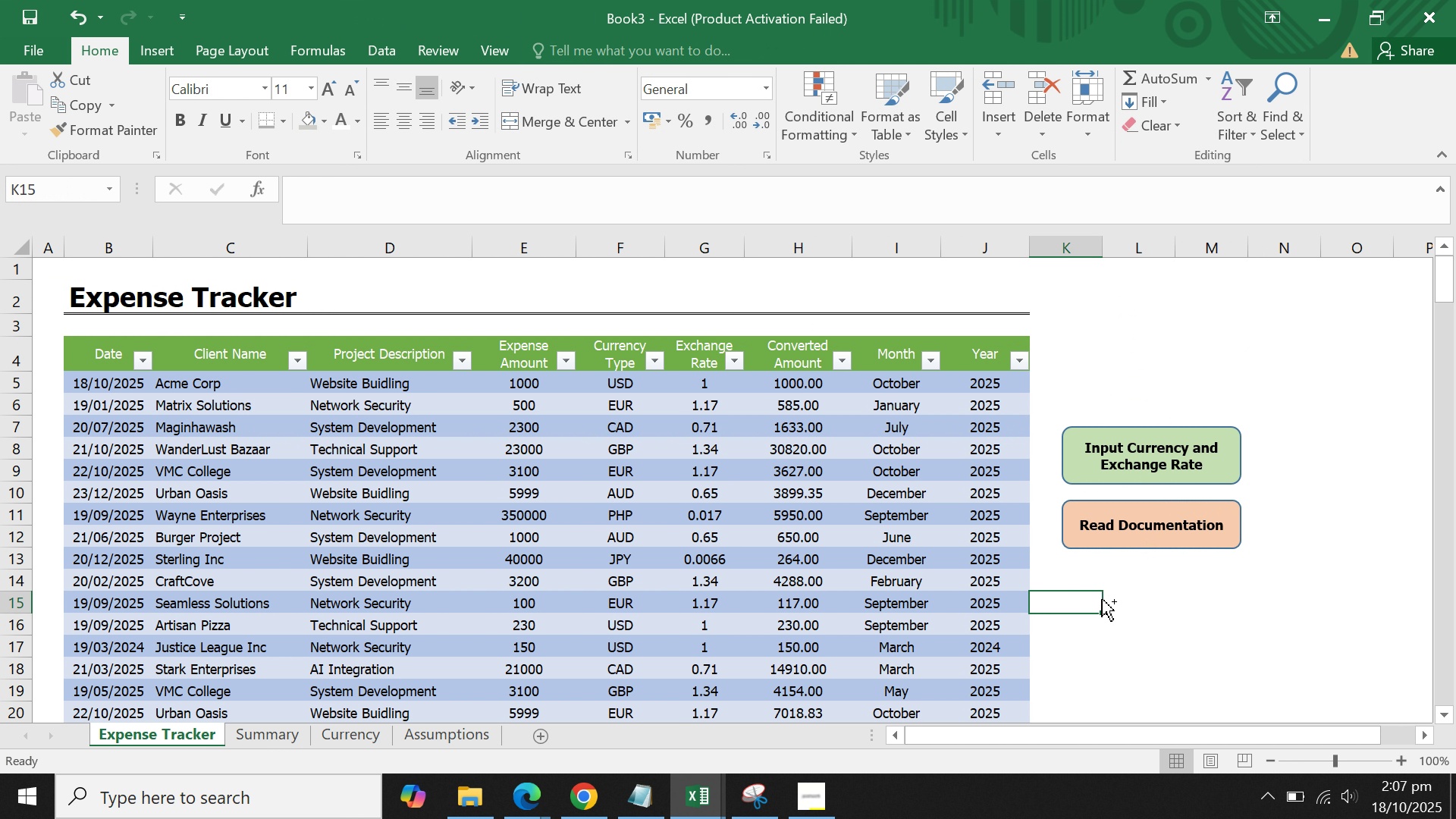 
key(Control+V)
 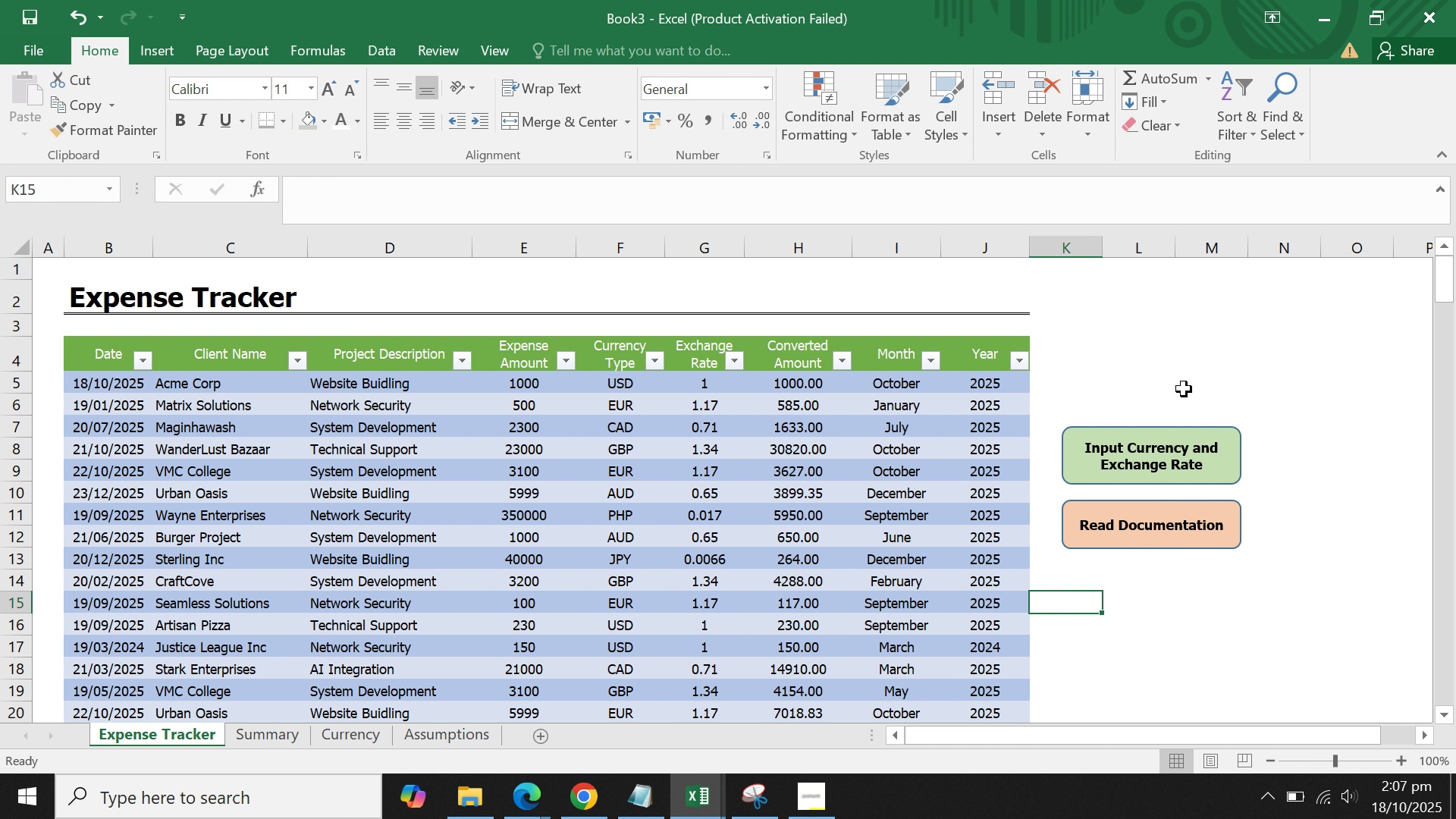 
left_click([1183, 359])
 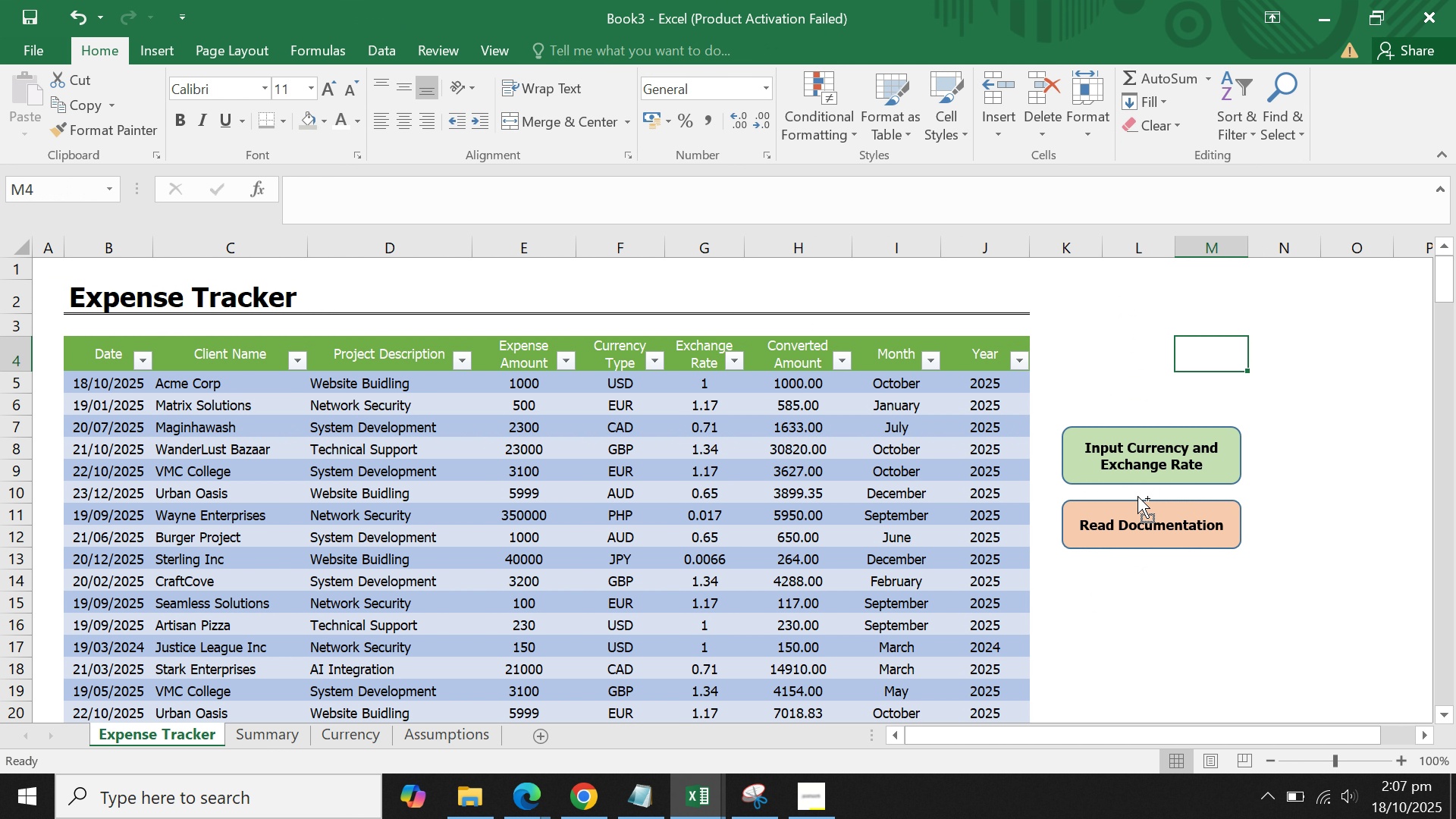 
key(Control+V)
 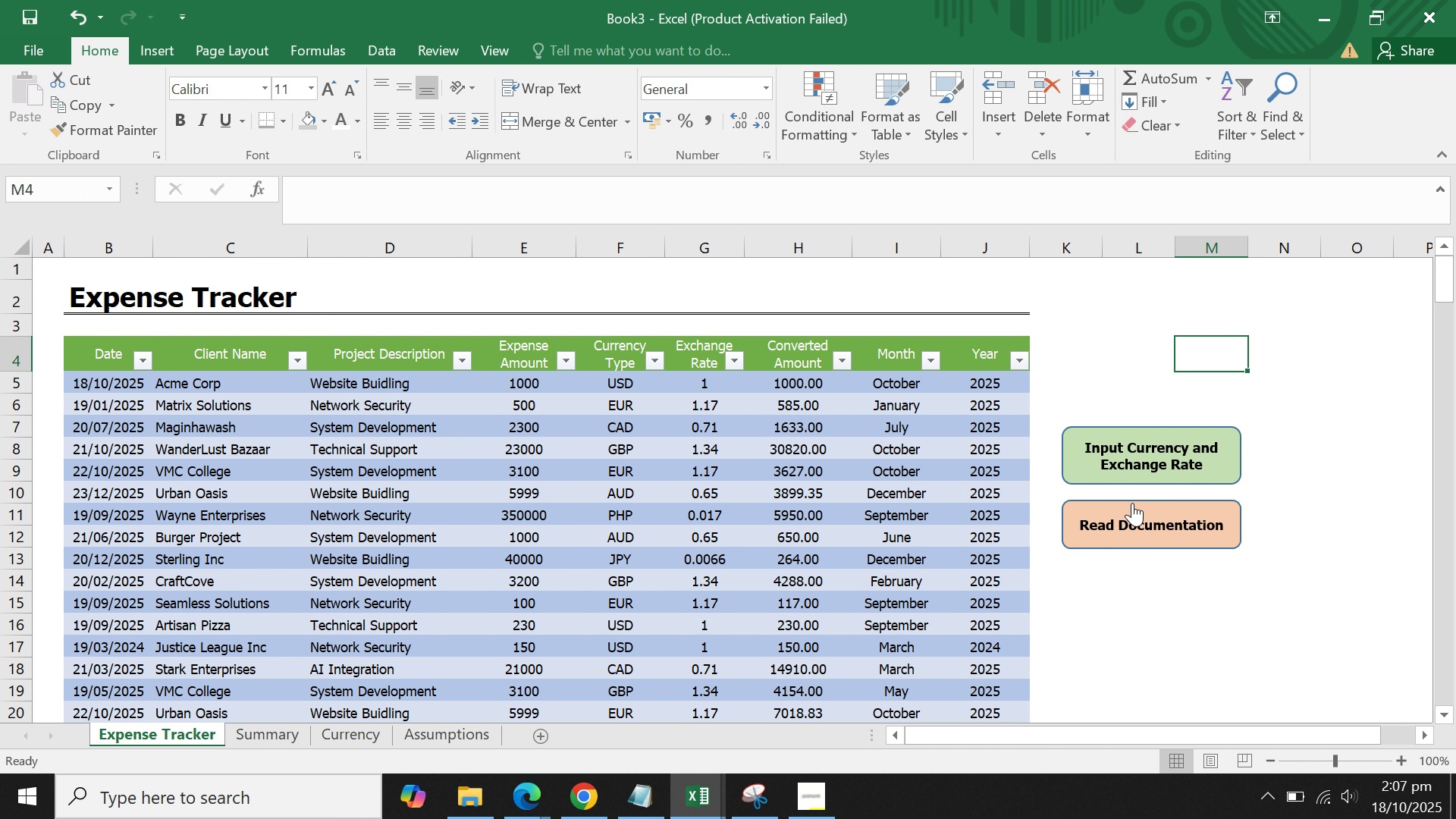 
left_click([1131, 511])
 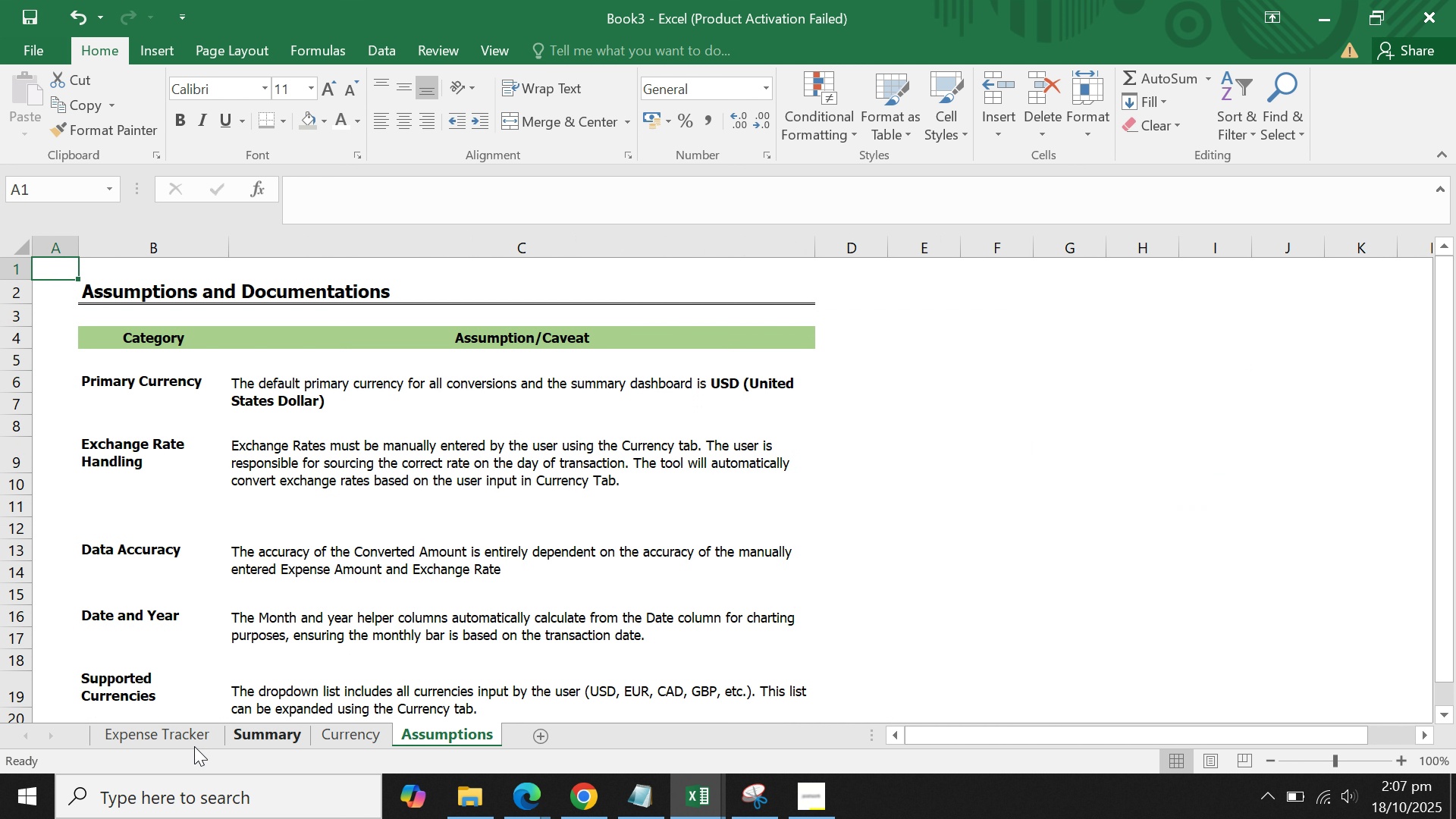 
left_click([180, 746])
 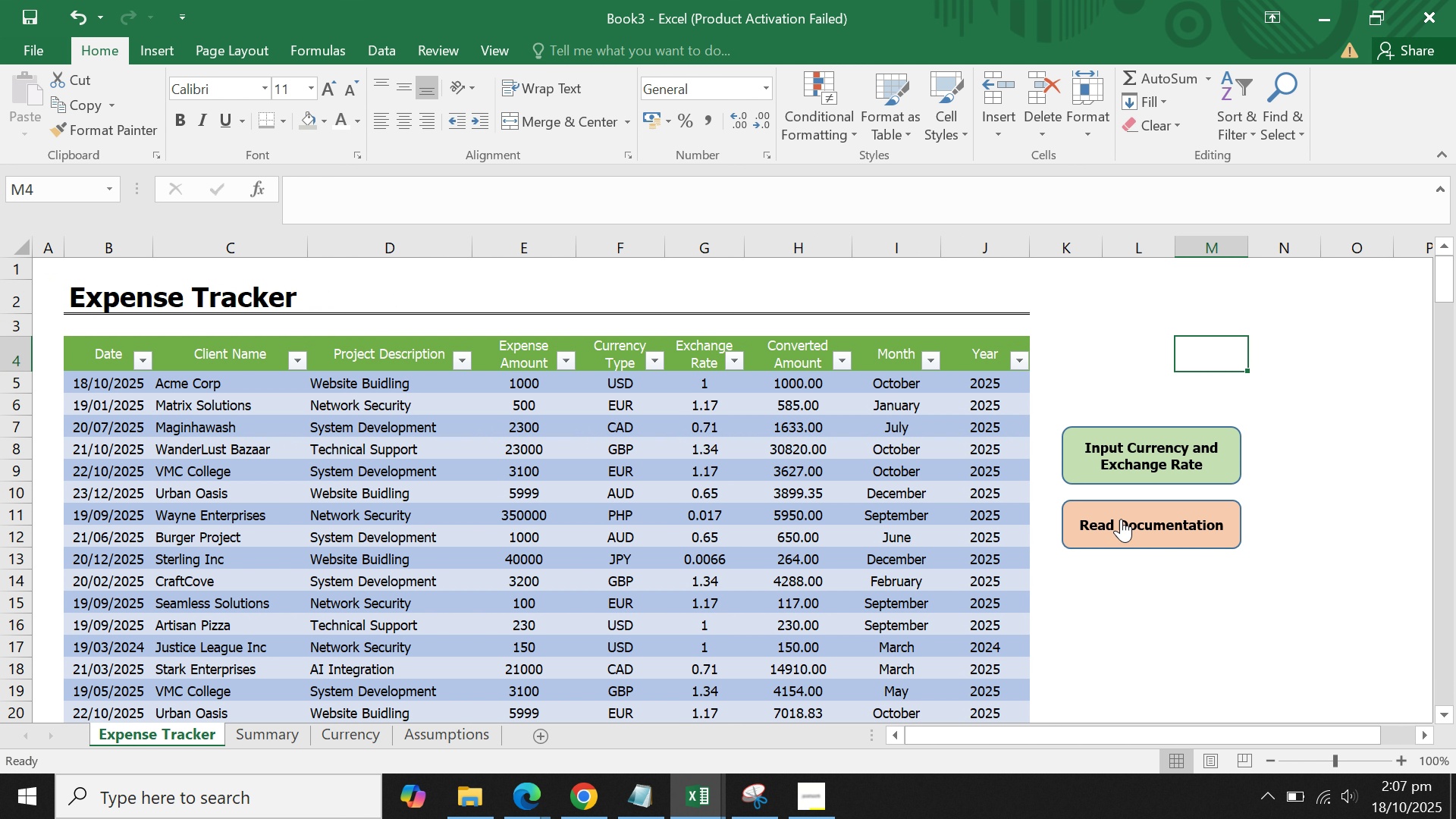 
right_click([1121, 518])
 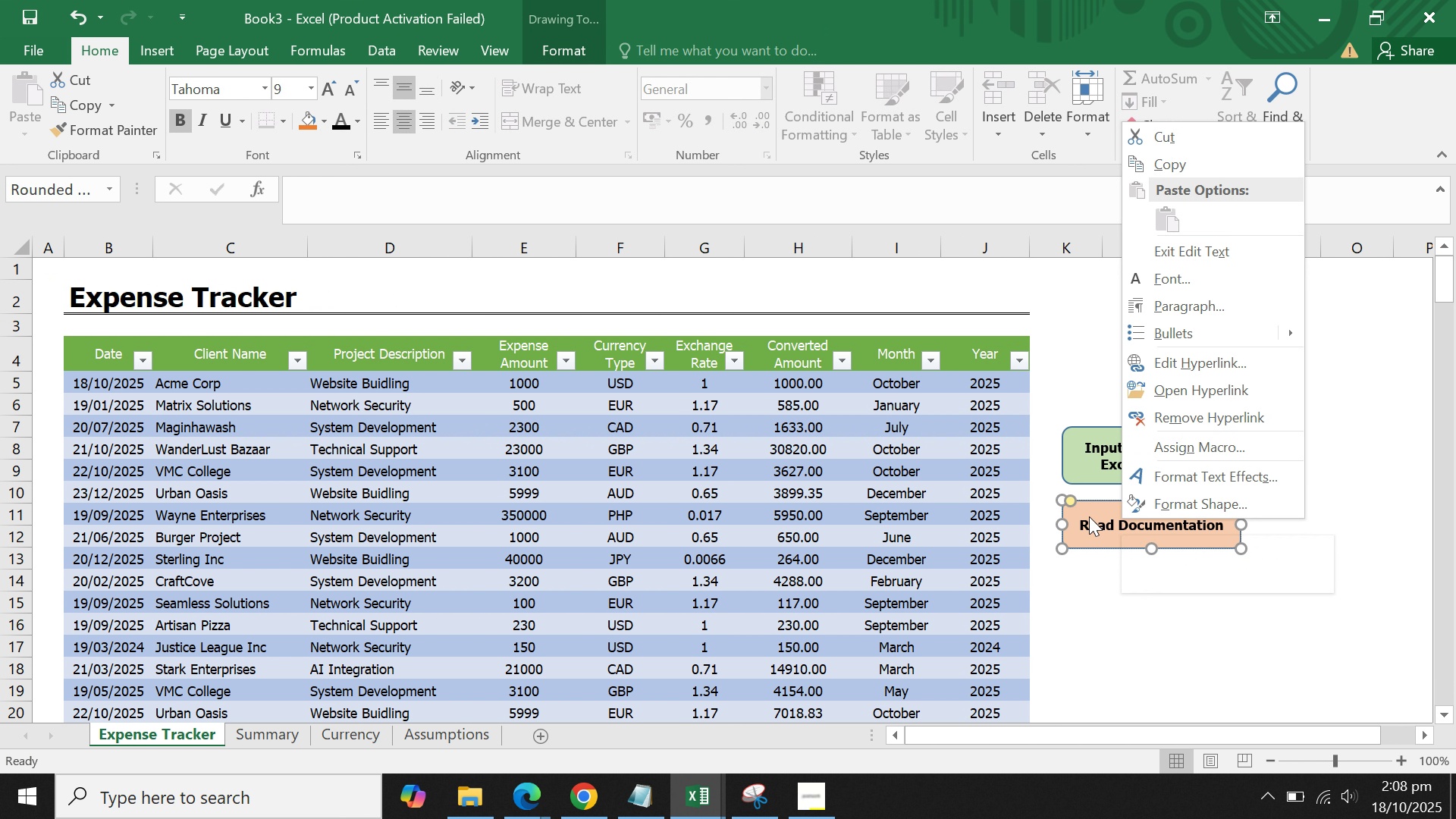 
left_click([1089, 516])
 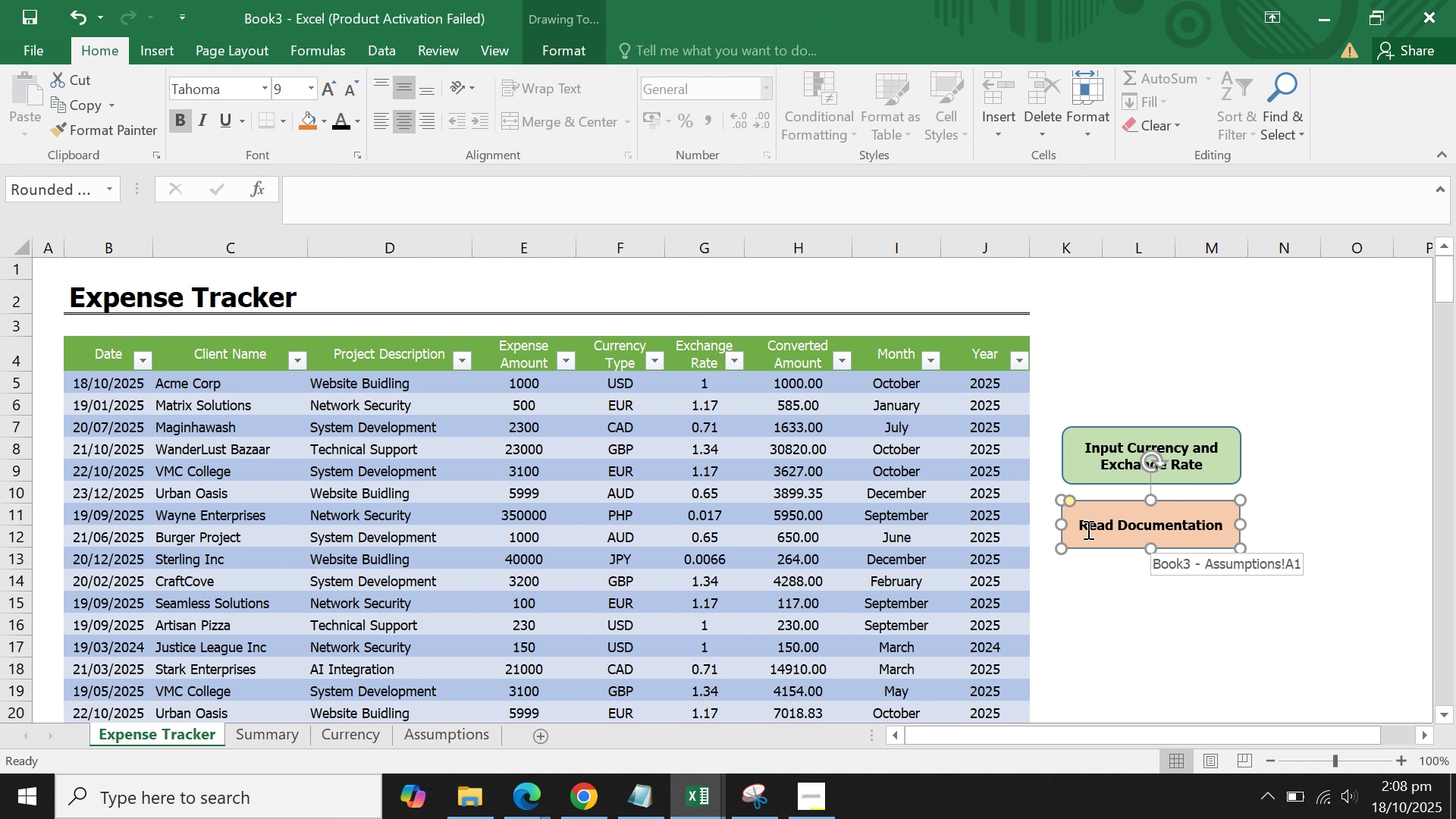 
wait(5.95)
 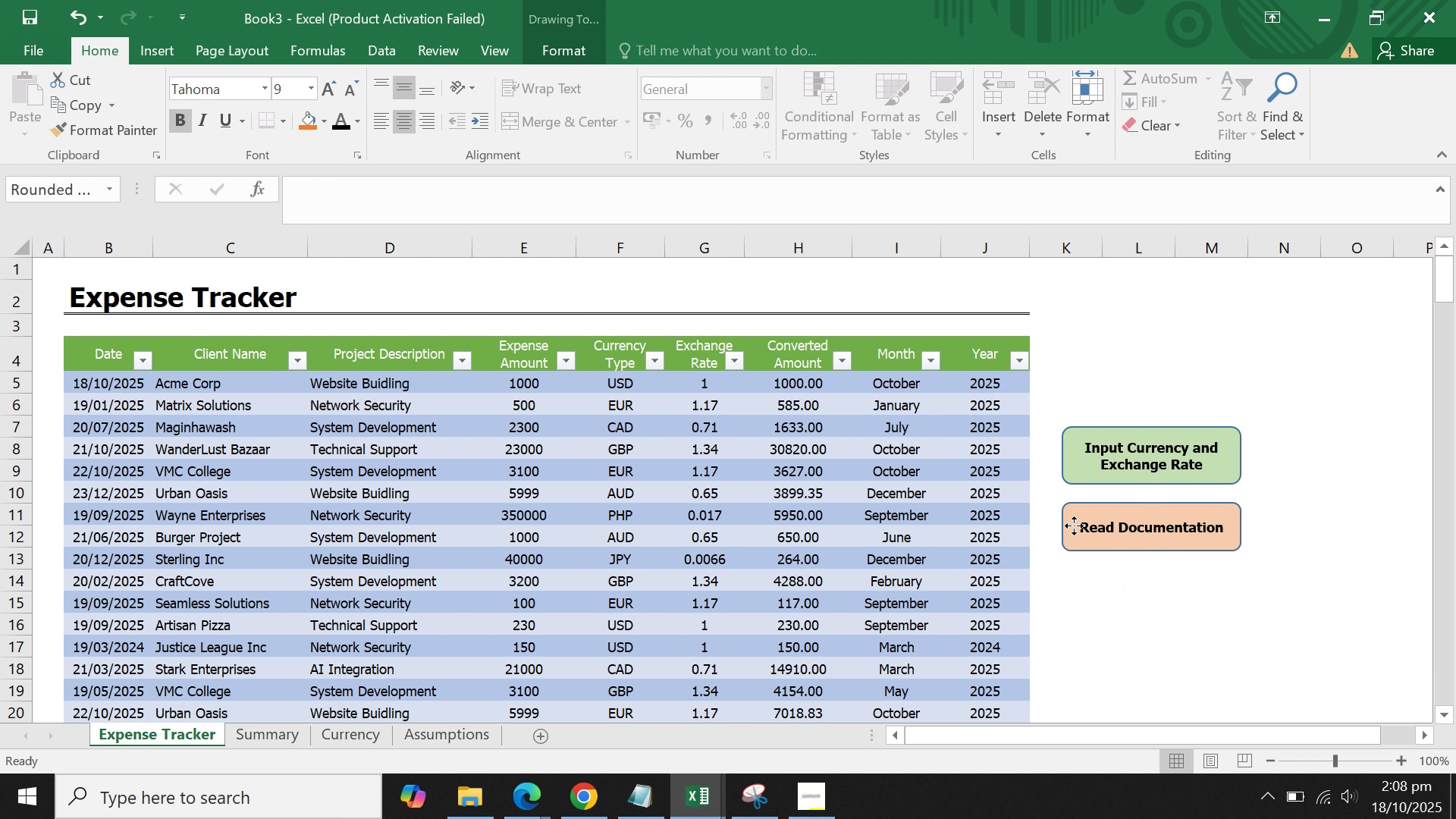 
right_click([1087, 529])
 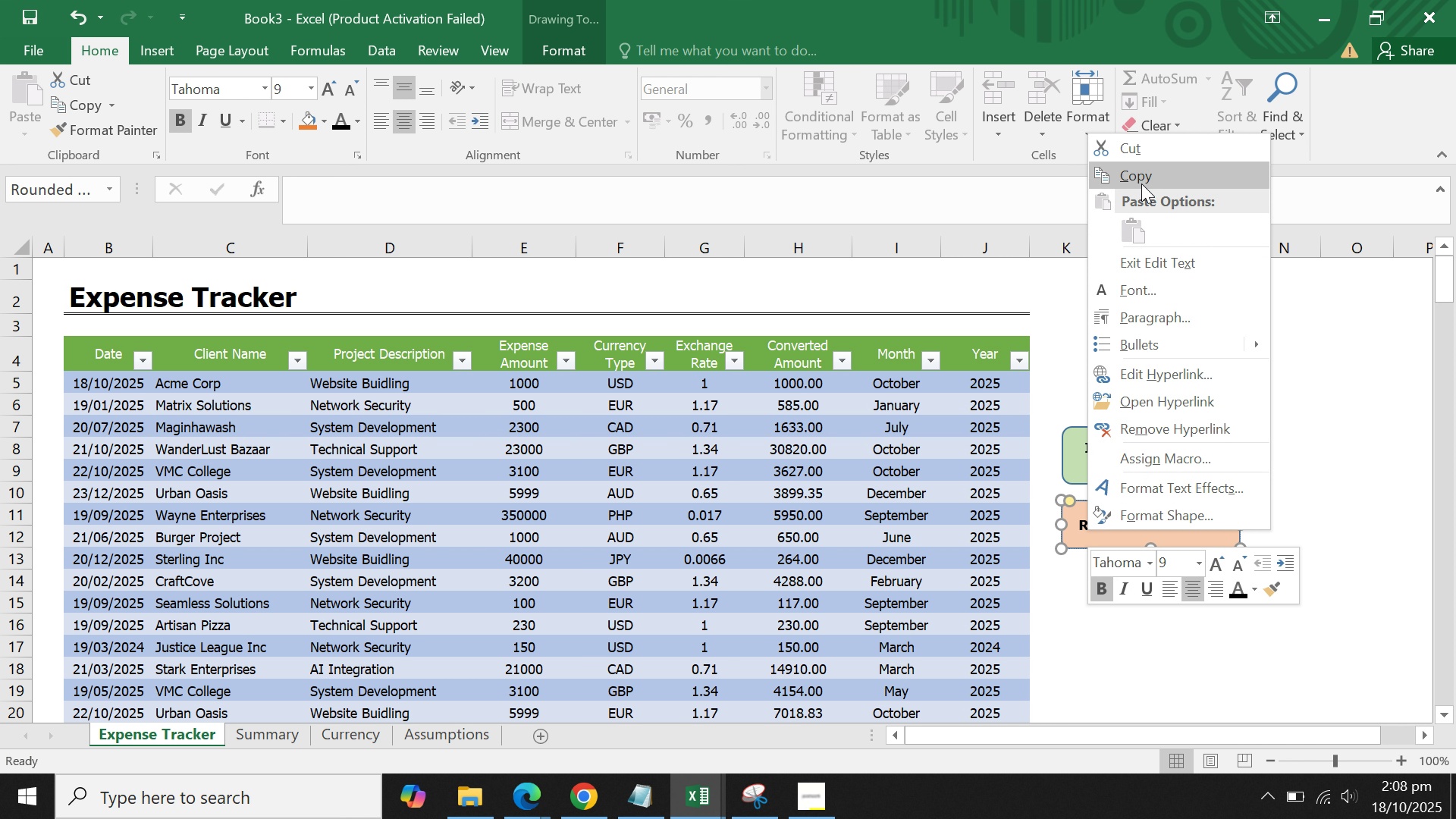 
left_click([1141, 183])
 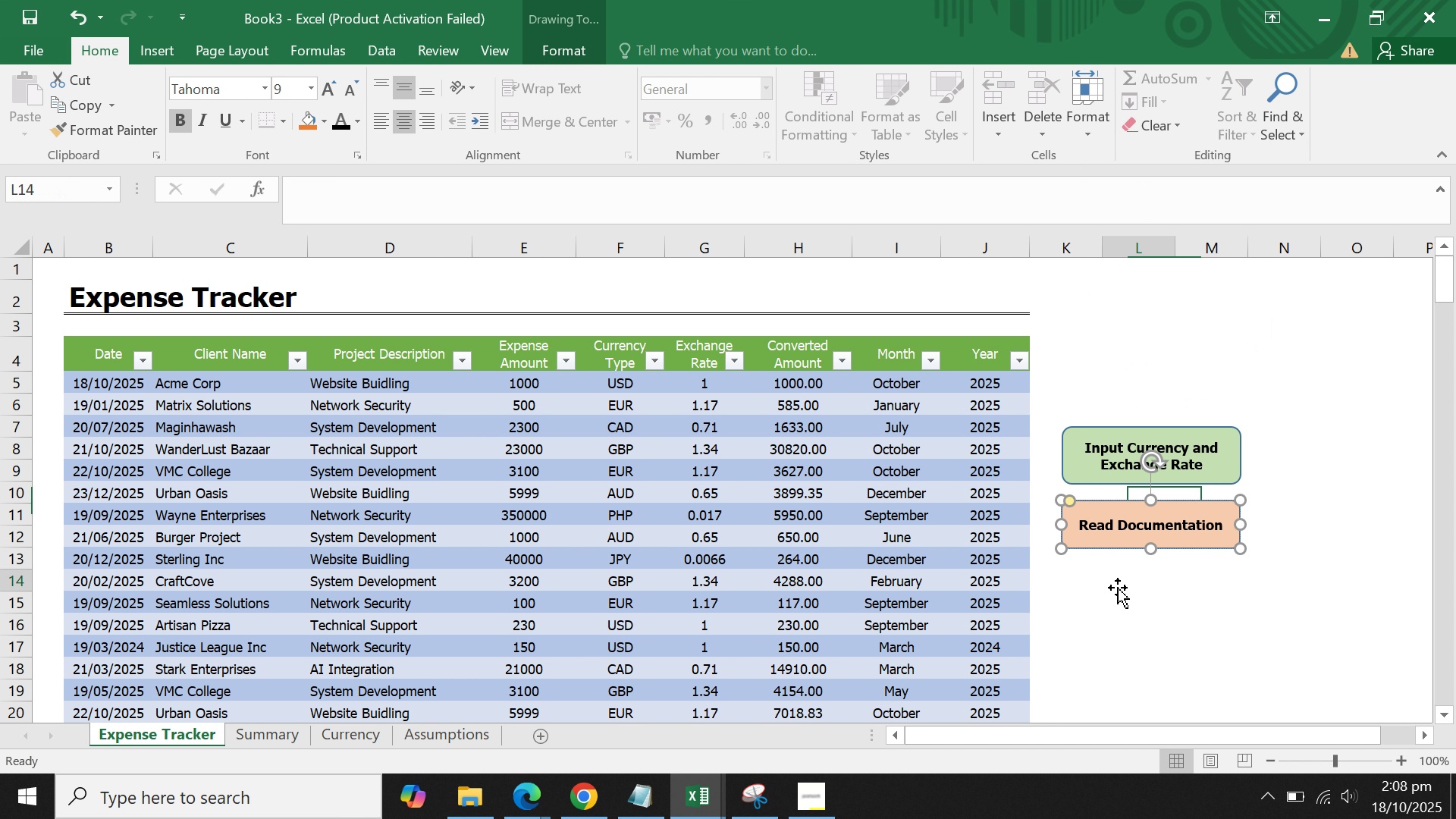 
left_click([1118, 588])
 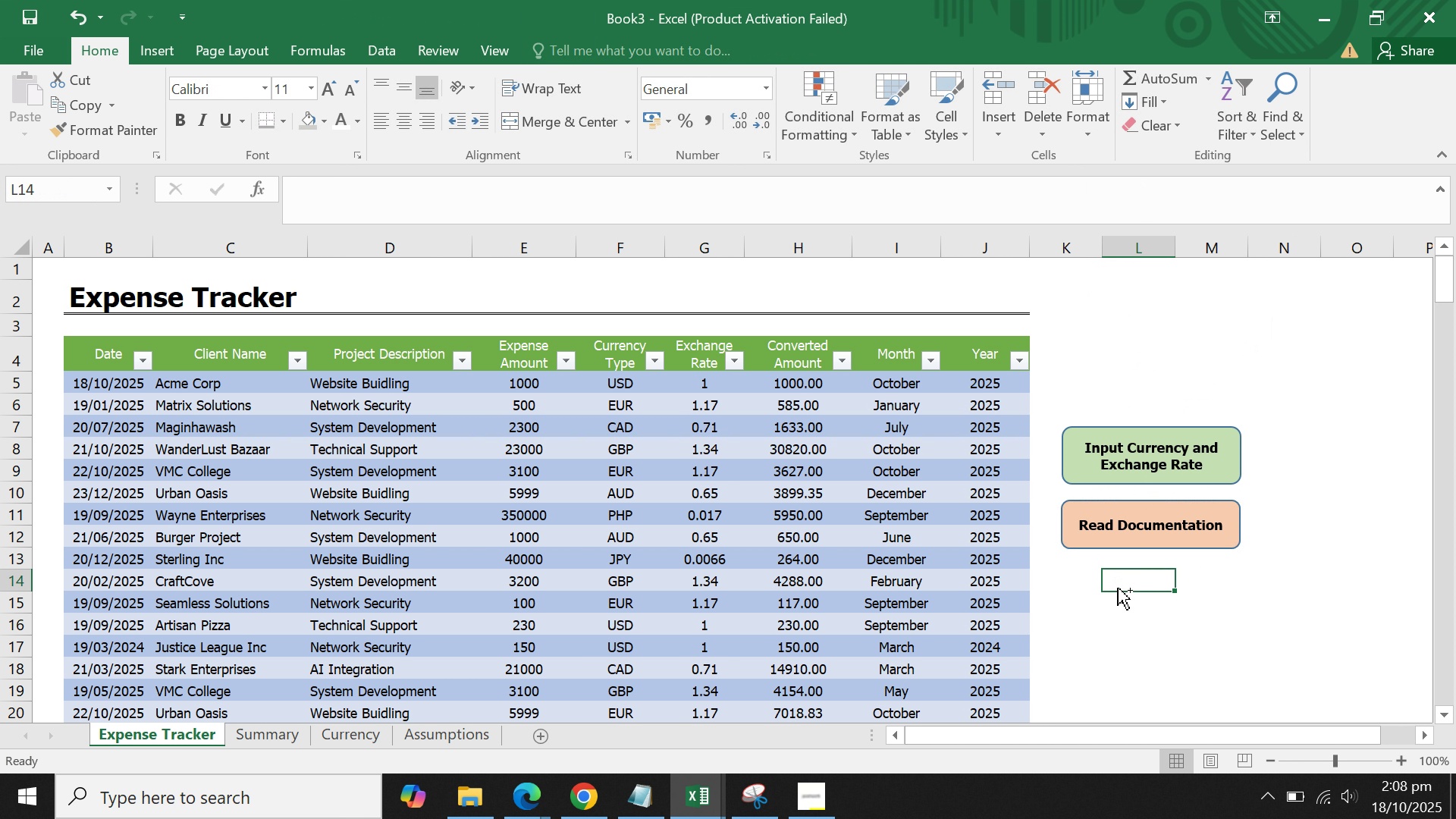 
key(Control+V)
 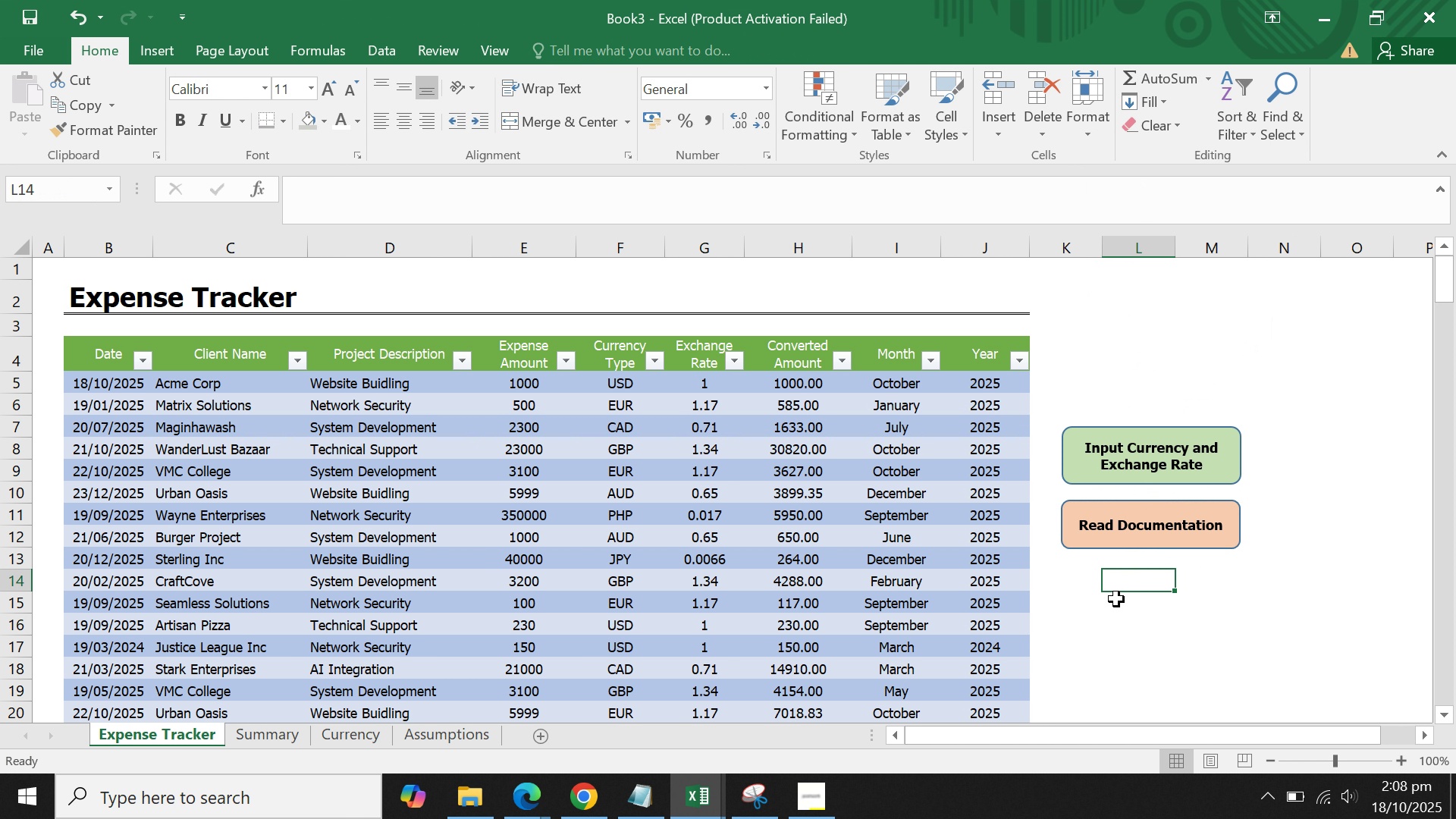 
left_click([1116, 604])
 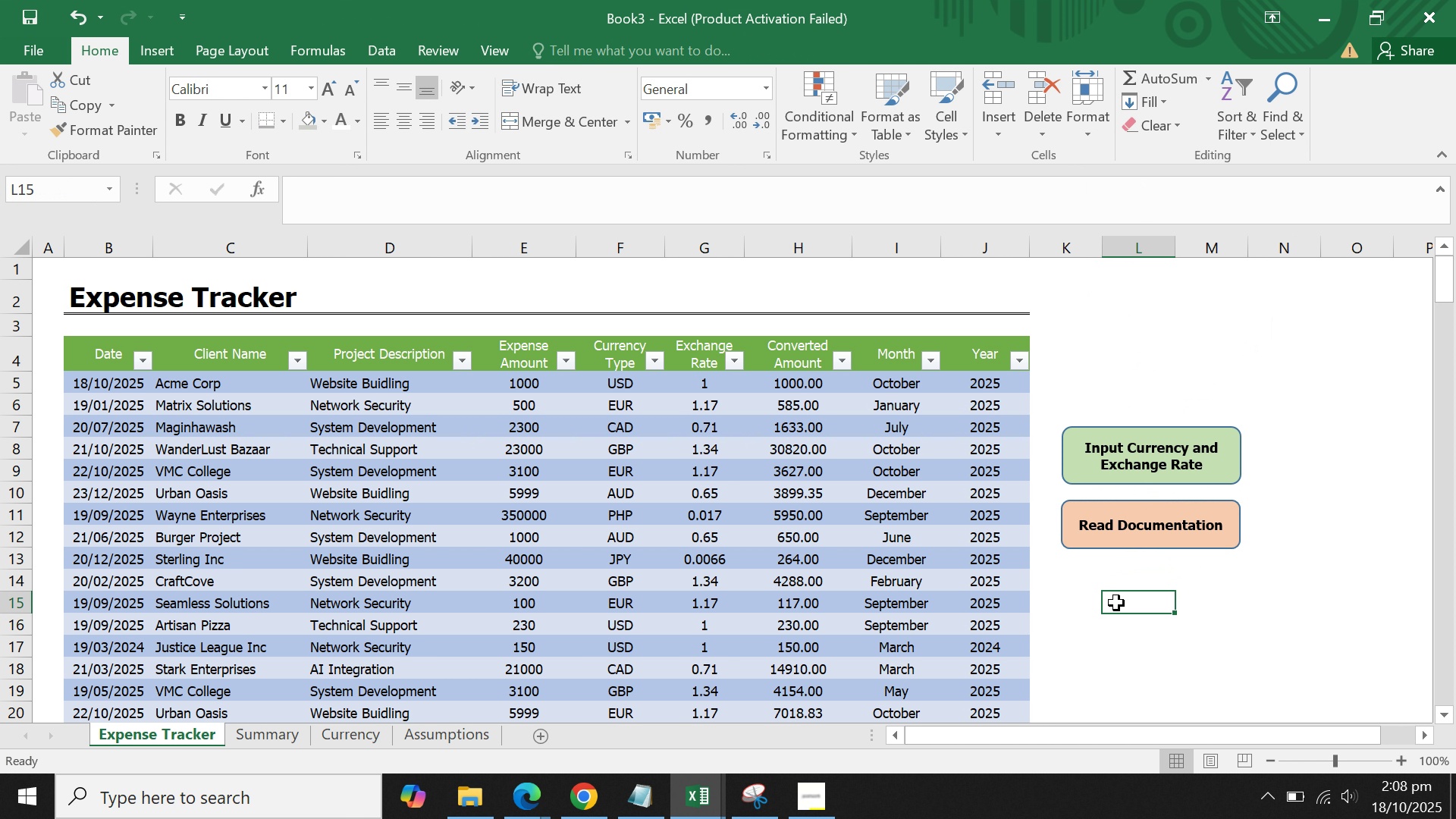 
key(Control+V)
 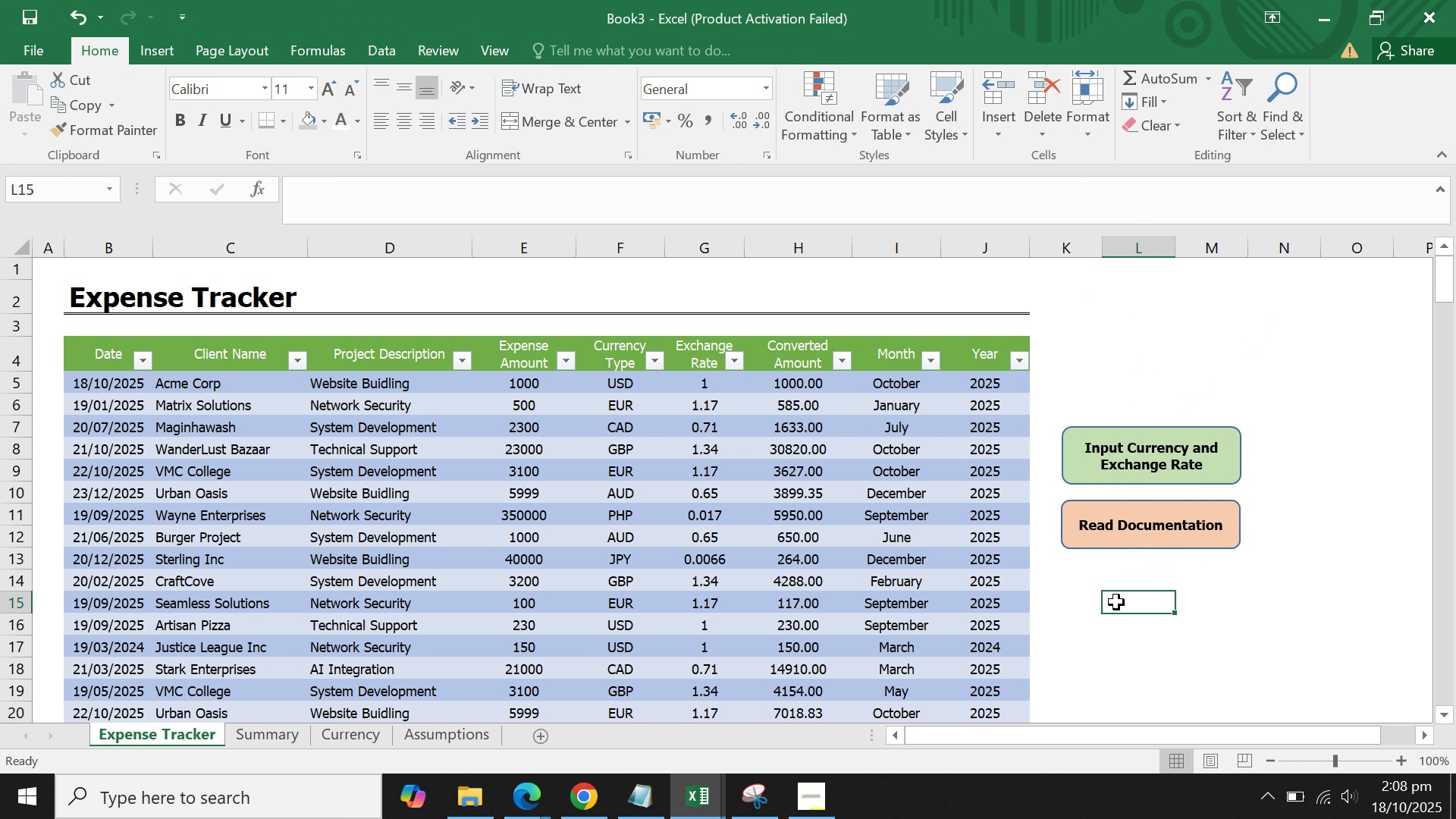 
left_click([1116, 602])
 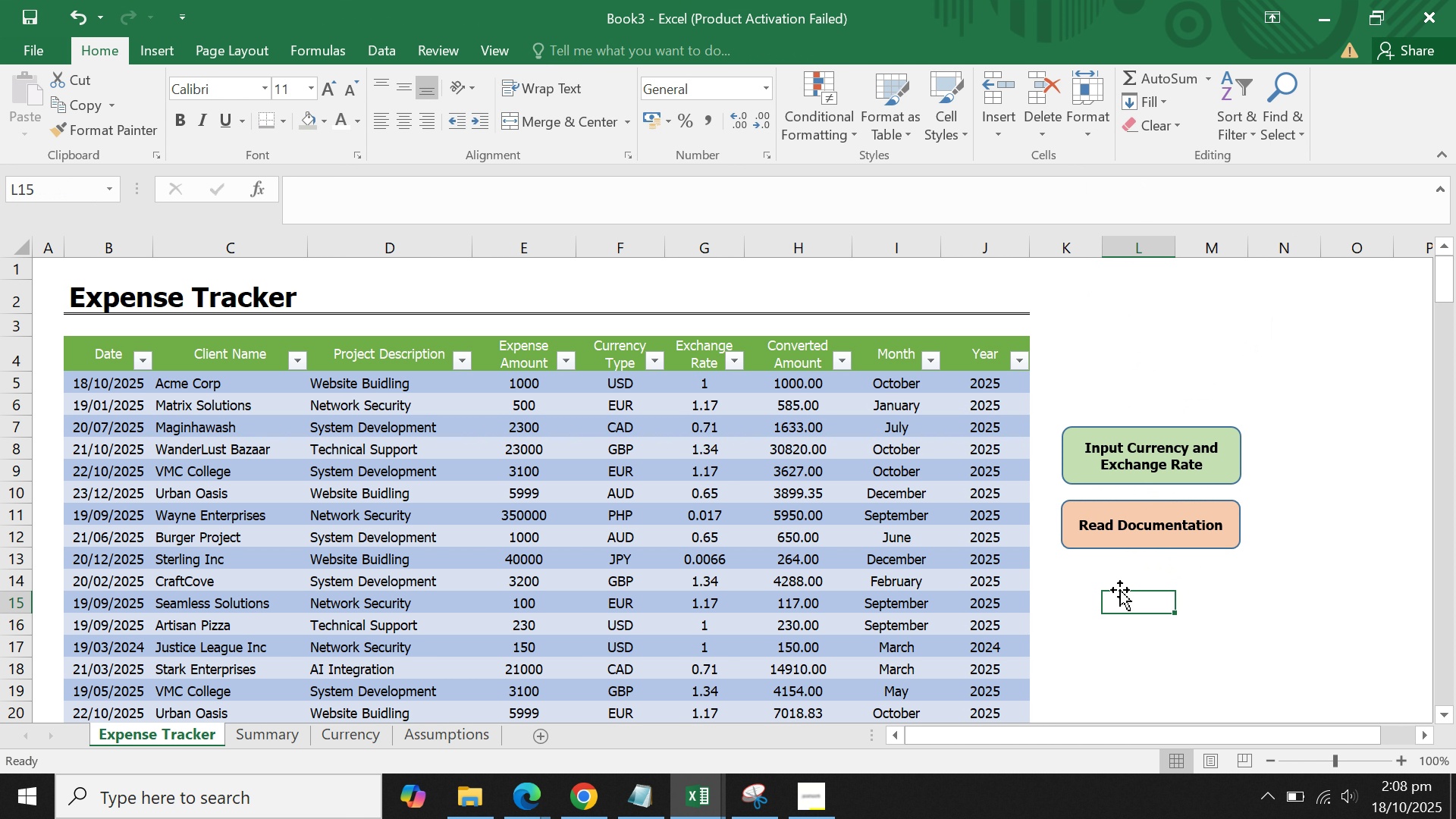 
scroll: coordinate [1120, 591], scroll_direction: up, amount: 3.0
 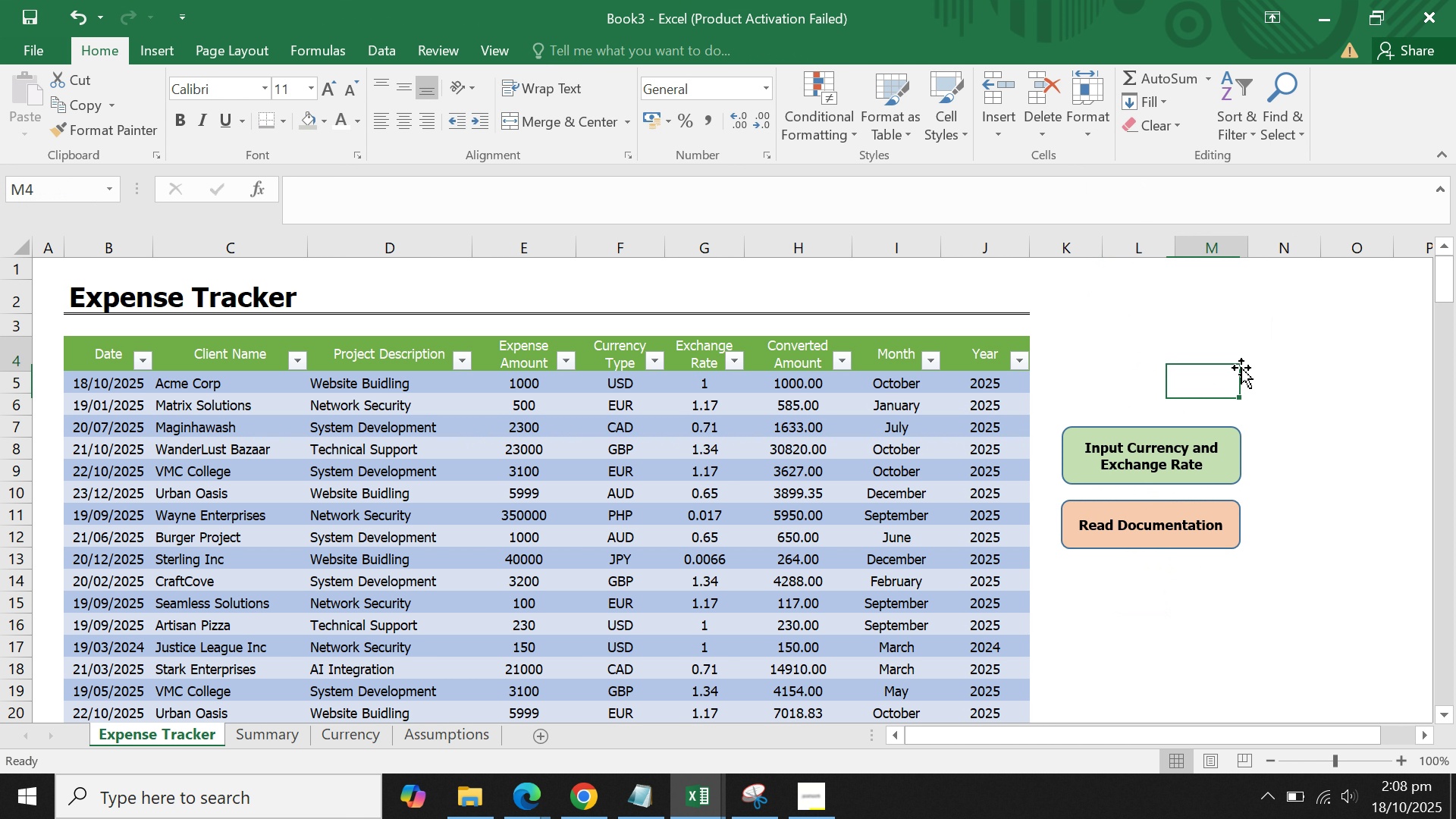 
left_click([1241, 368])
 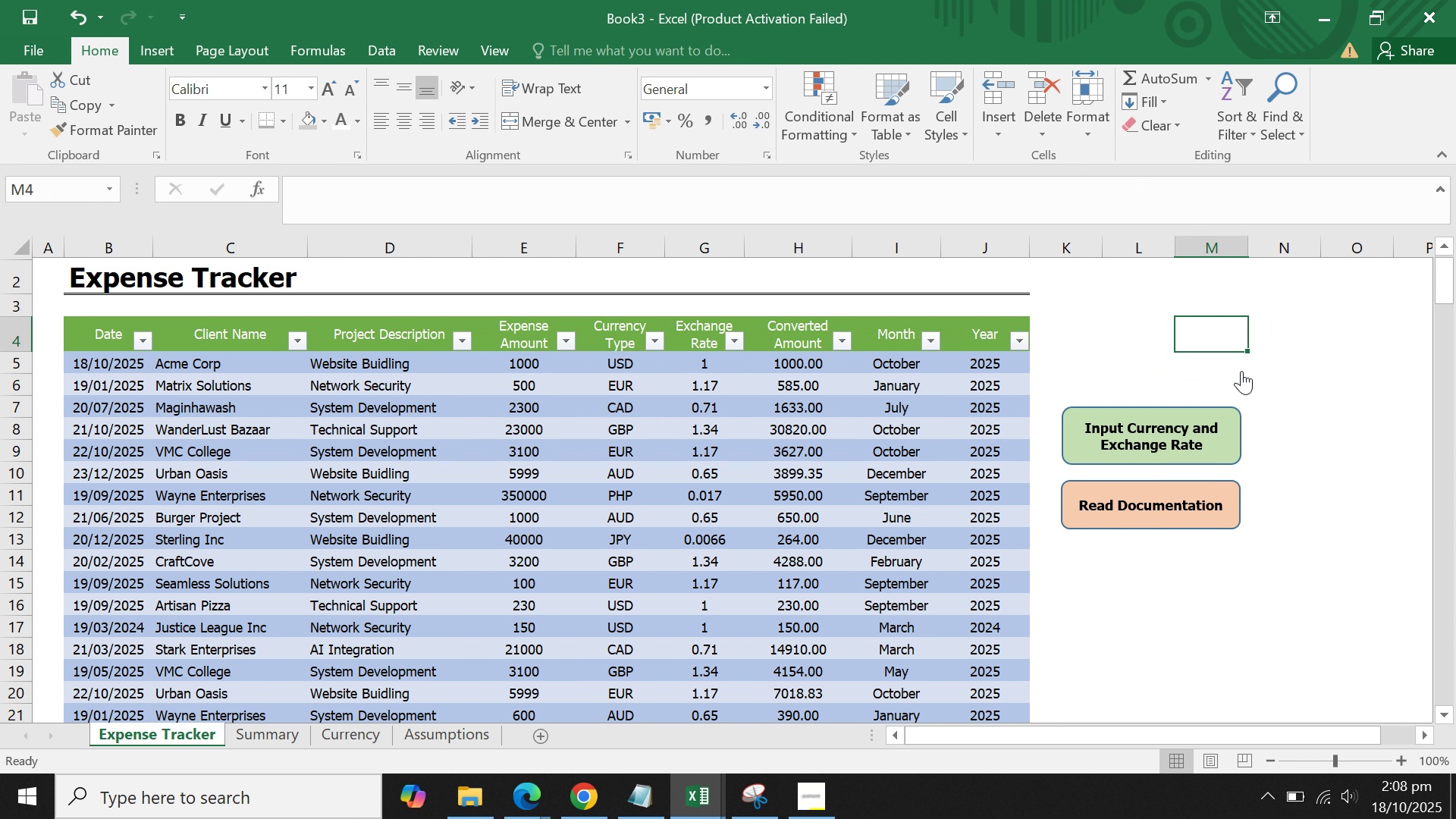 
scroll: coordinate [1258, 398], scroll_direction: up, amount: 5.0
 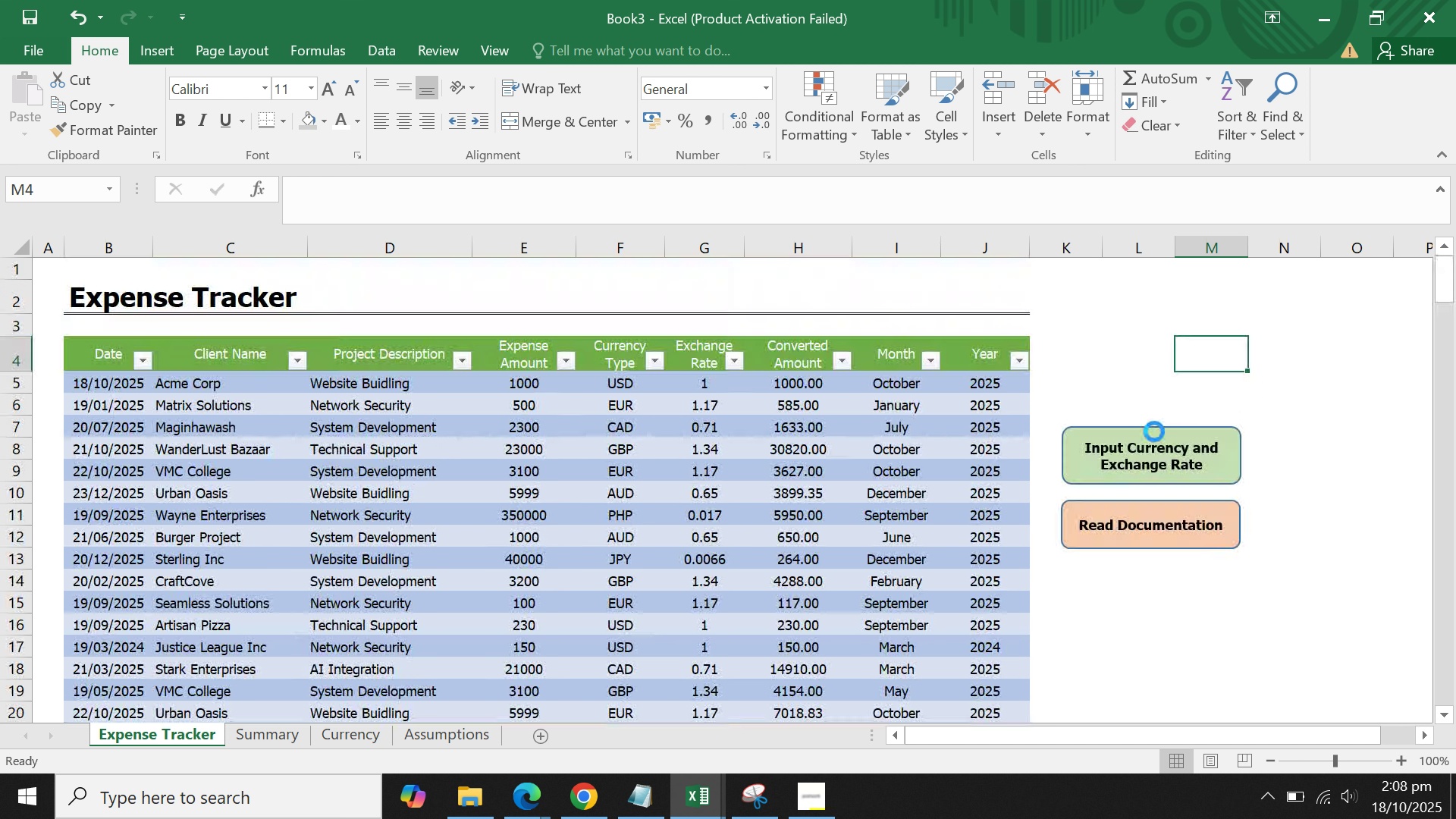 
left_click([1154, 431])
 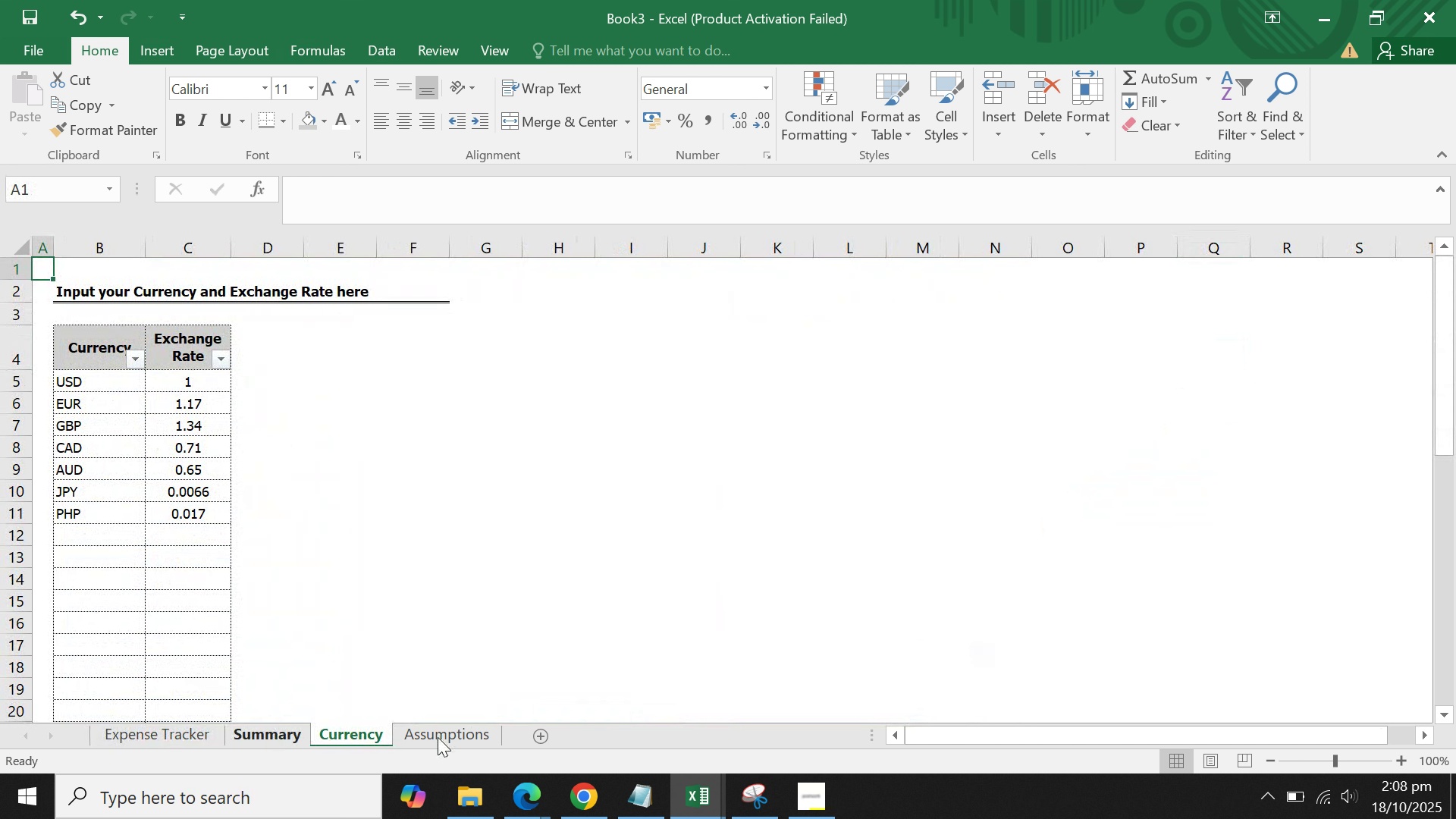 
left_click([440, 737])
 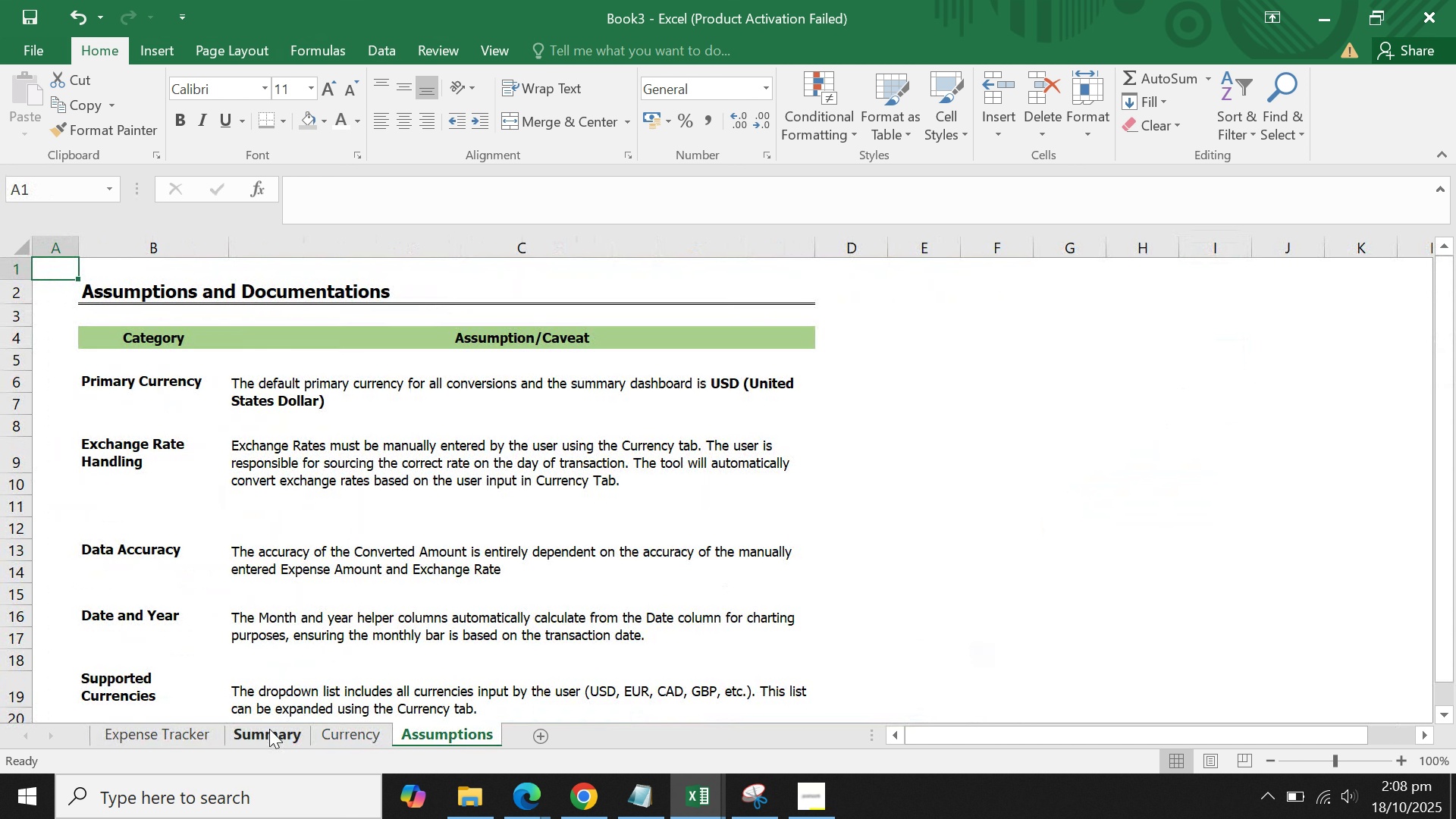 
left_click([269, 729])
 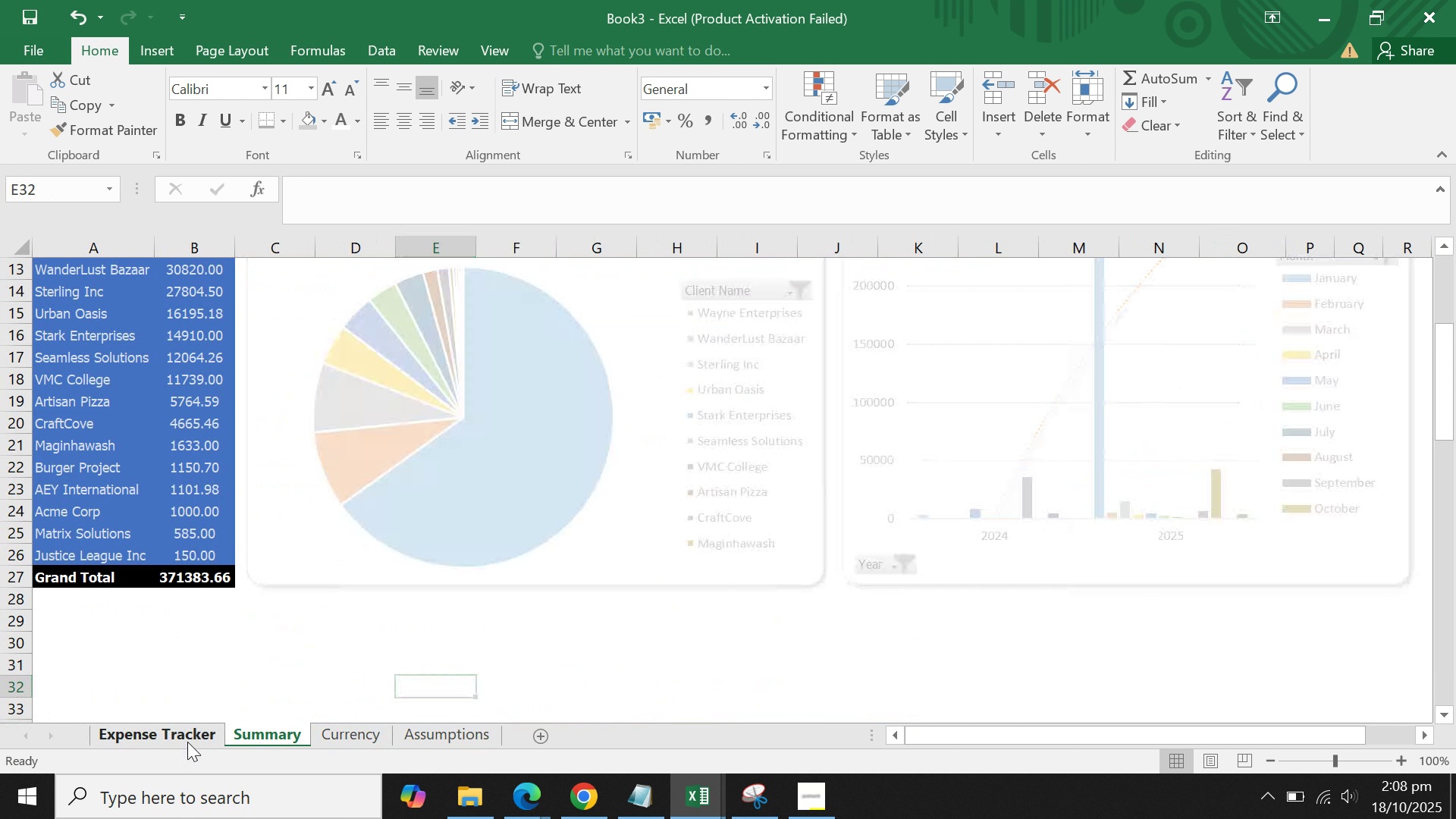 
double_click([187, 742])
 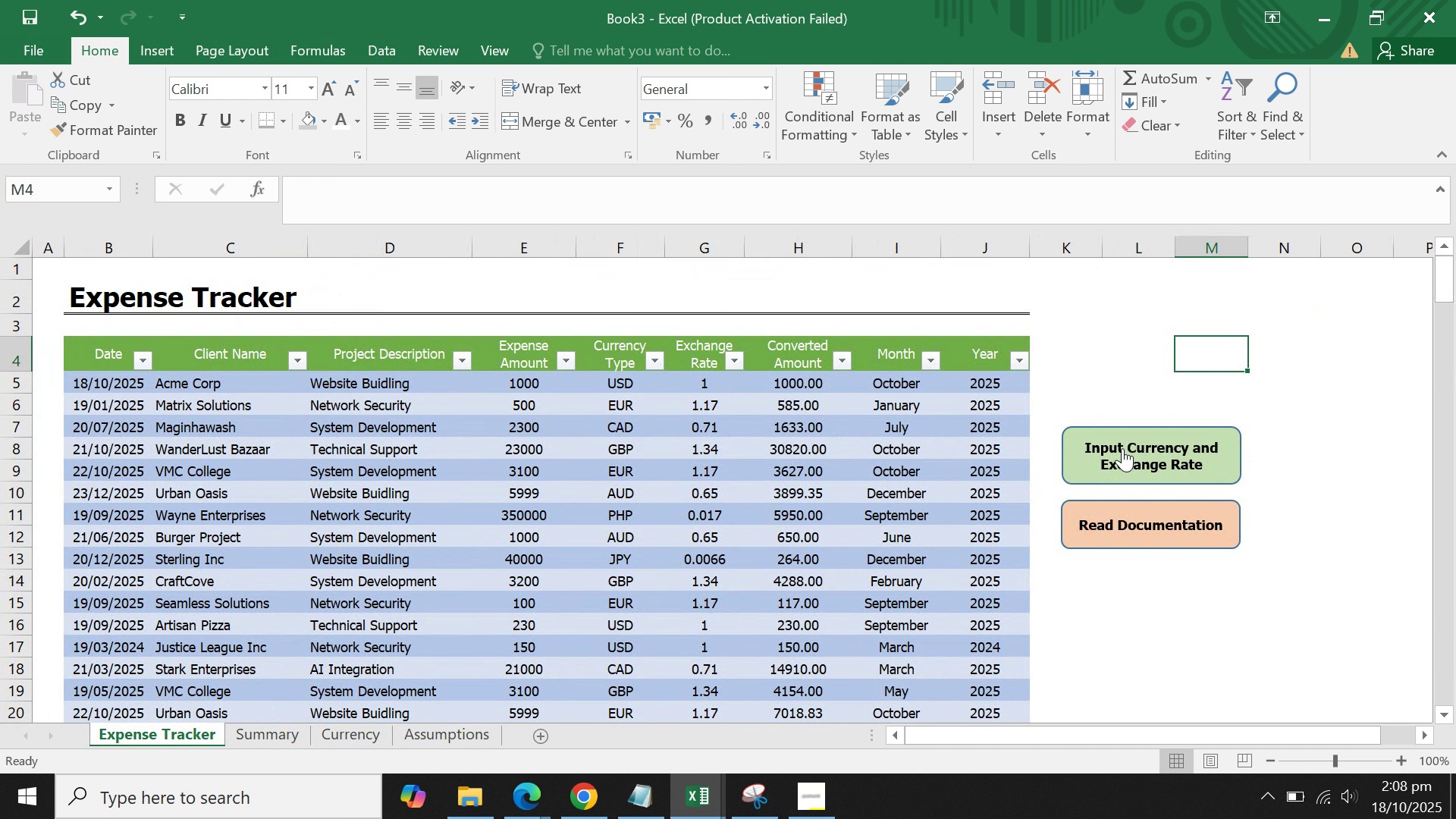 
right_click([1122, 444])
 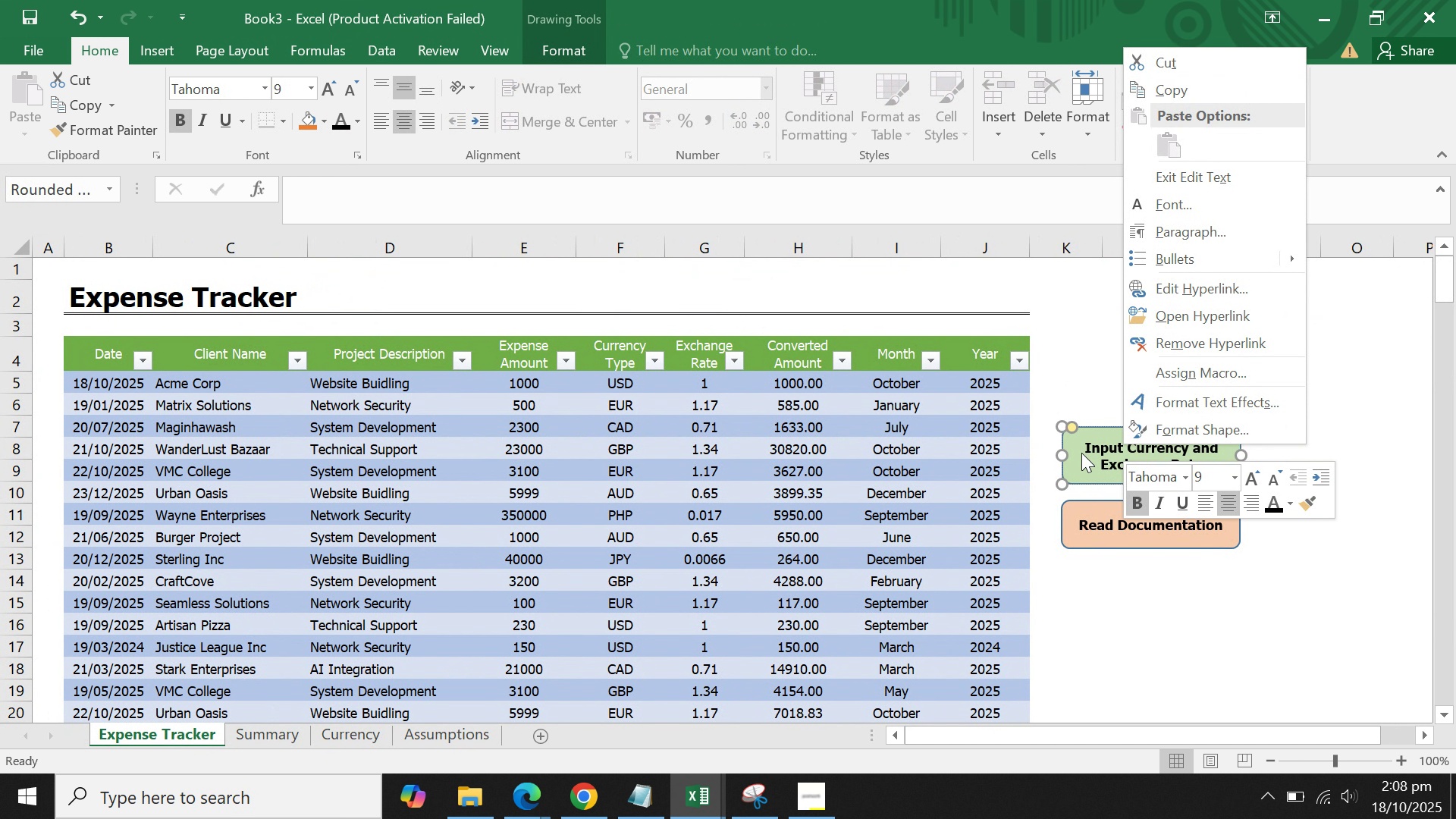 
left_click([1069, 478])
 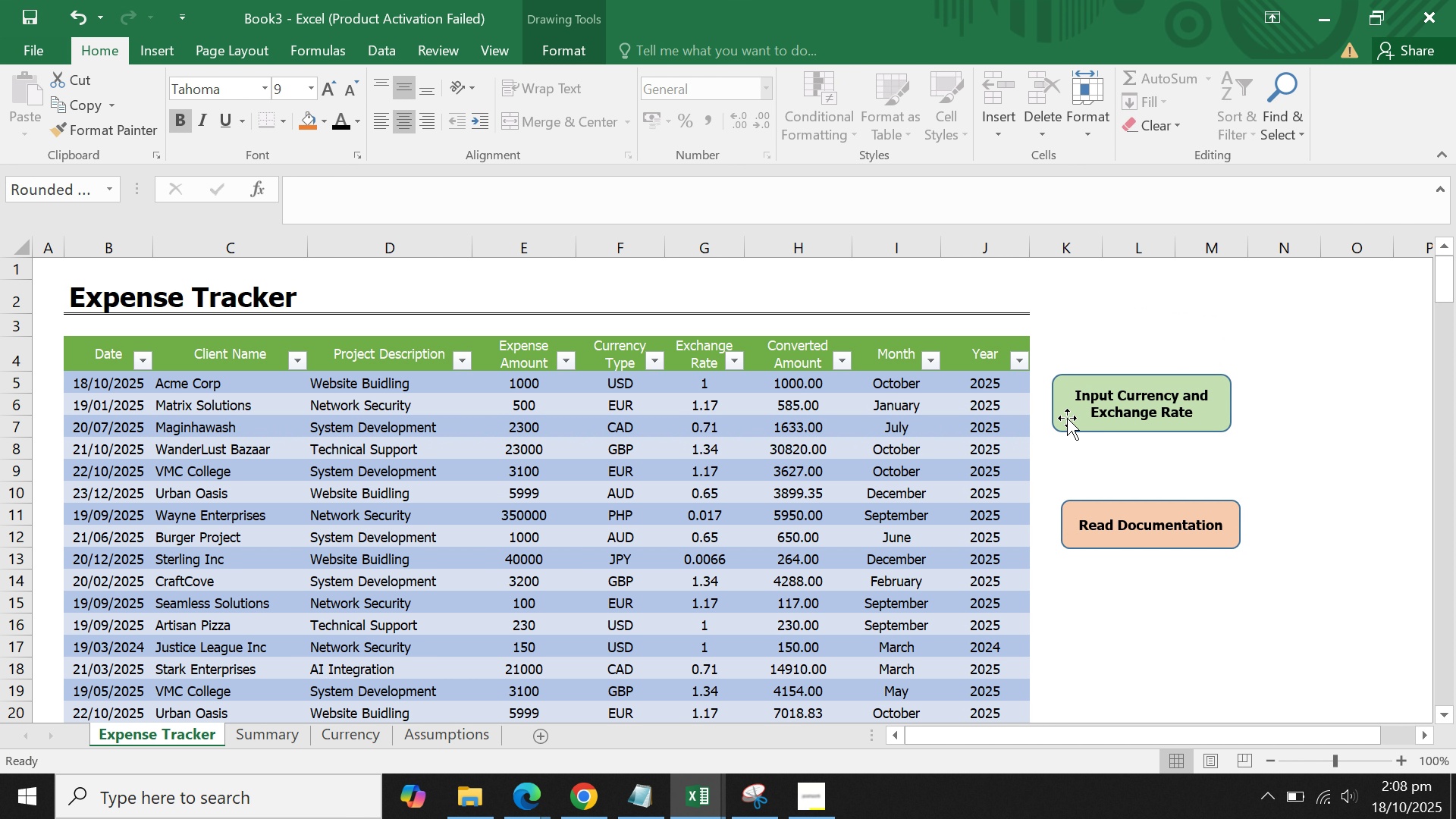 
left_click([1106, 497])
 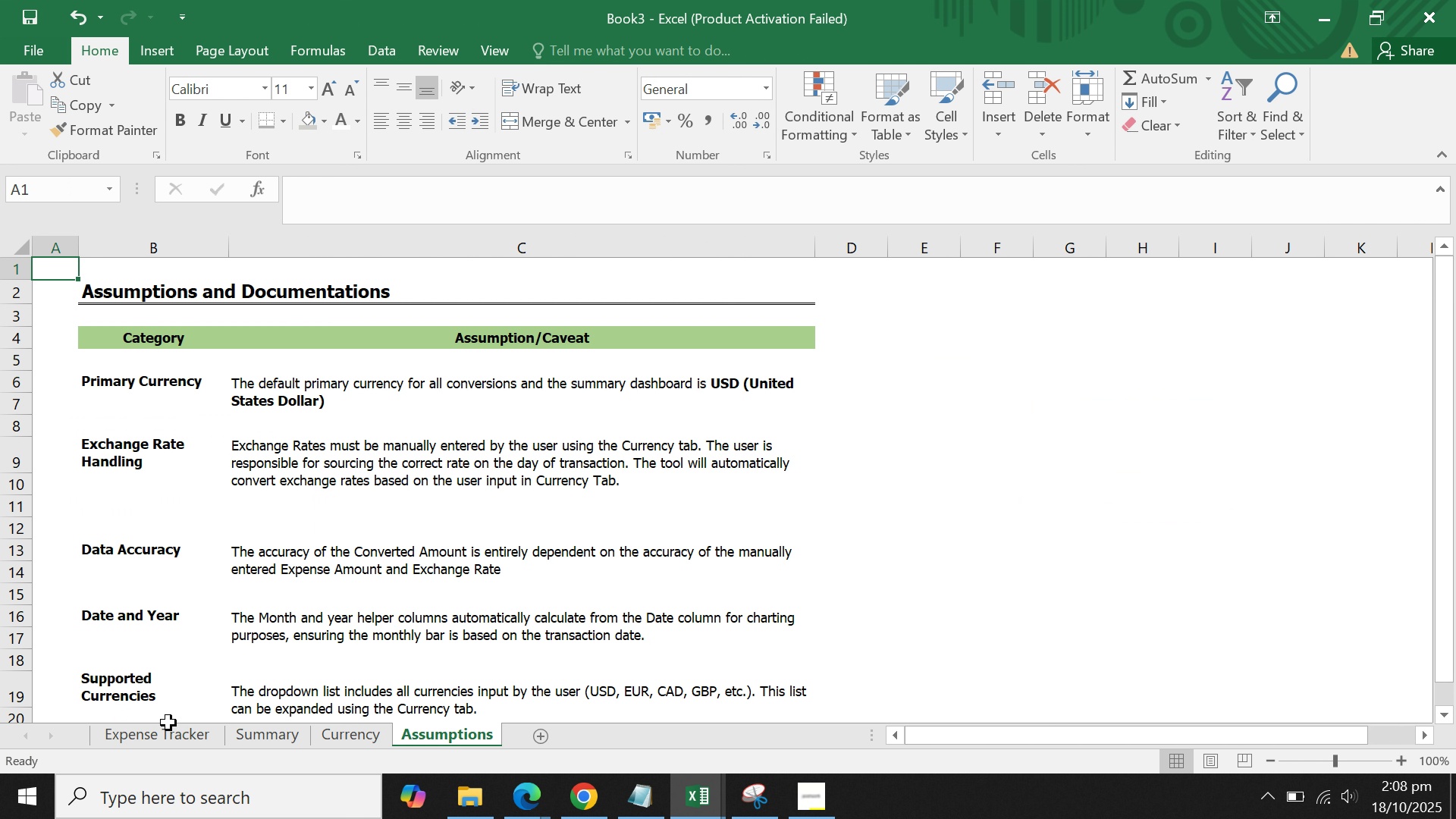 
left_click([246, 731])
 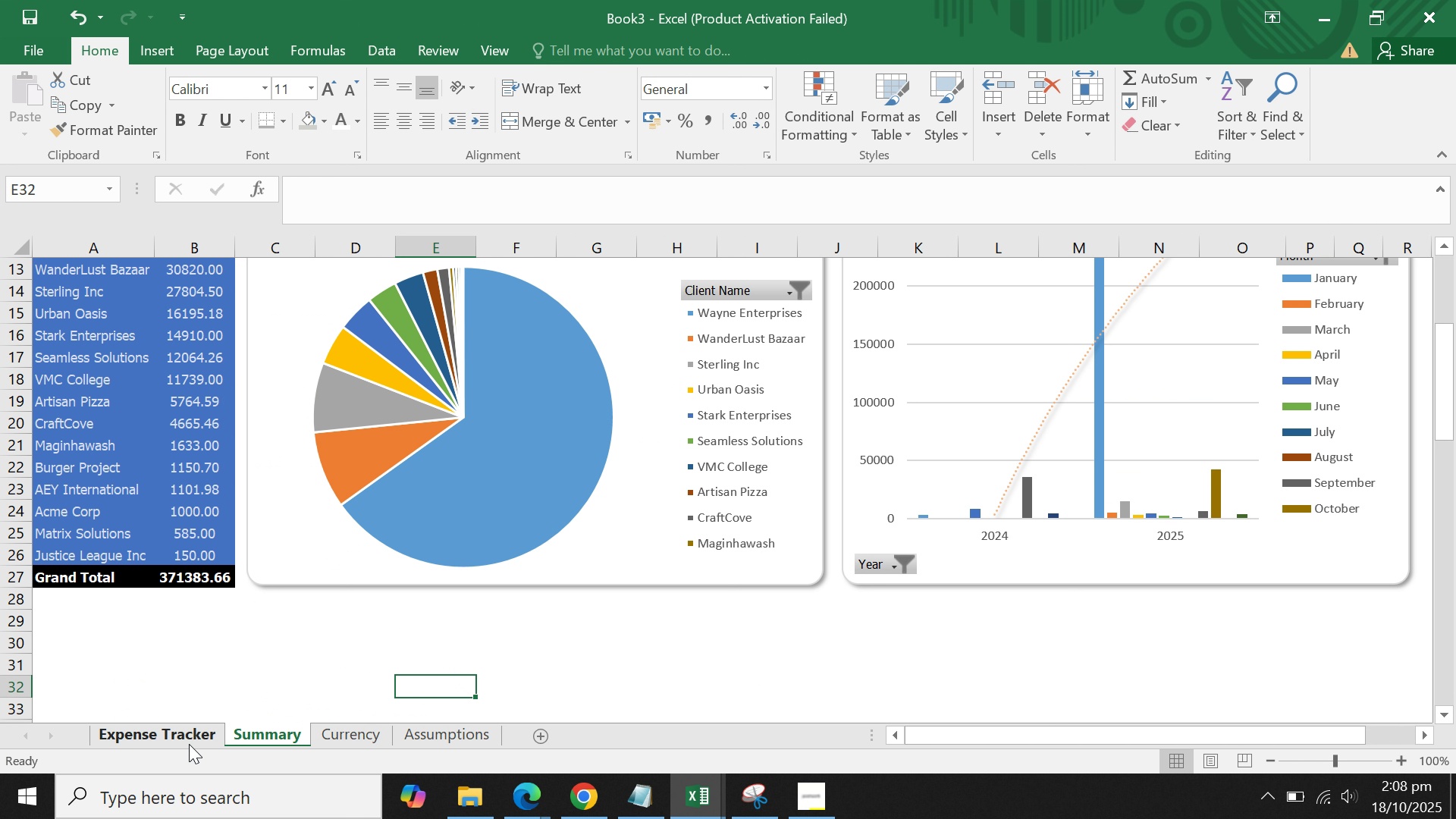 
left_click([141, 730])
 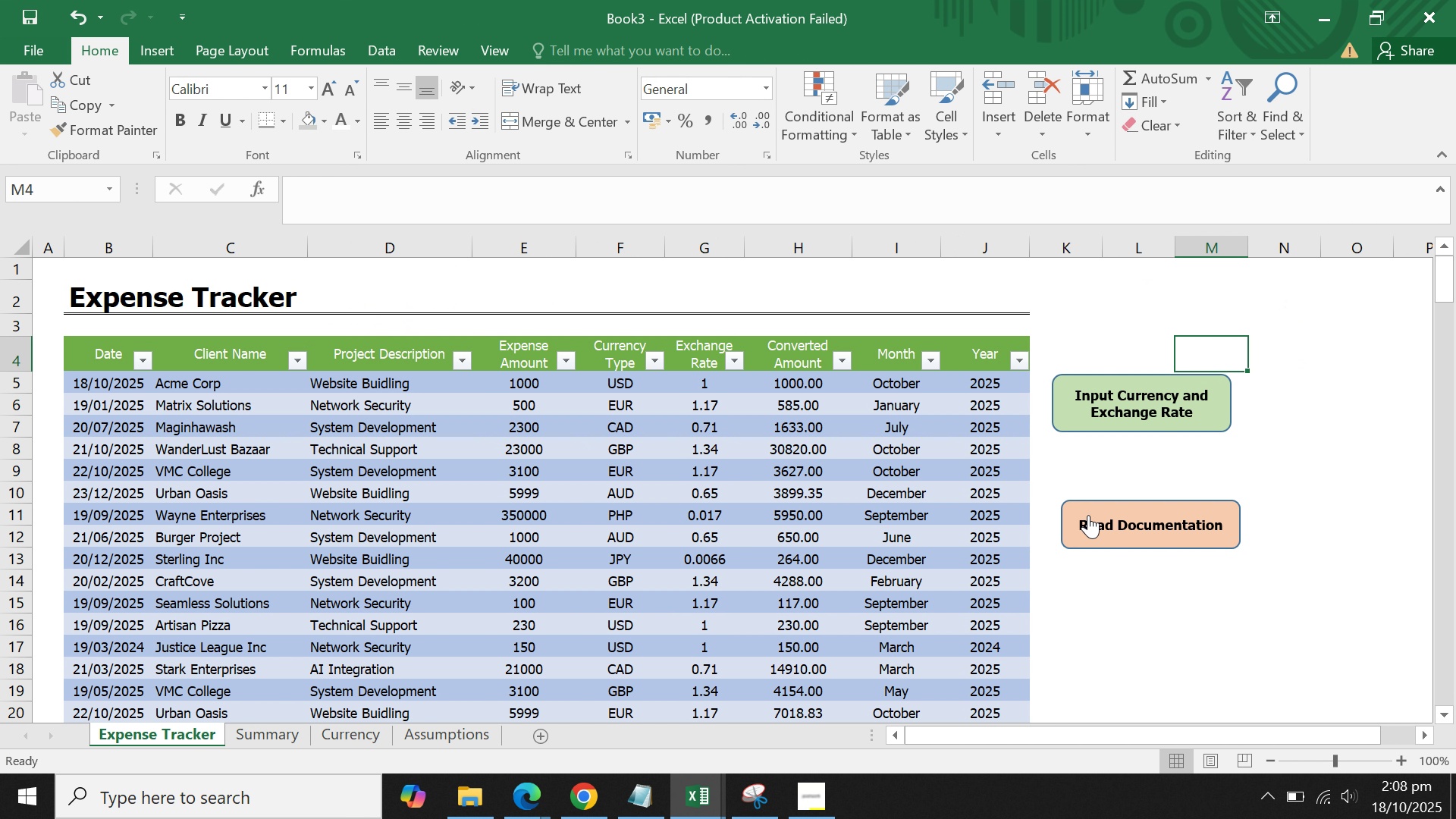 
right_click([1088, 515])
 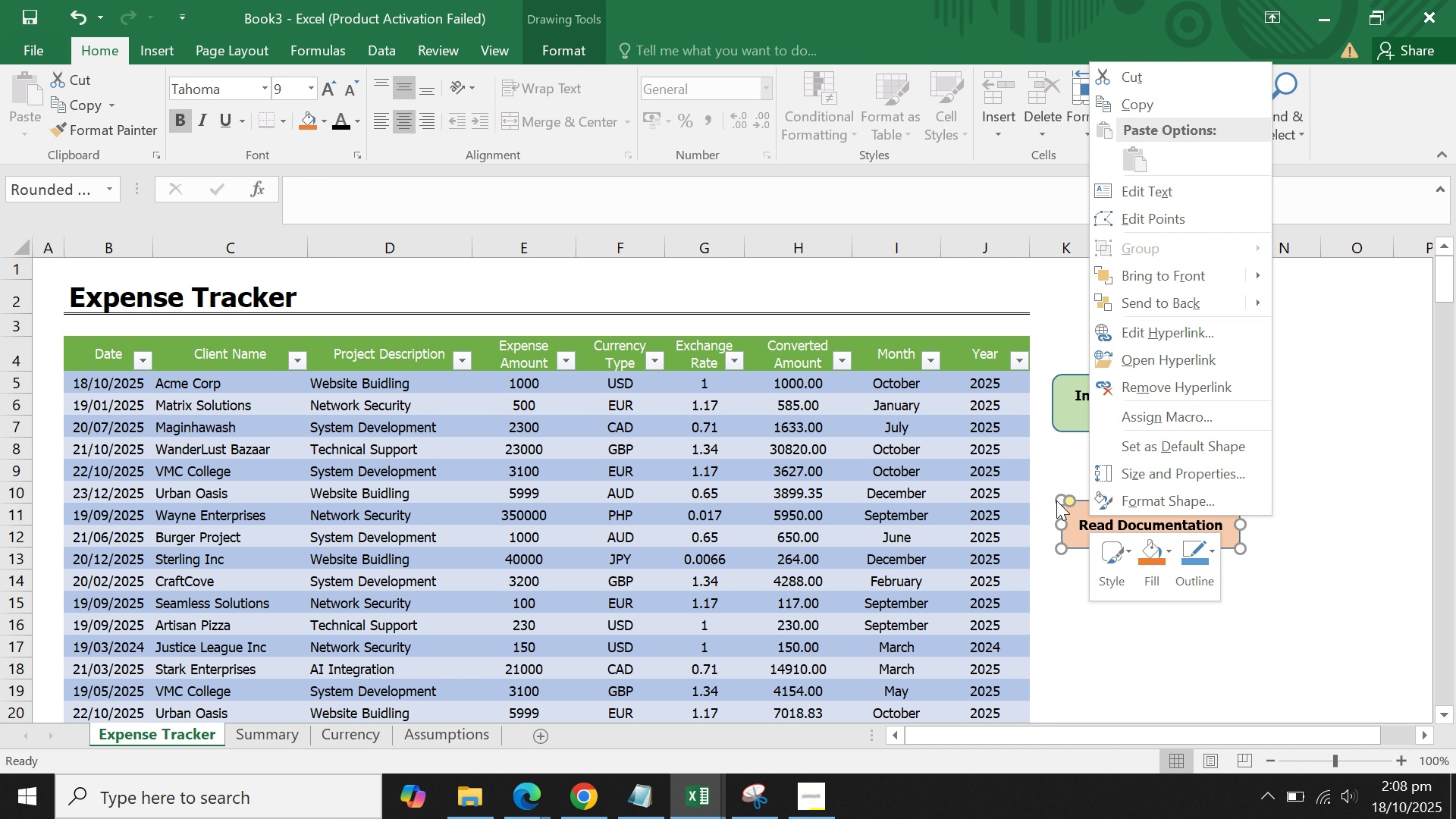 
left_click([1053, 475])
 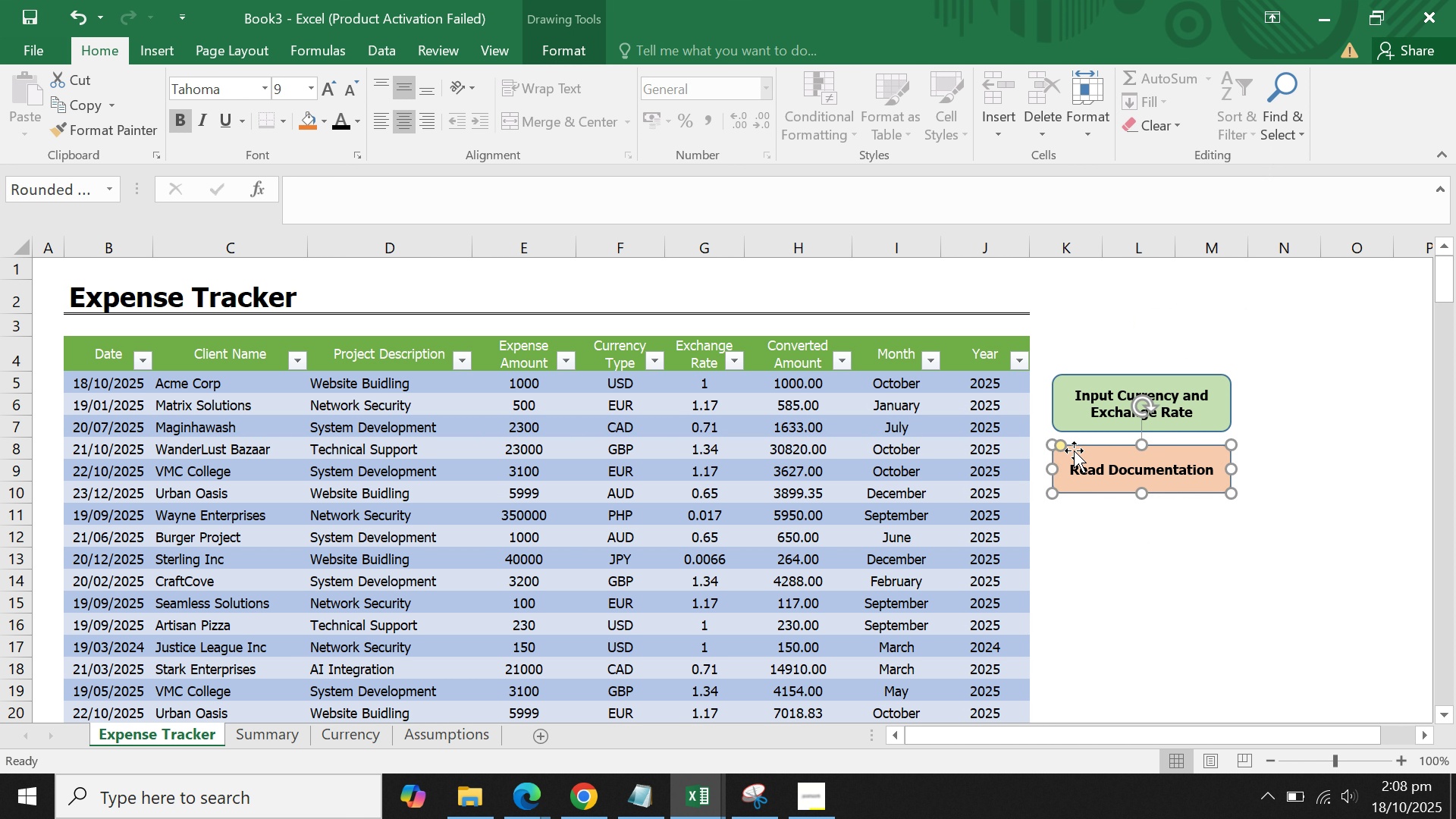 
wait(5.68)
 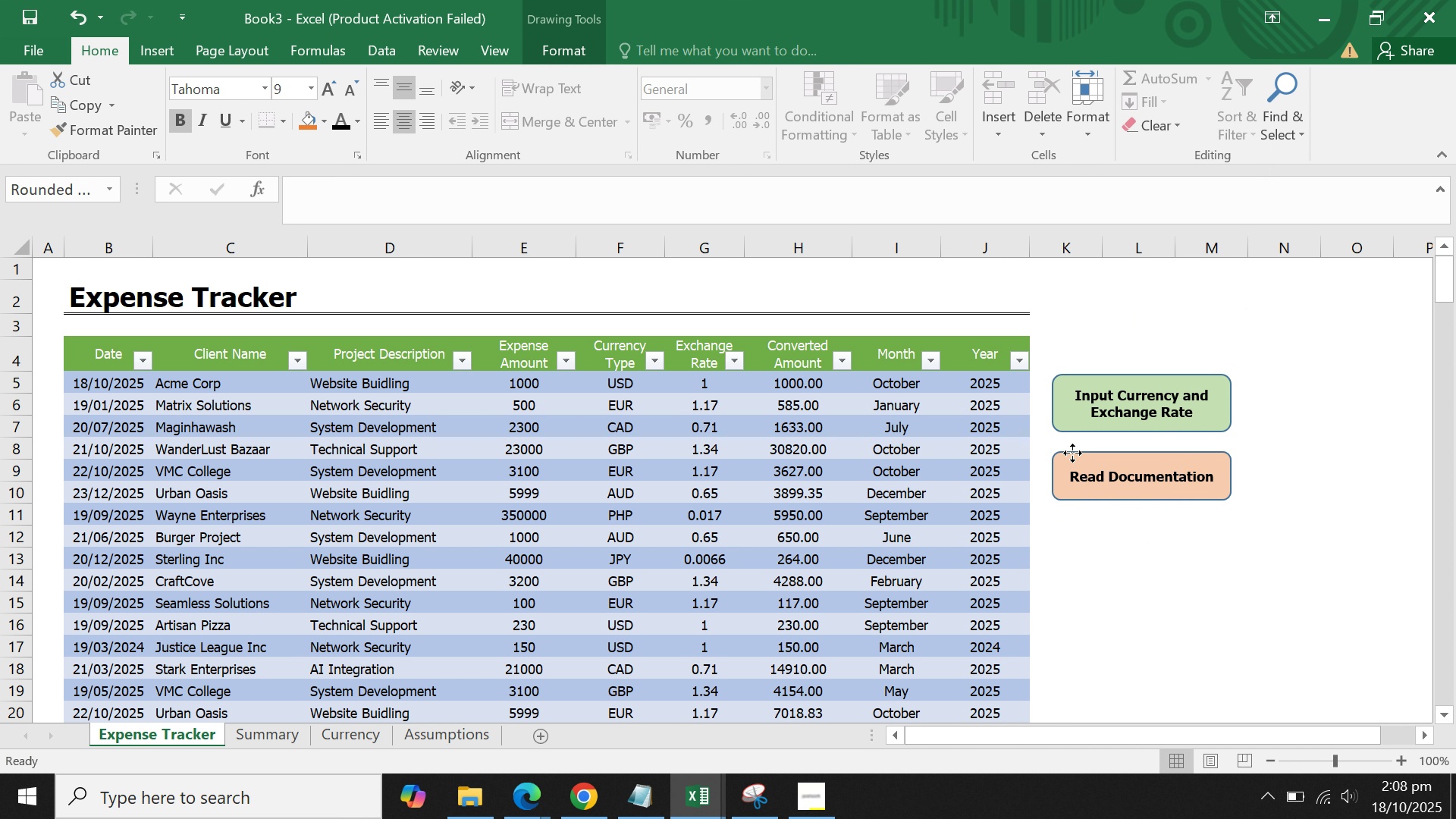 
right_click([1147, 402])
 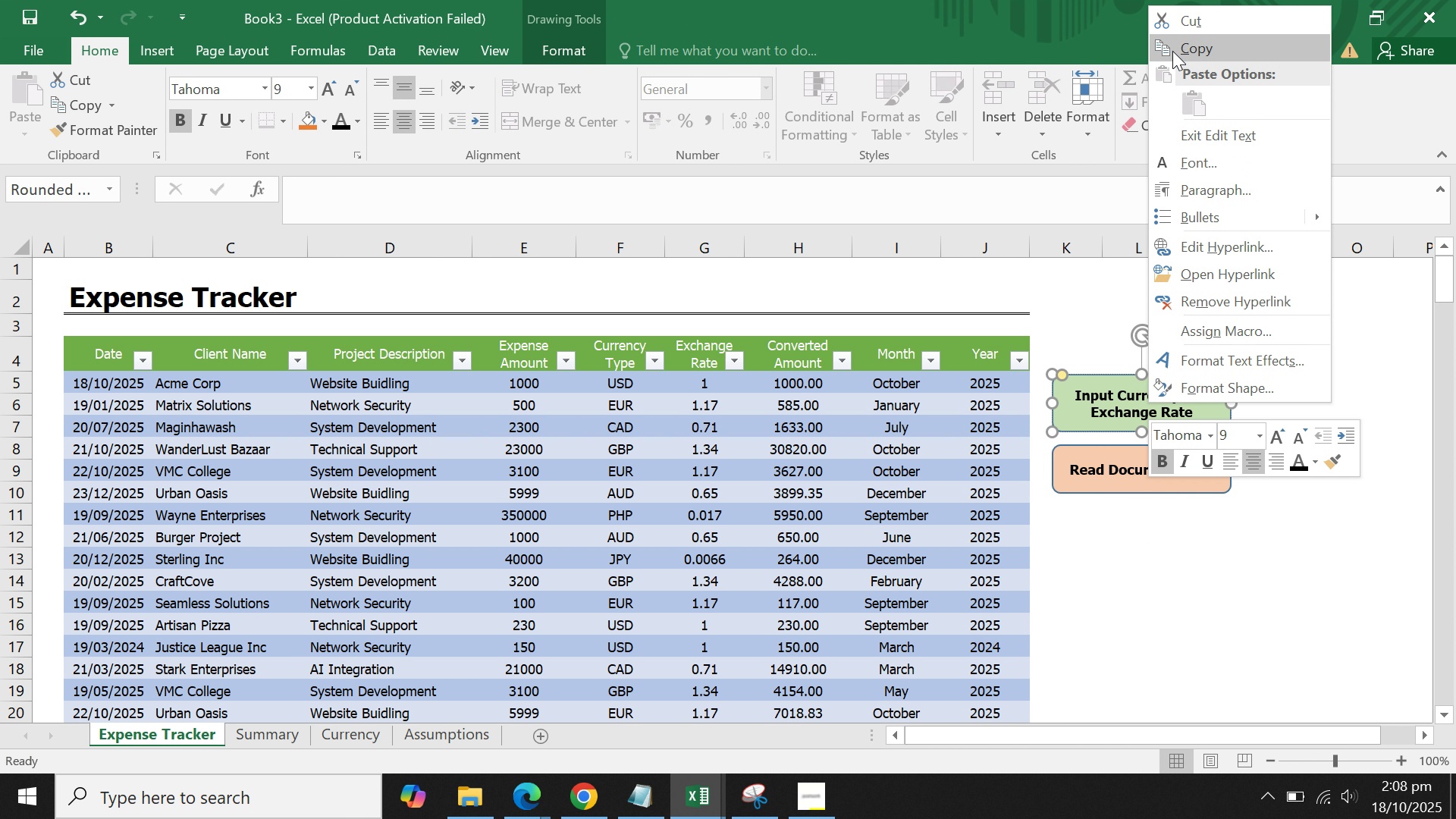 
left_click([1172, 51])
 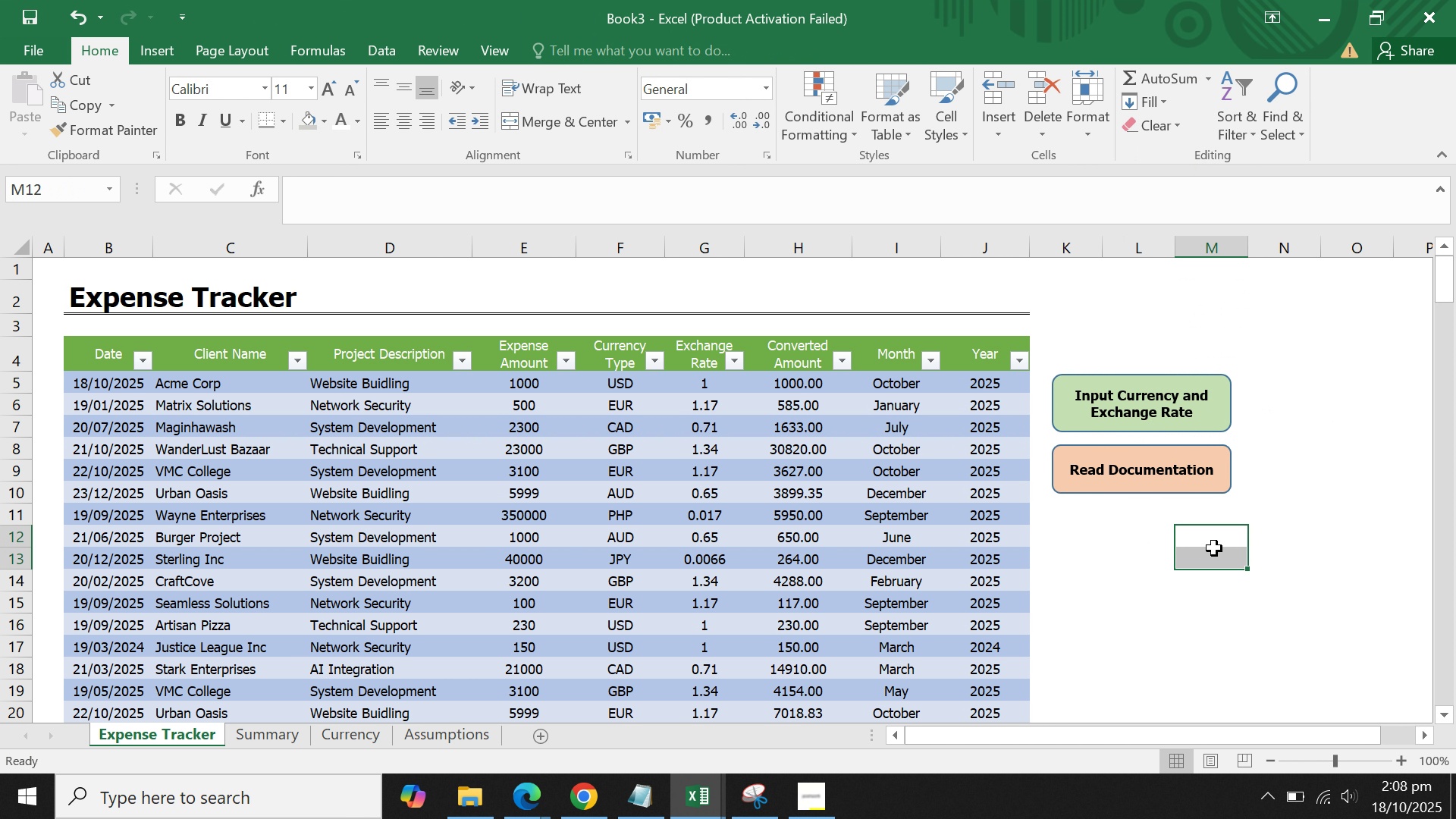 
key(Control+V)
 